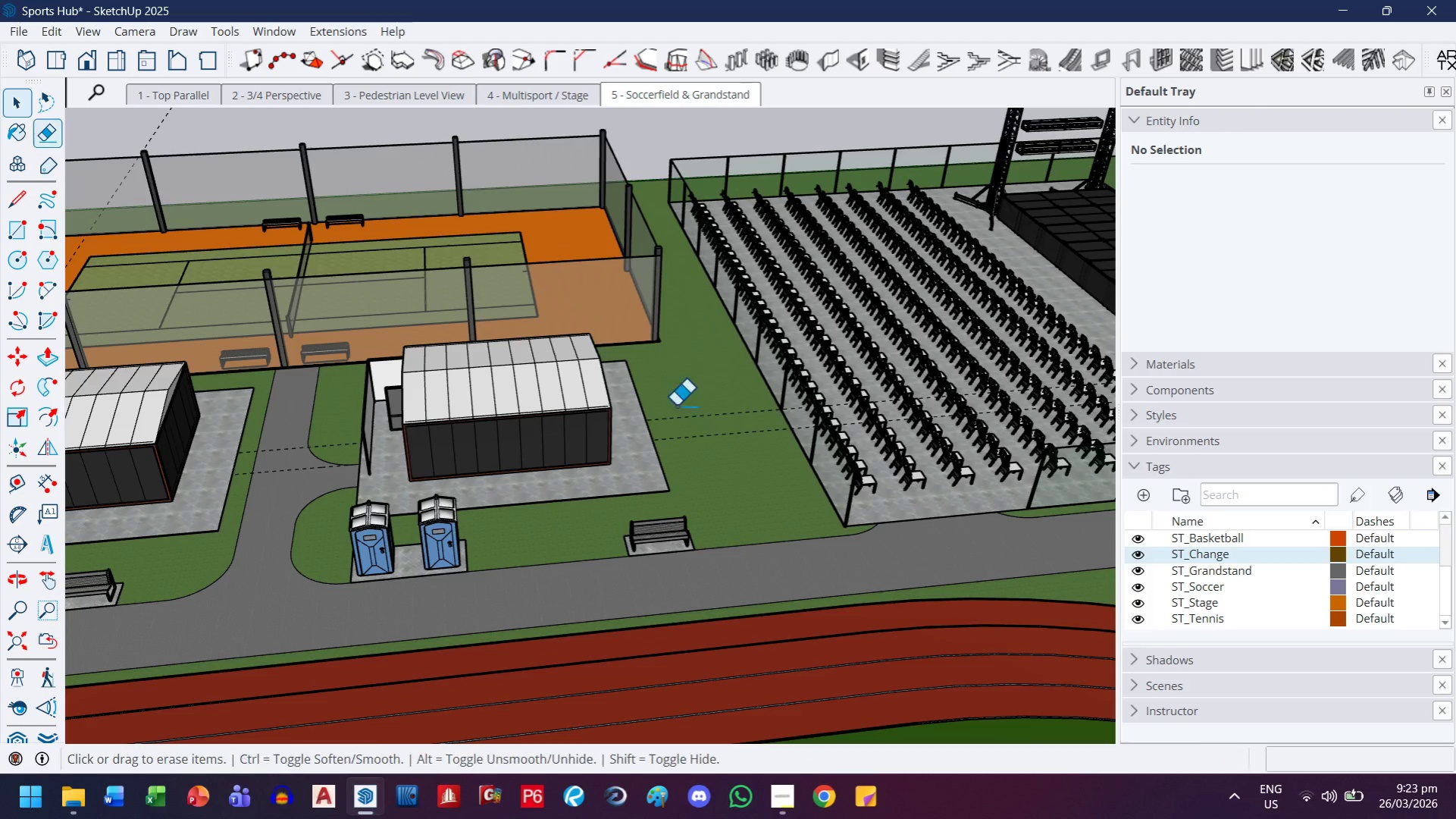 
left_click_drag(start_coordinate=[25, 114], to_coordinate=[29, 115])
 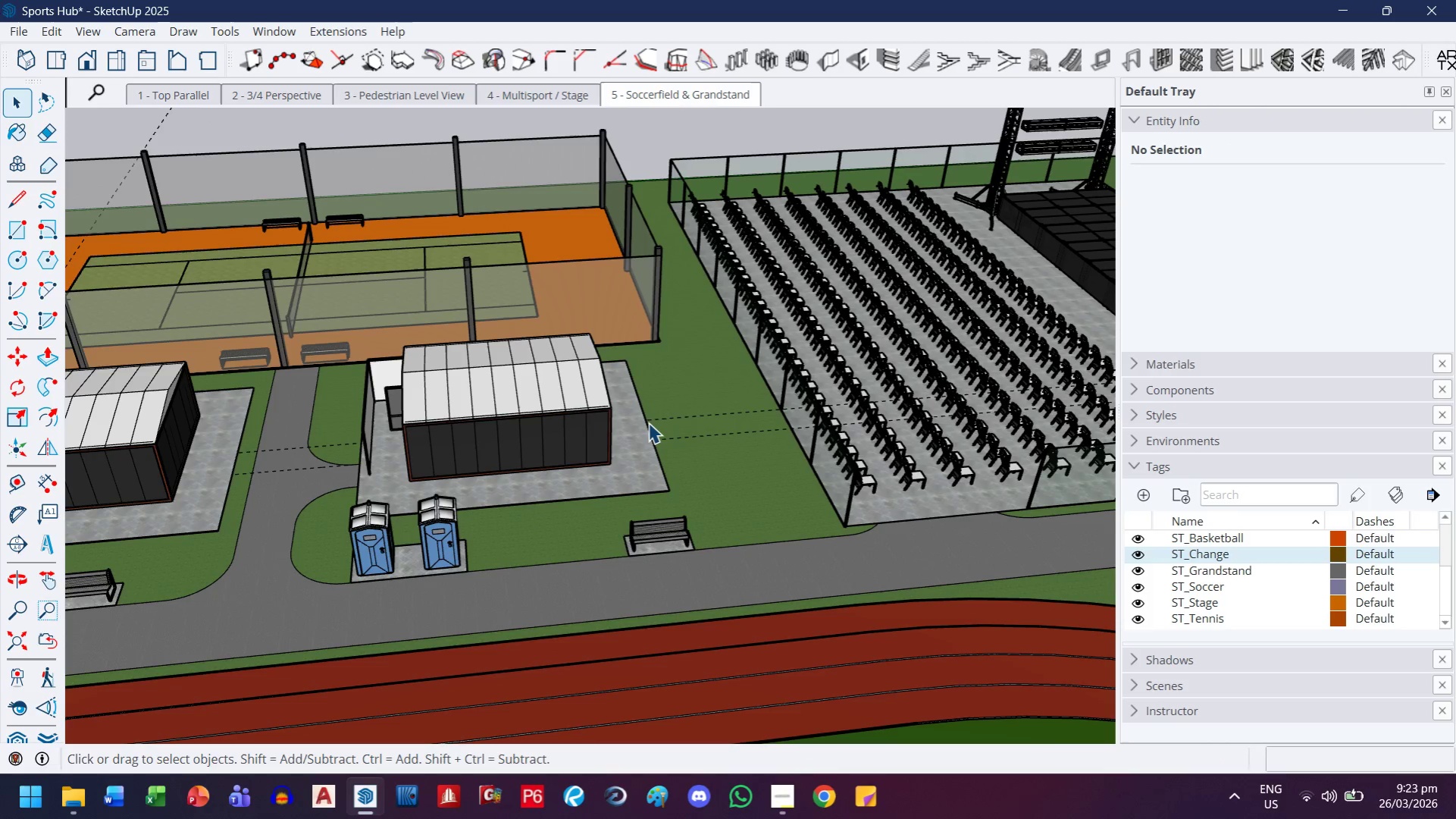 
double_click([648, 422])
 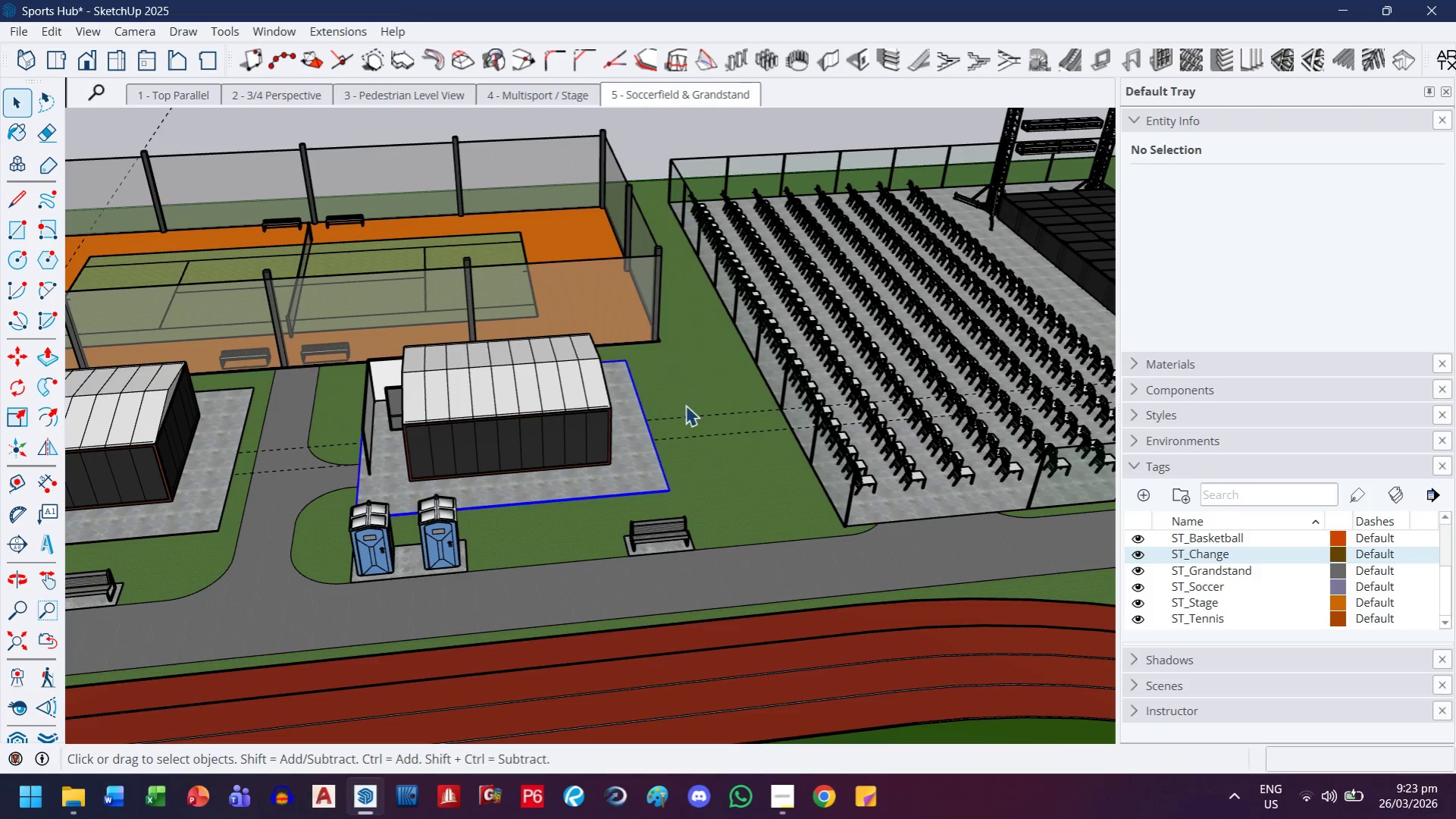 
triple_click([685, 403])
 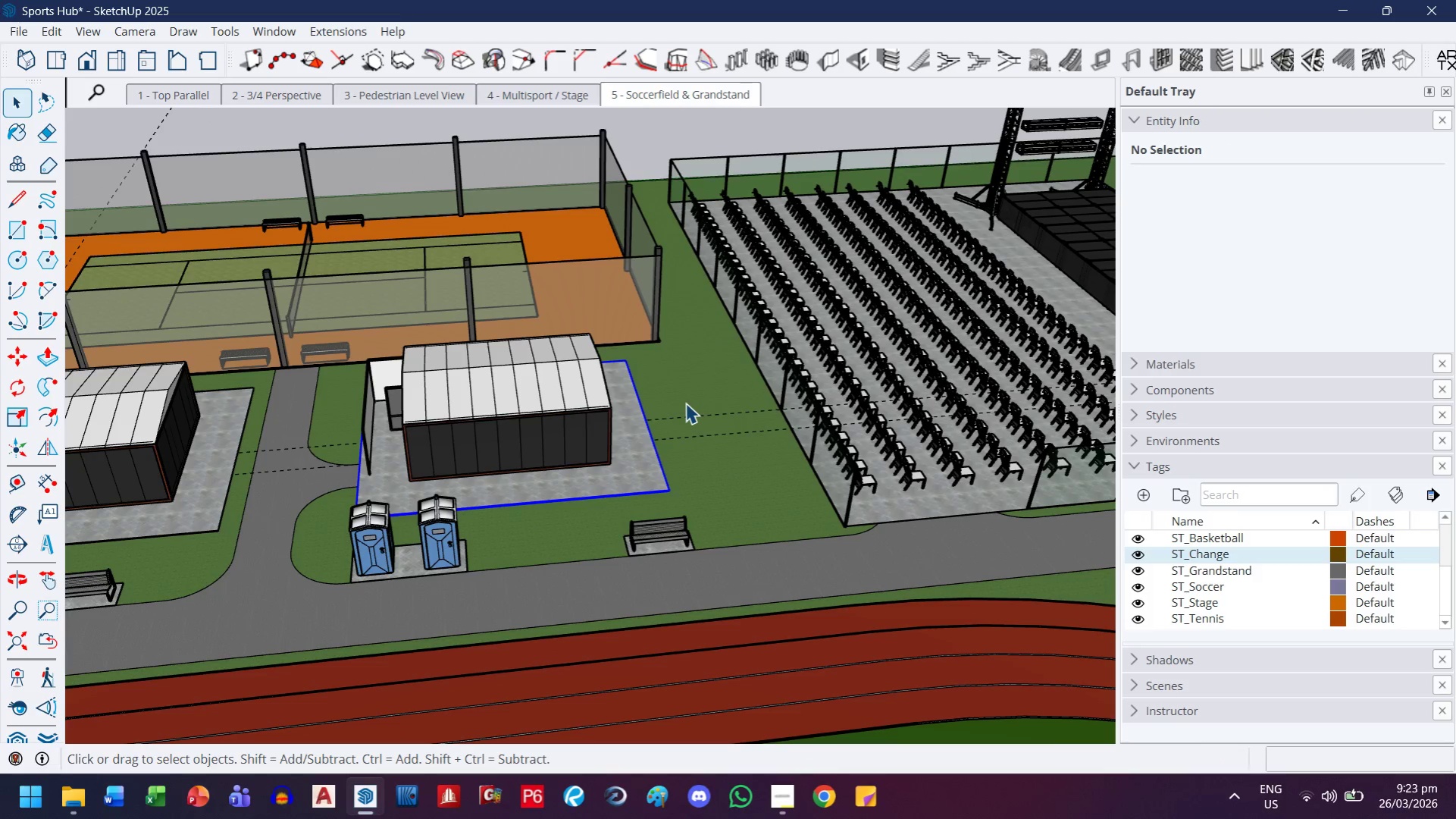 
triple_click([685, 403])
 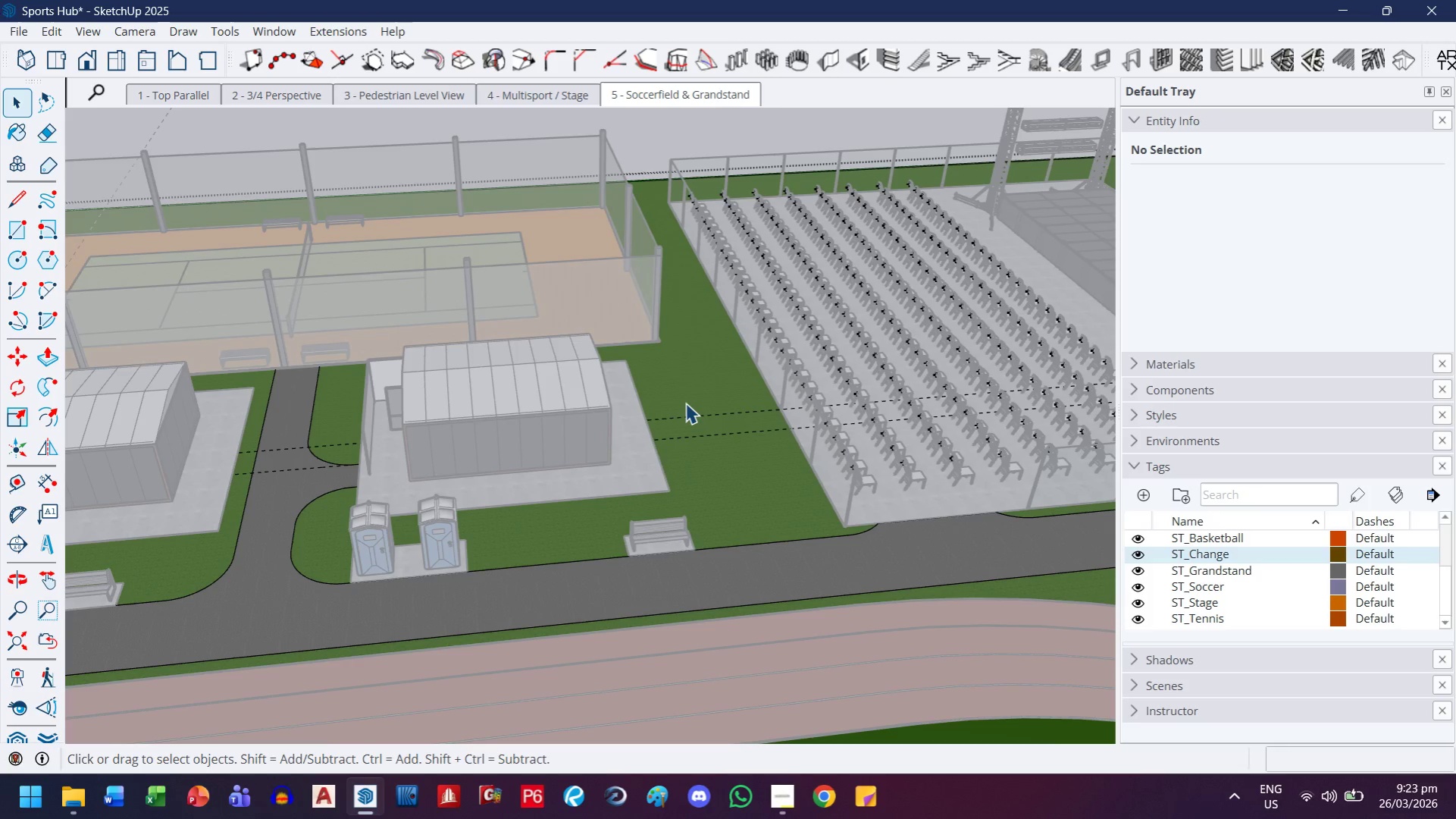 
key(E)
 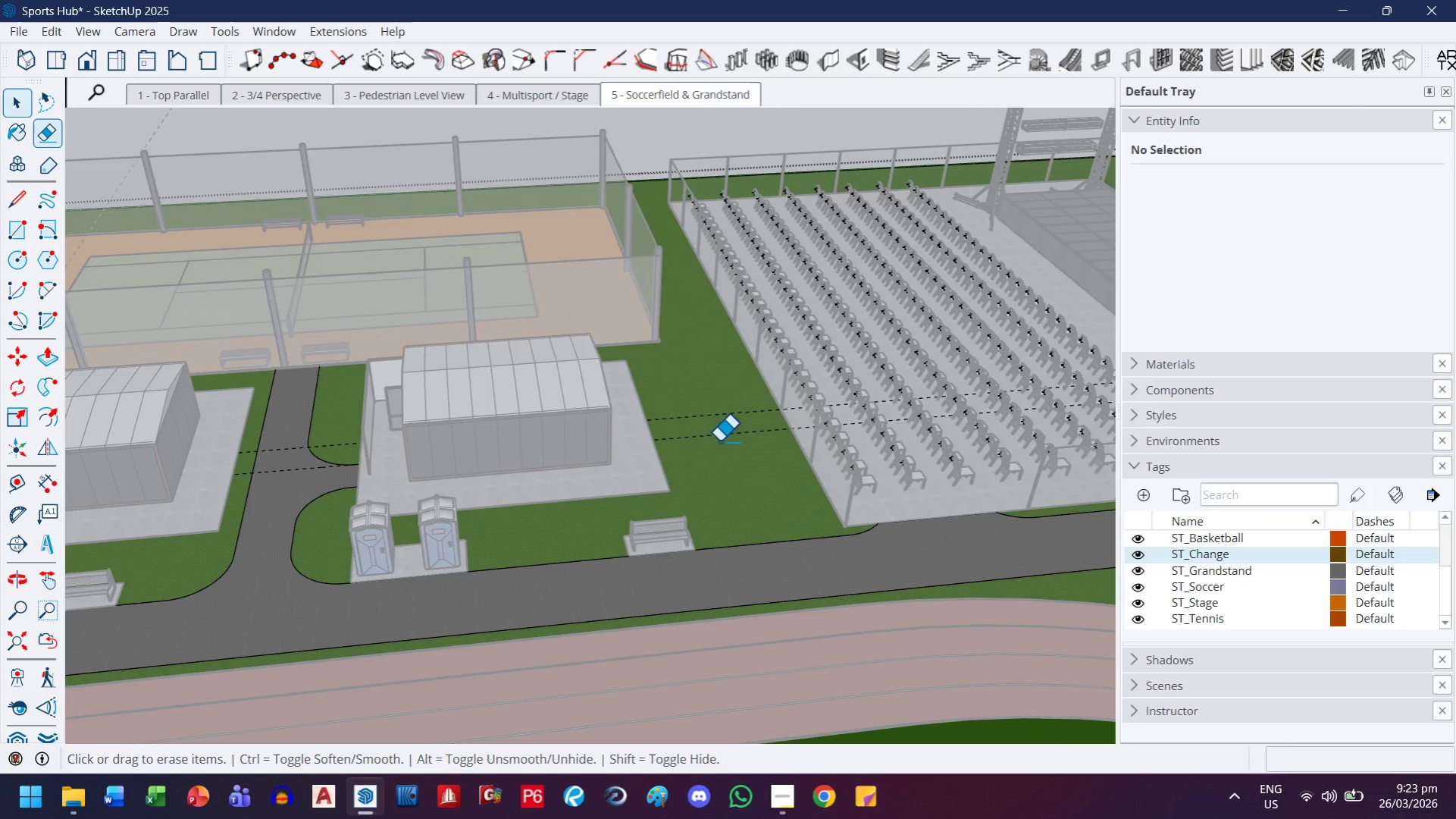 
left_click_drag(start_coordinate=[709, 382], to_coordinate=[726, 454])
 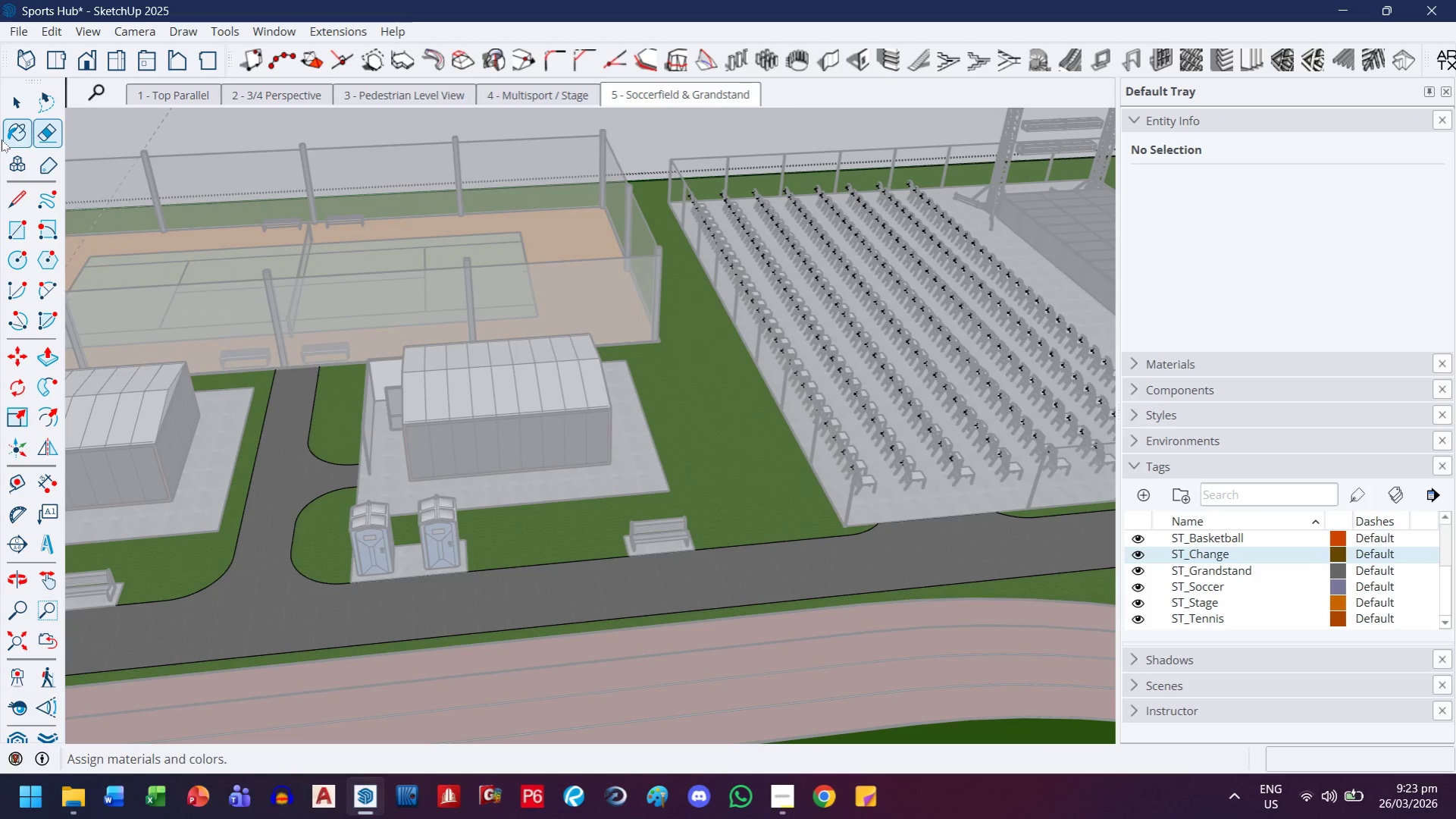 
left_click([14, 118])
 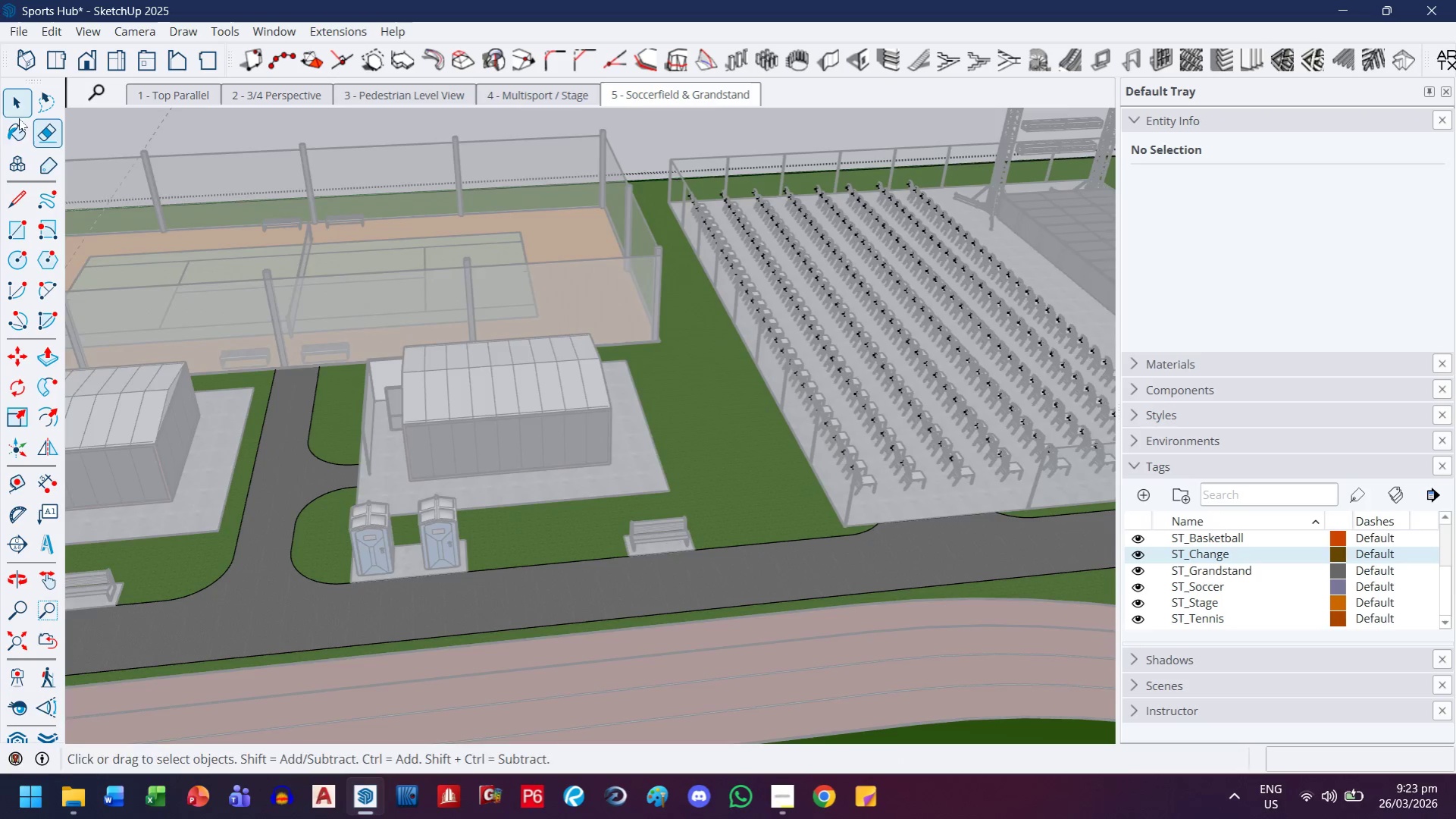 
key(Escape)
 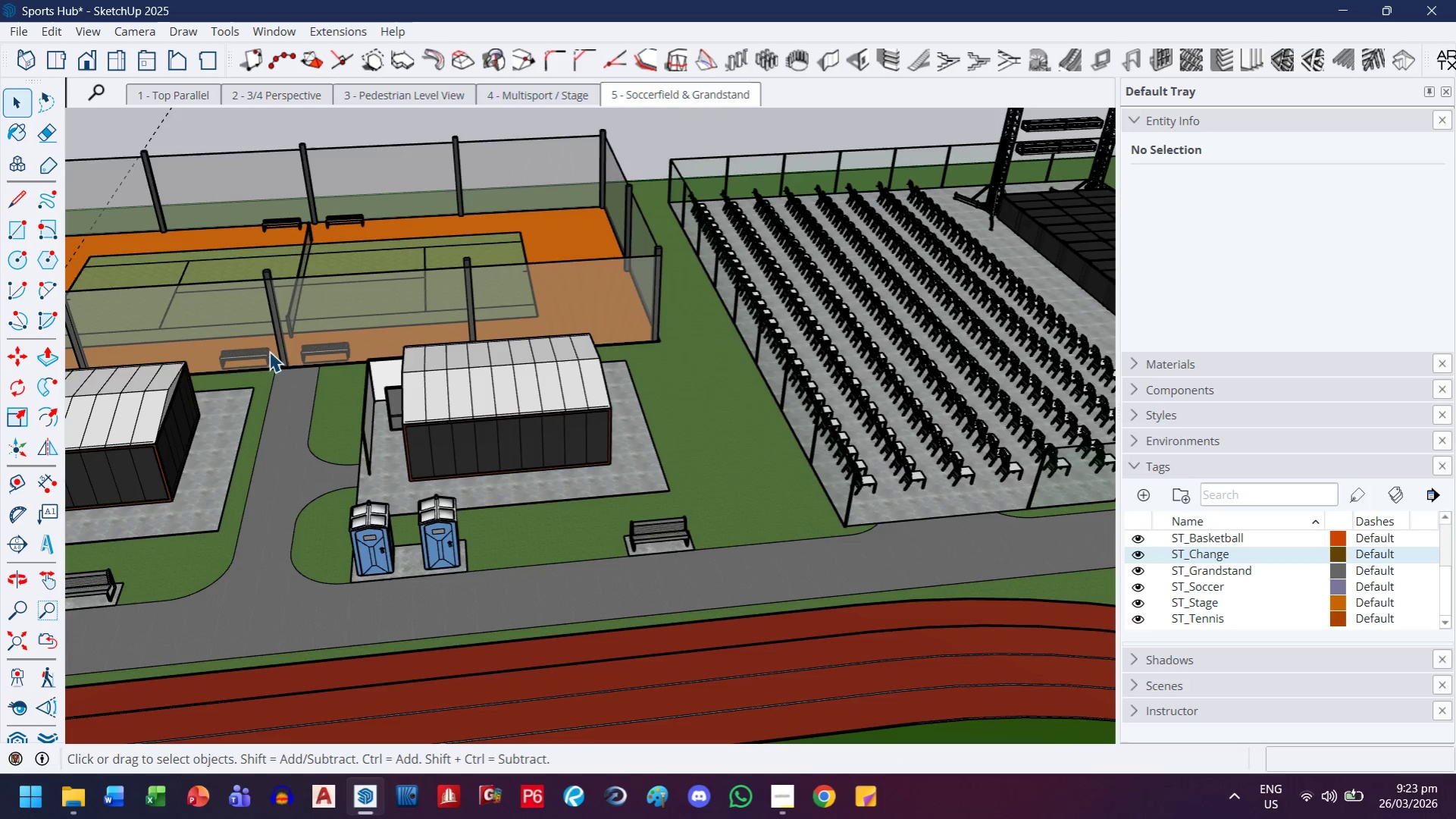 
key(Escape)
 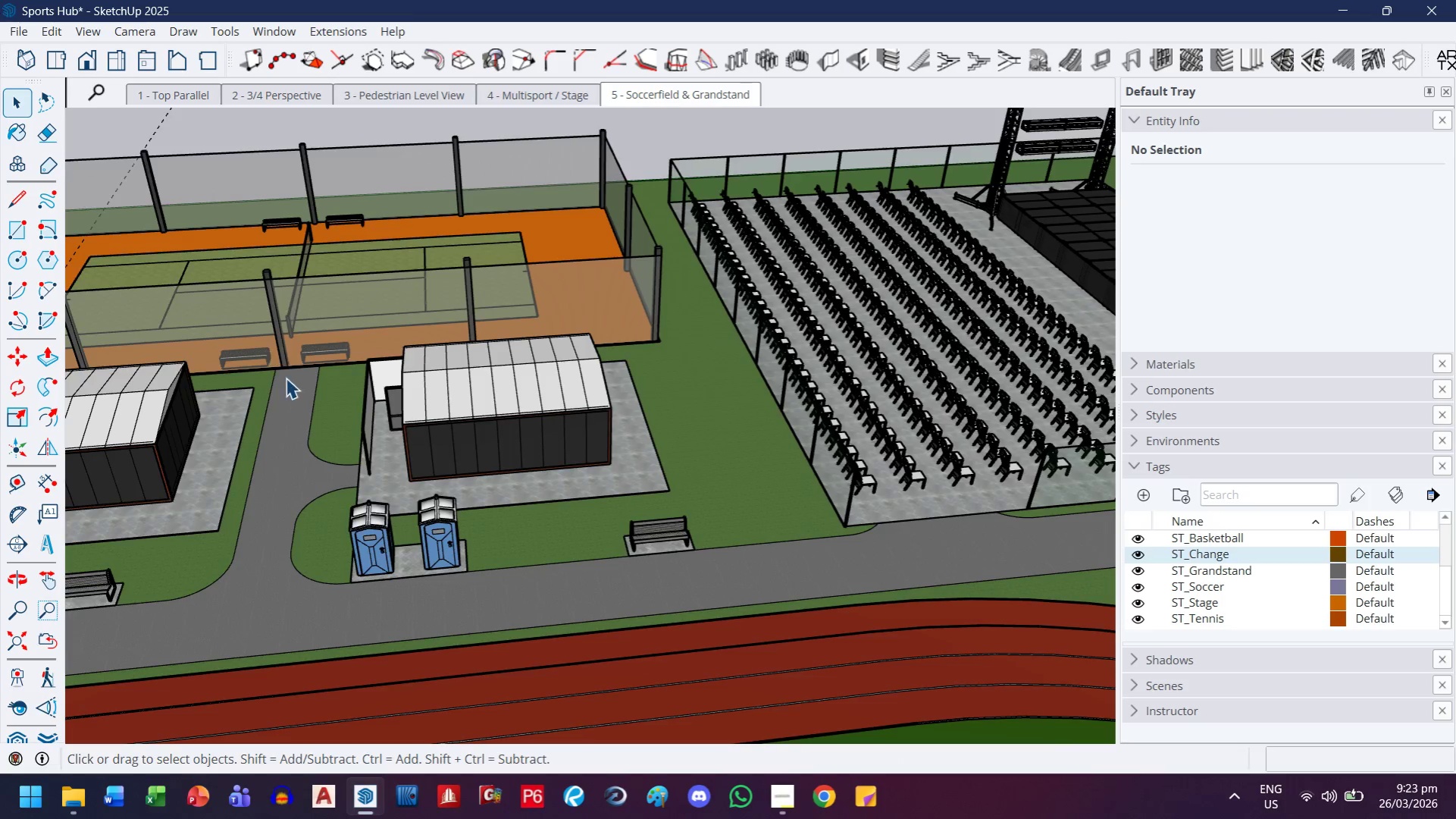 
scroll: coordinate [591, 406], scroll_direction: down, amount: 47.0
 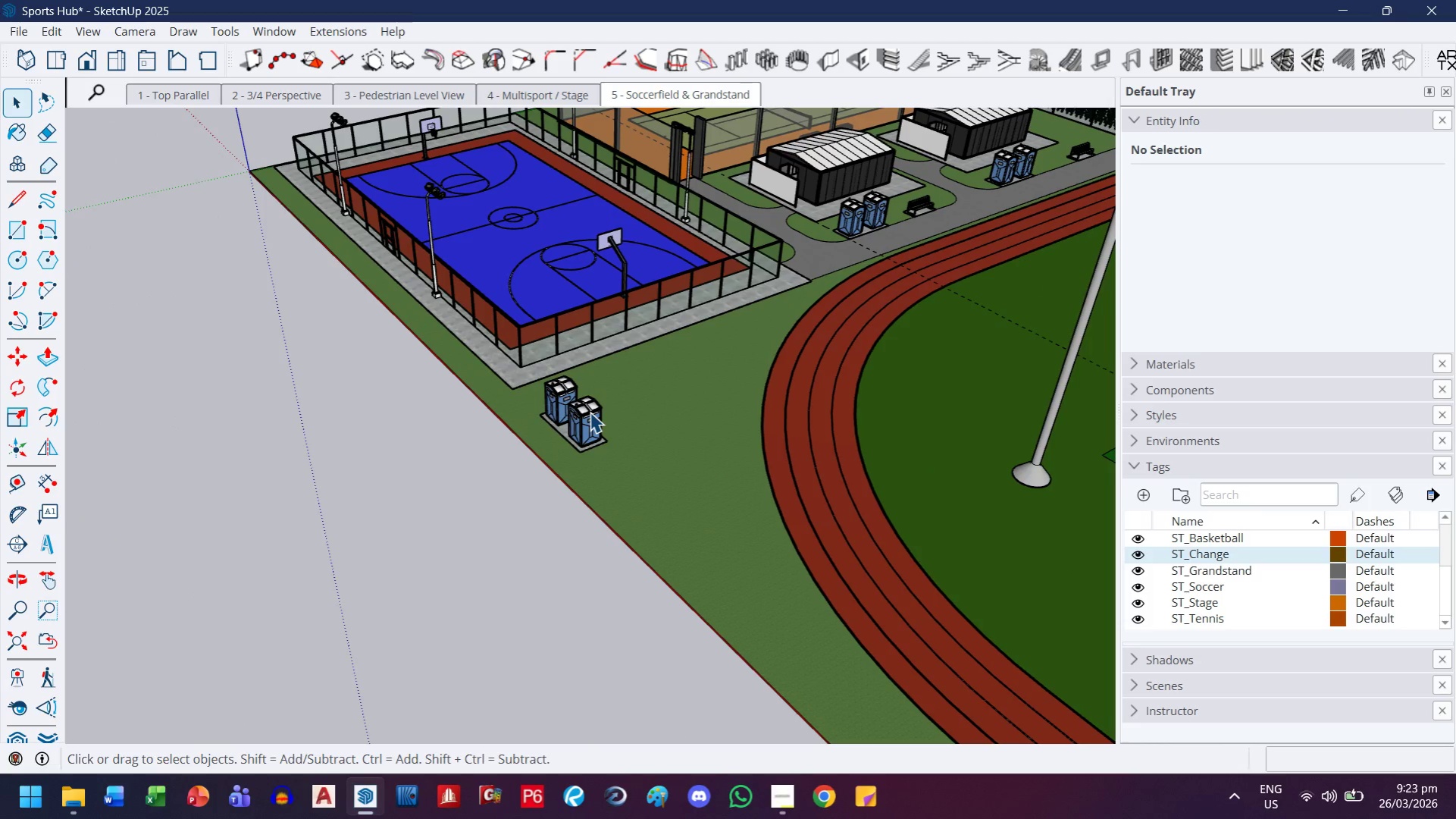 
left_click([591, 422])
 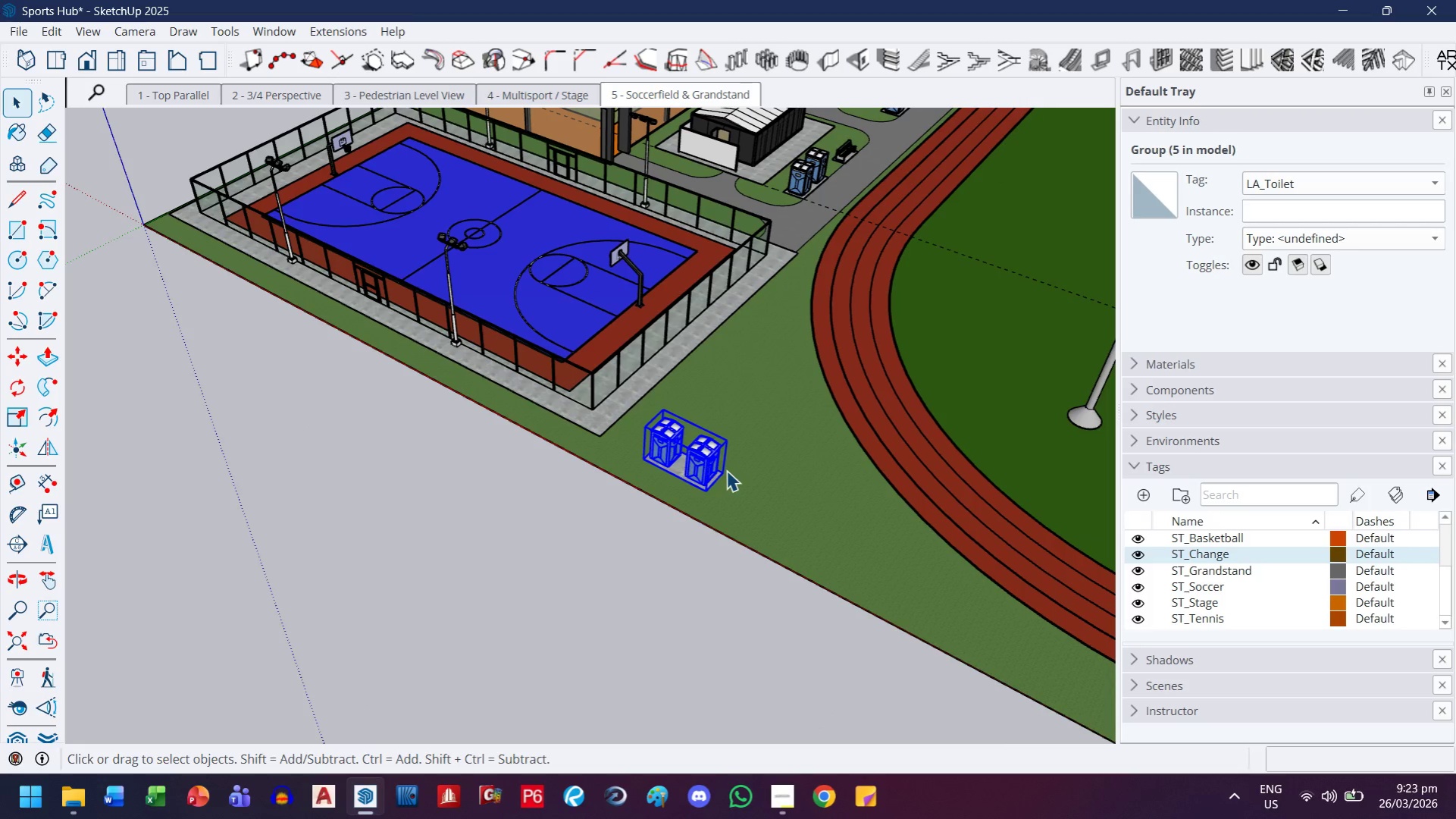 
key(H)
 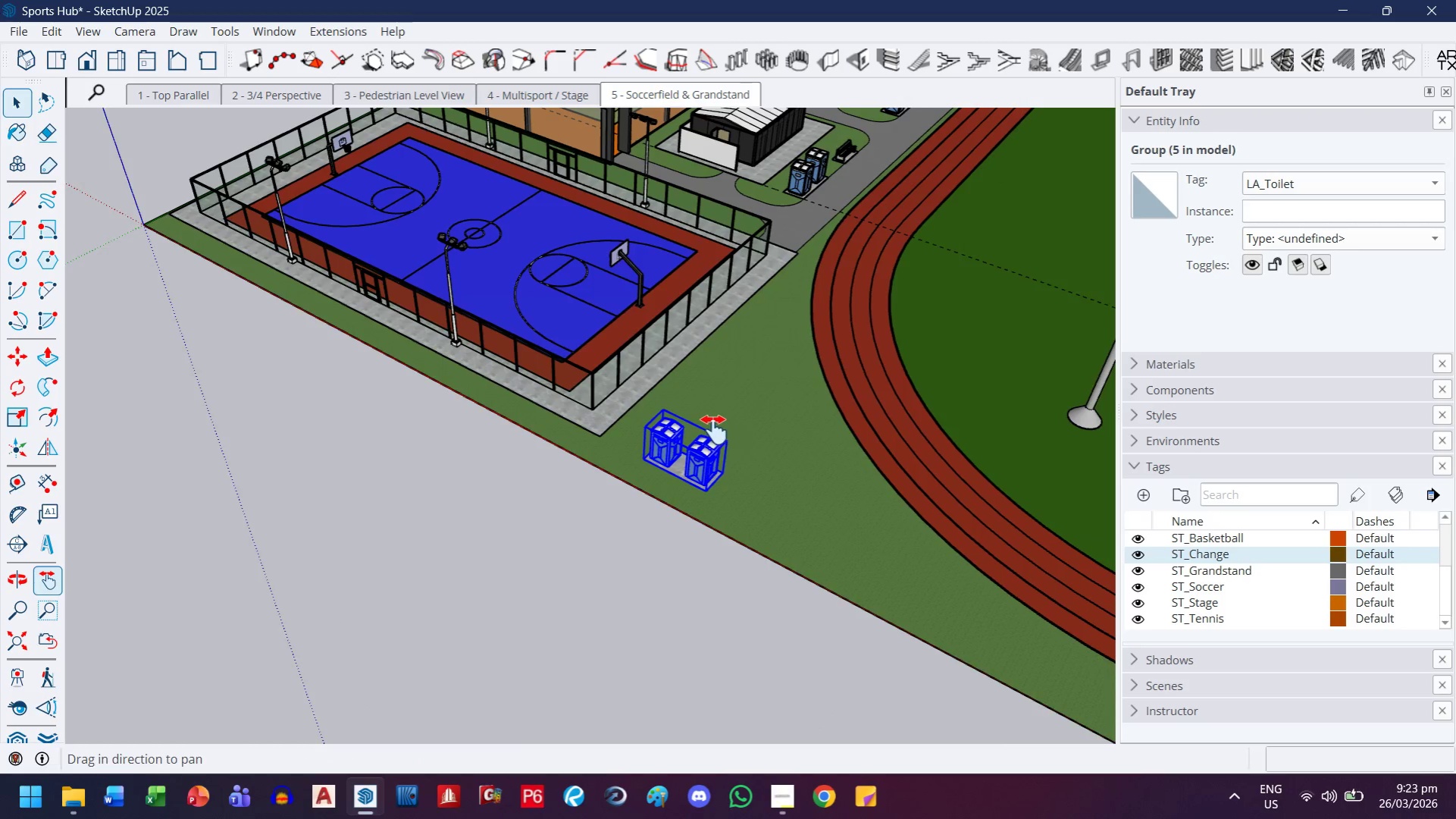 
left_click_drag(start_coordinate=[724, 432], to_coordinate=[564, 473])
 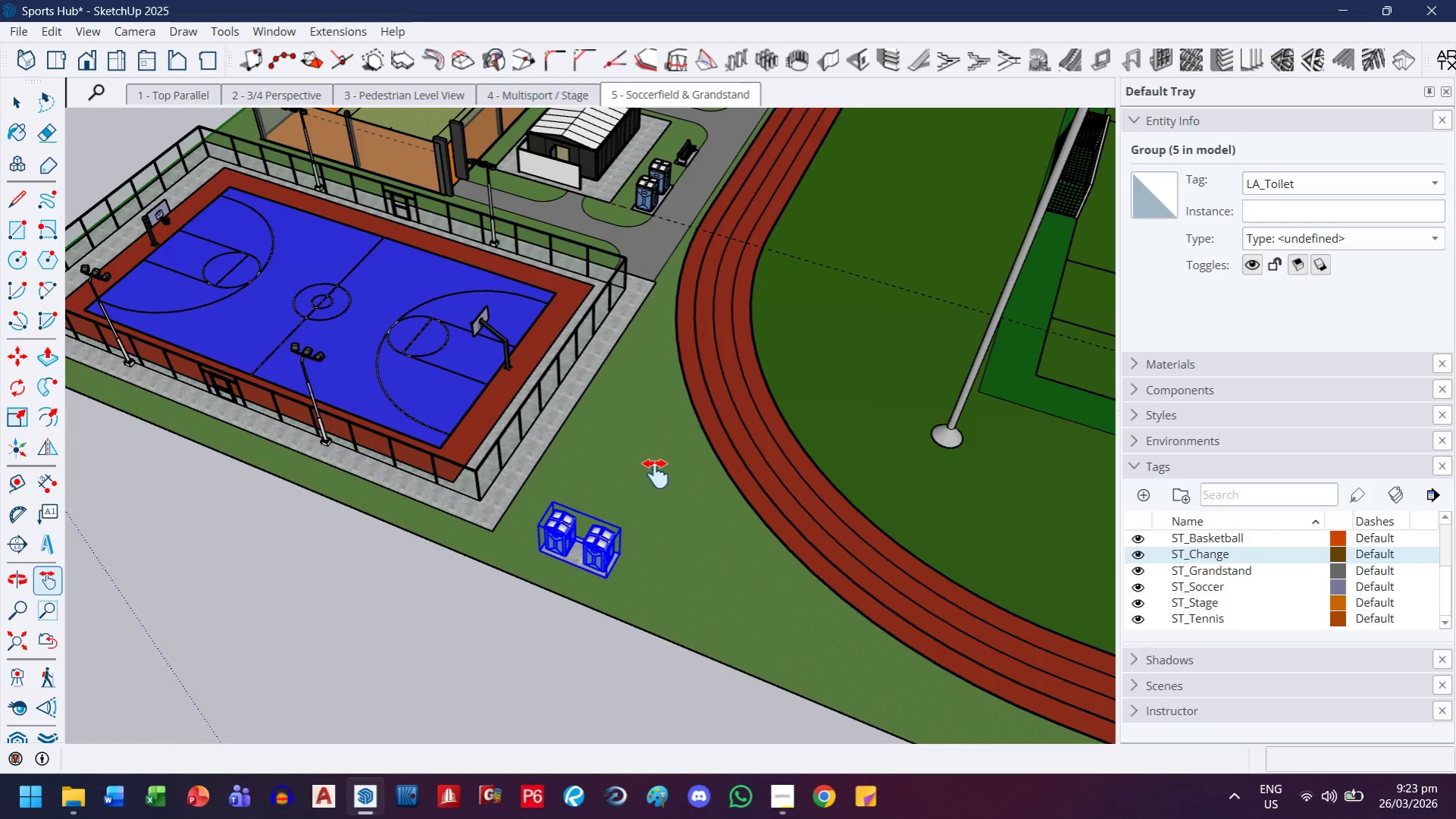 
wait(5.38)
 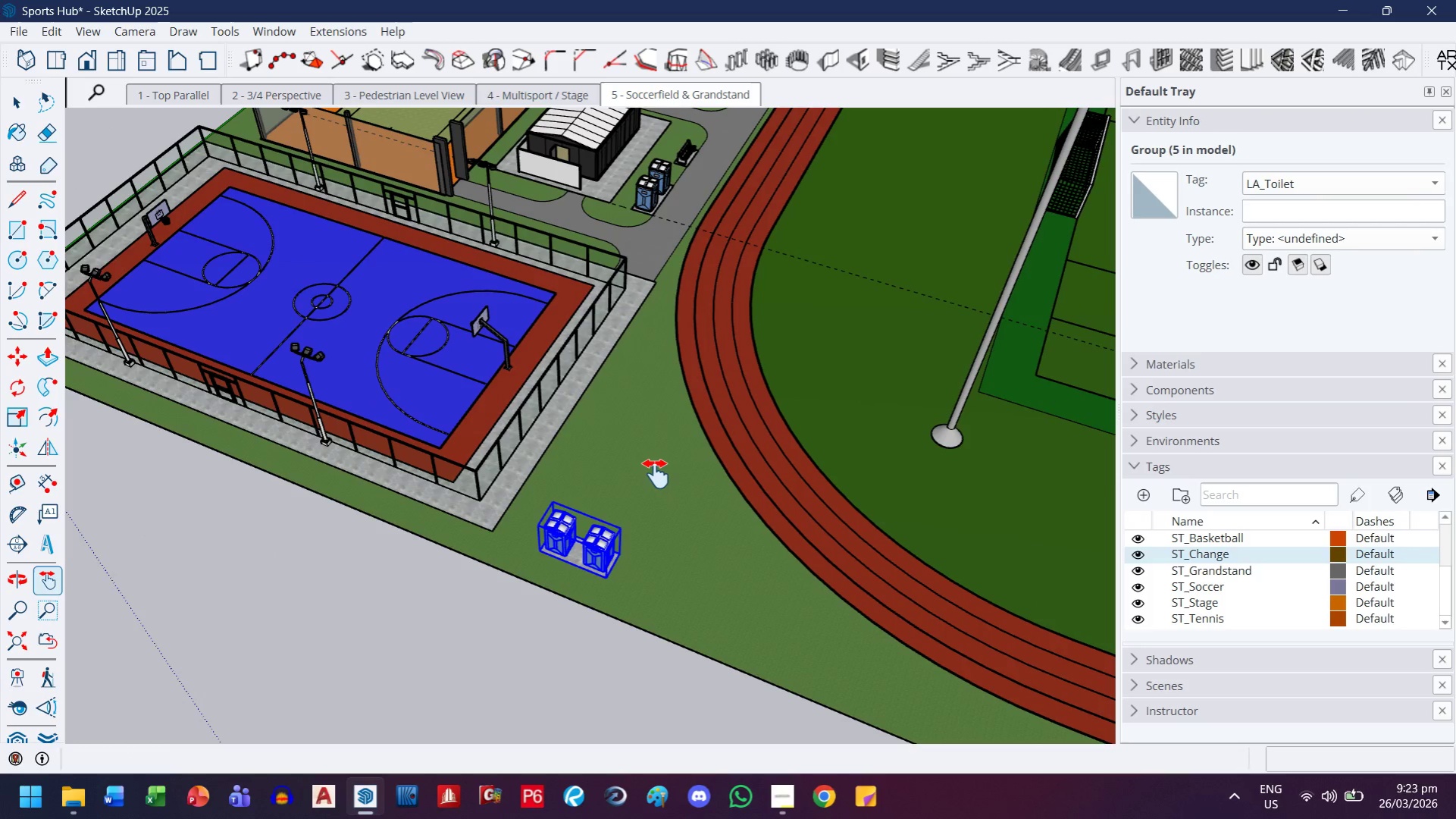 
key(Delete)
 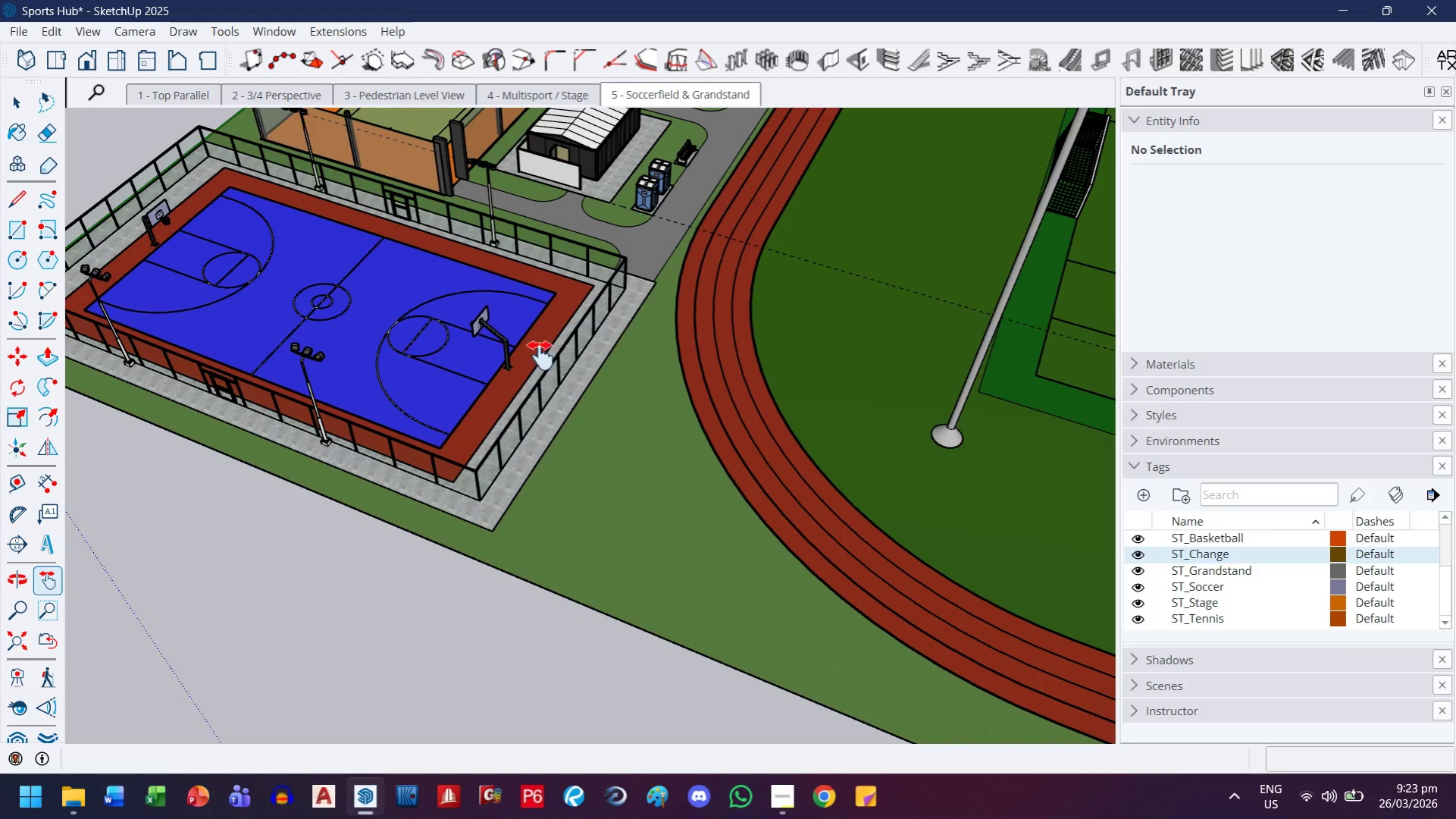 
left_click_drag(start_coordinate=[549, 328], to_coordinate=[861, 565])
 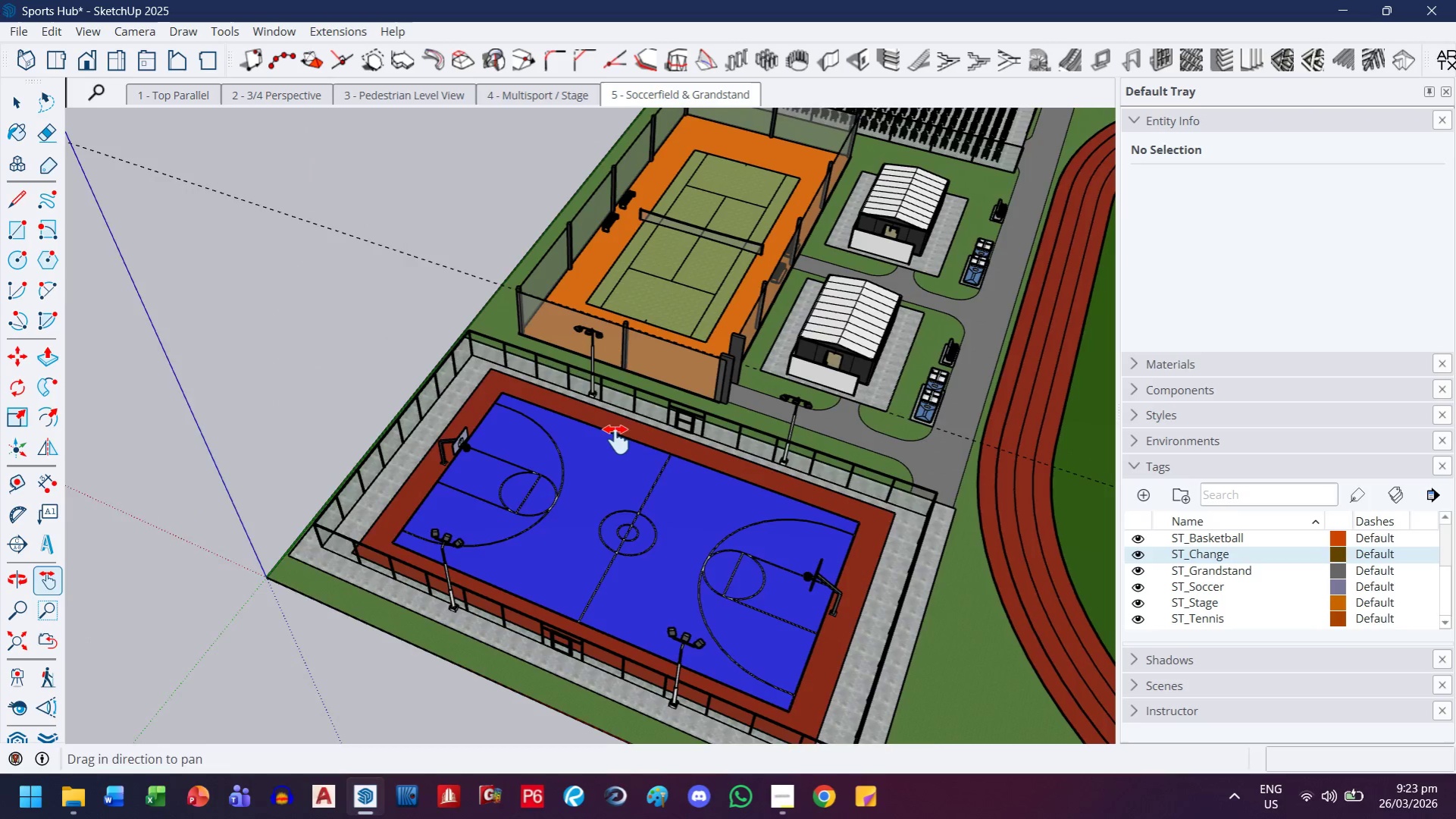 
scroll: coordinate [606, 432], scroll_direction: up, amount: 4.0
 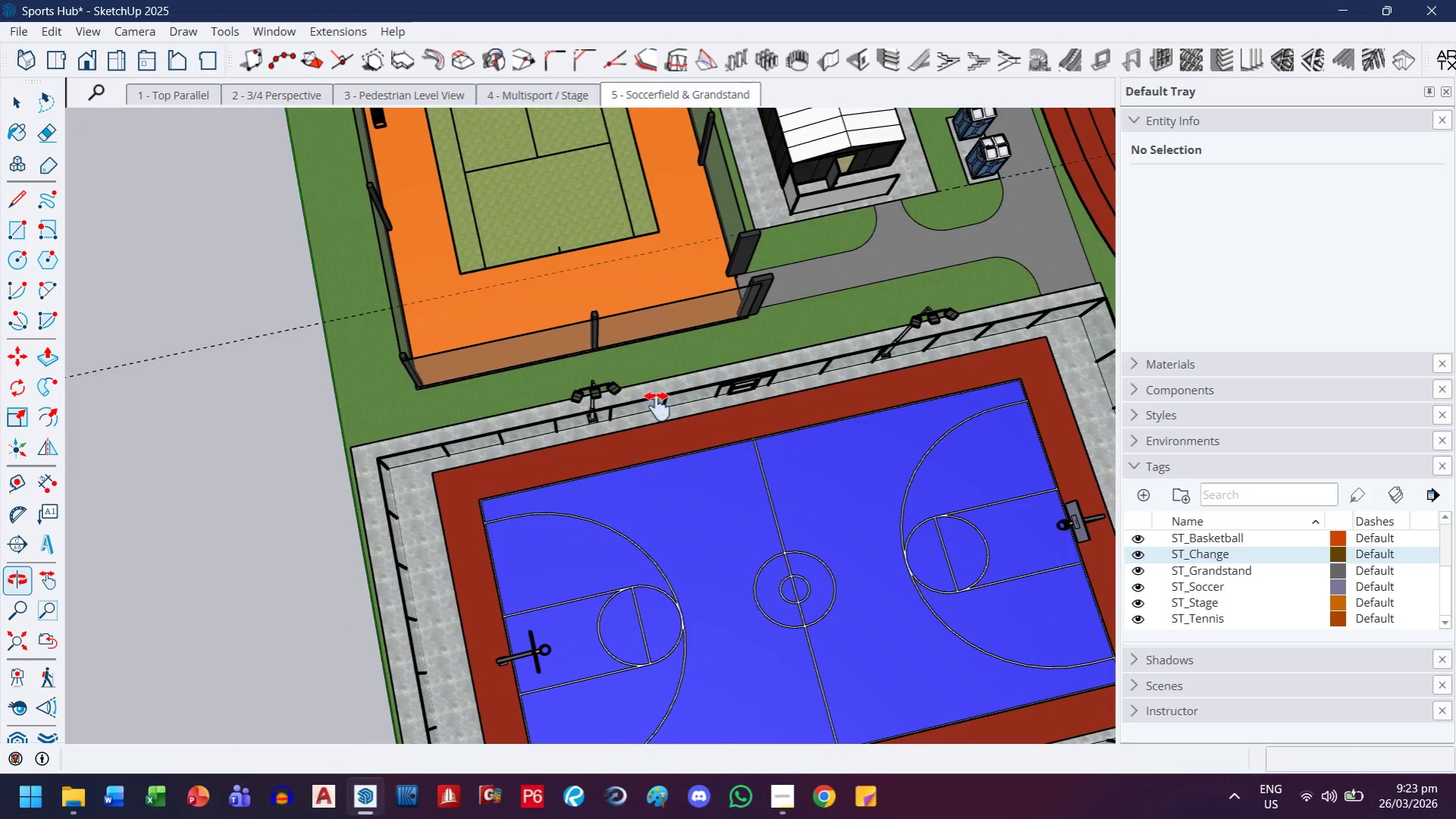 
left_click_drag(start_coordinate=[721, 360], to_coordinate=[568, 312])
 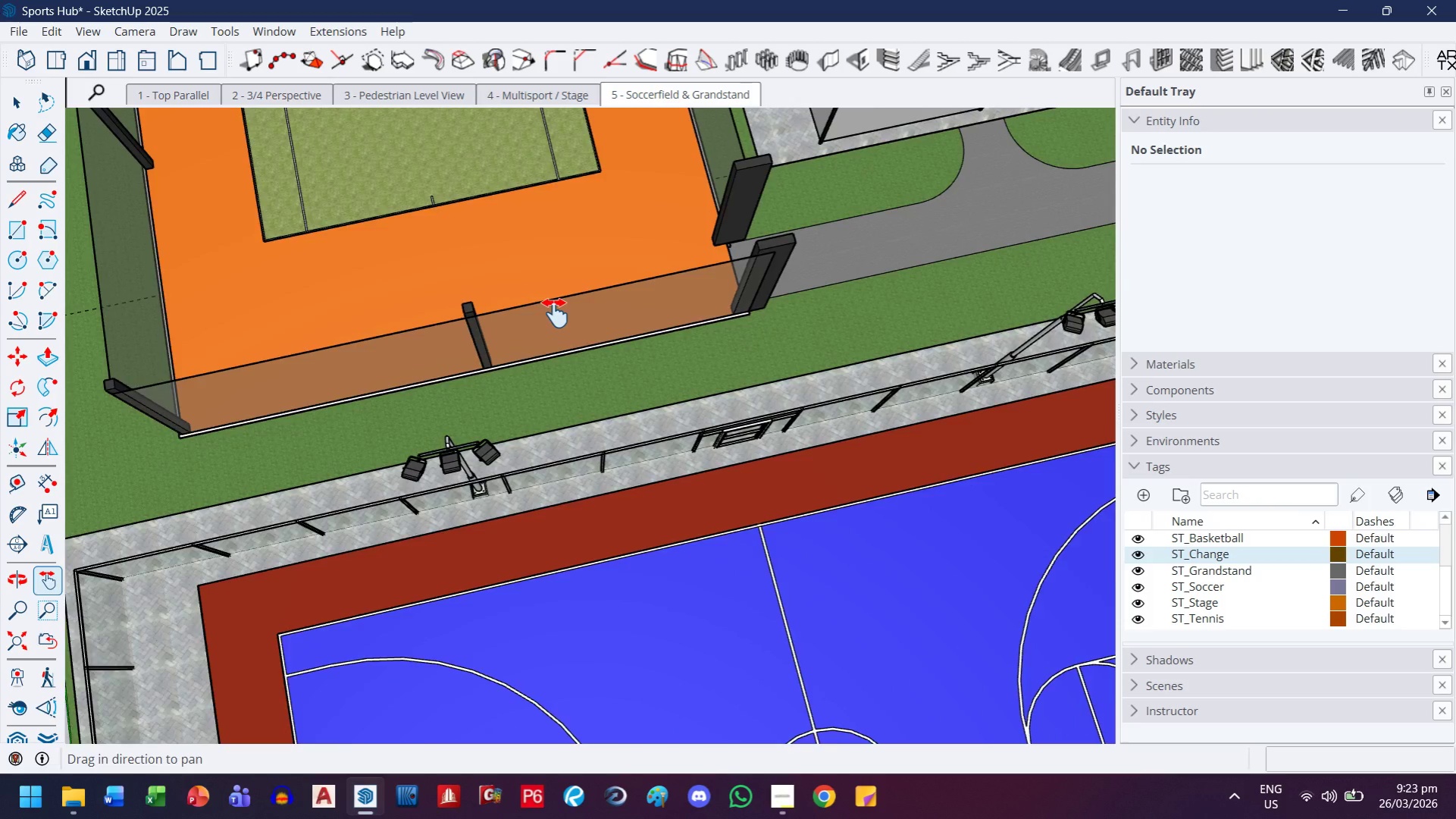 
scroll: coordinate [736, 365], scroll_direction: up, amount: 6.0
 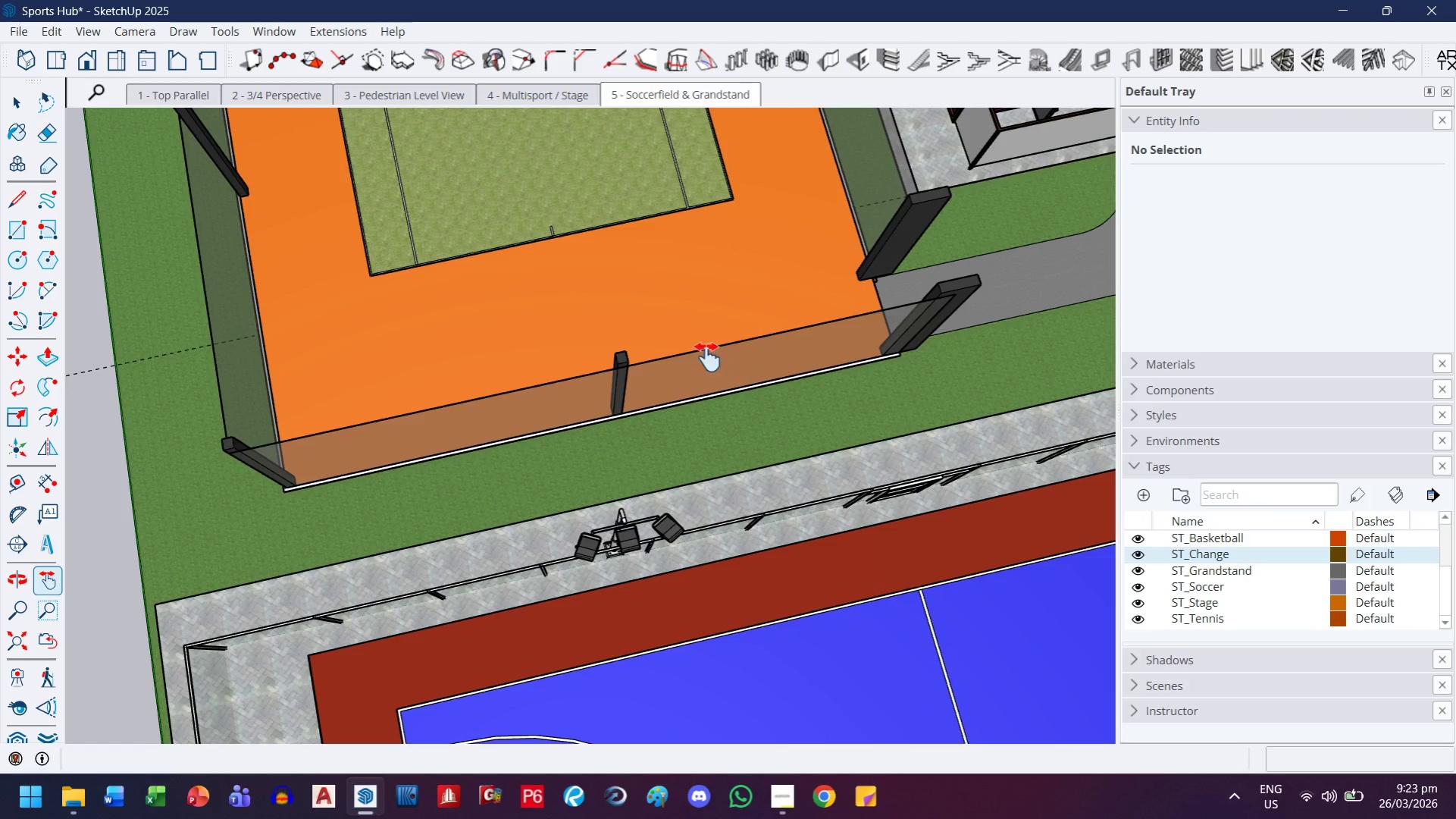 
scroll: coordinate [555, 313], scroll_direction: down, amount: 9.0
 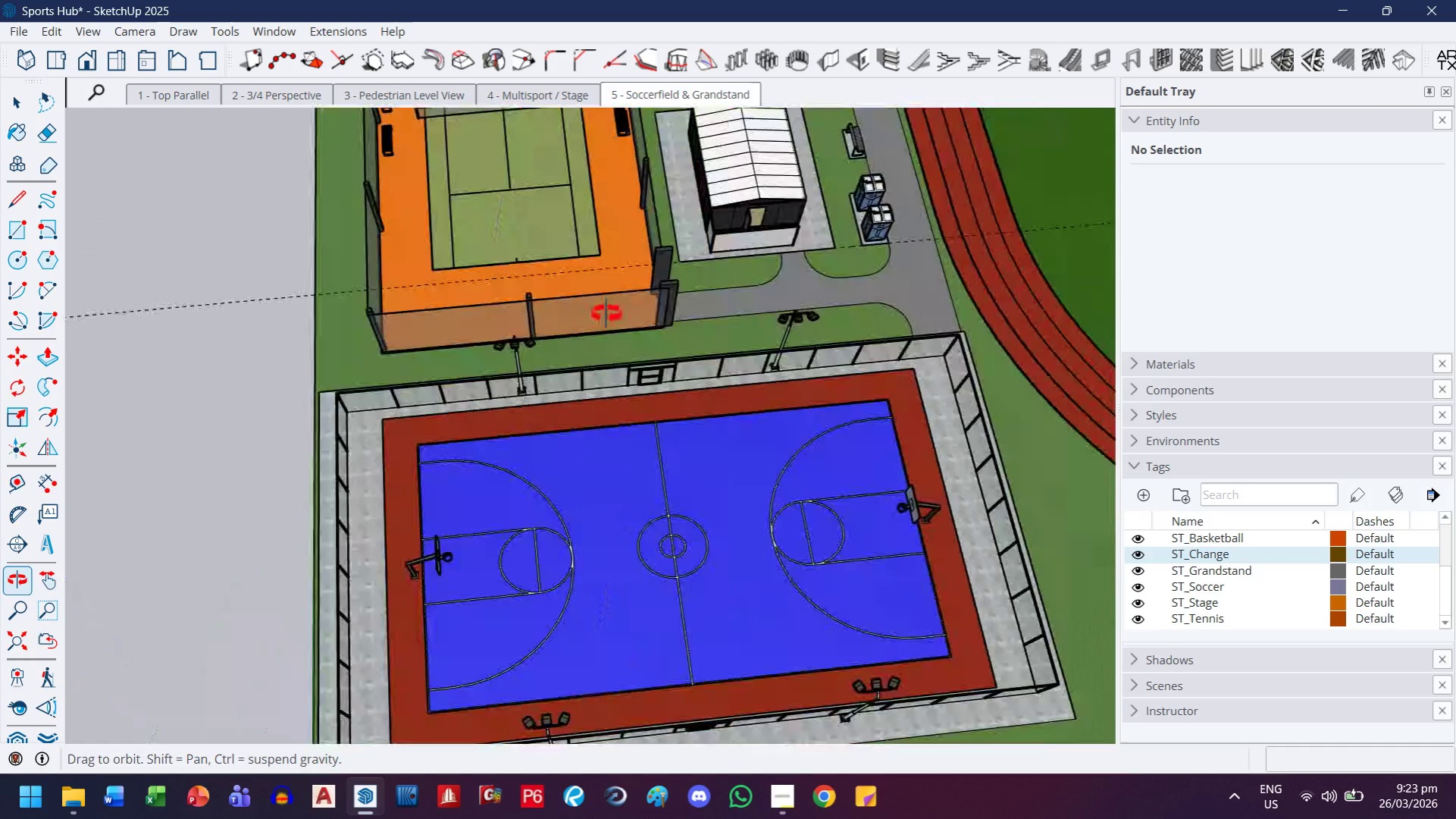 
left_click_drag(start_coordinate=[606, 309], to_coordinate=[452, 588])
 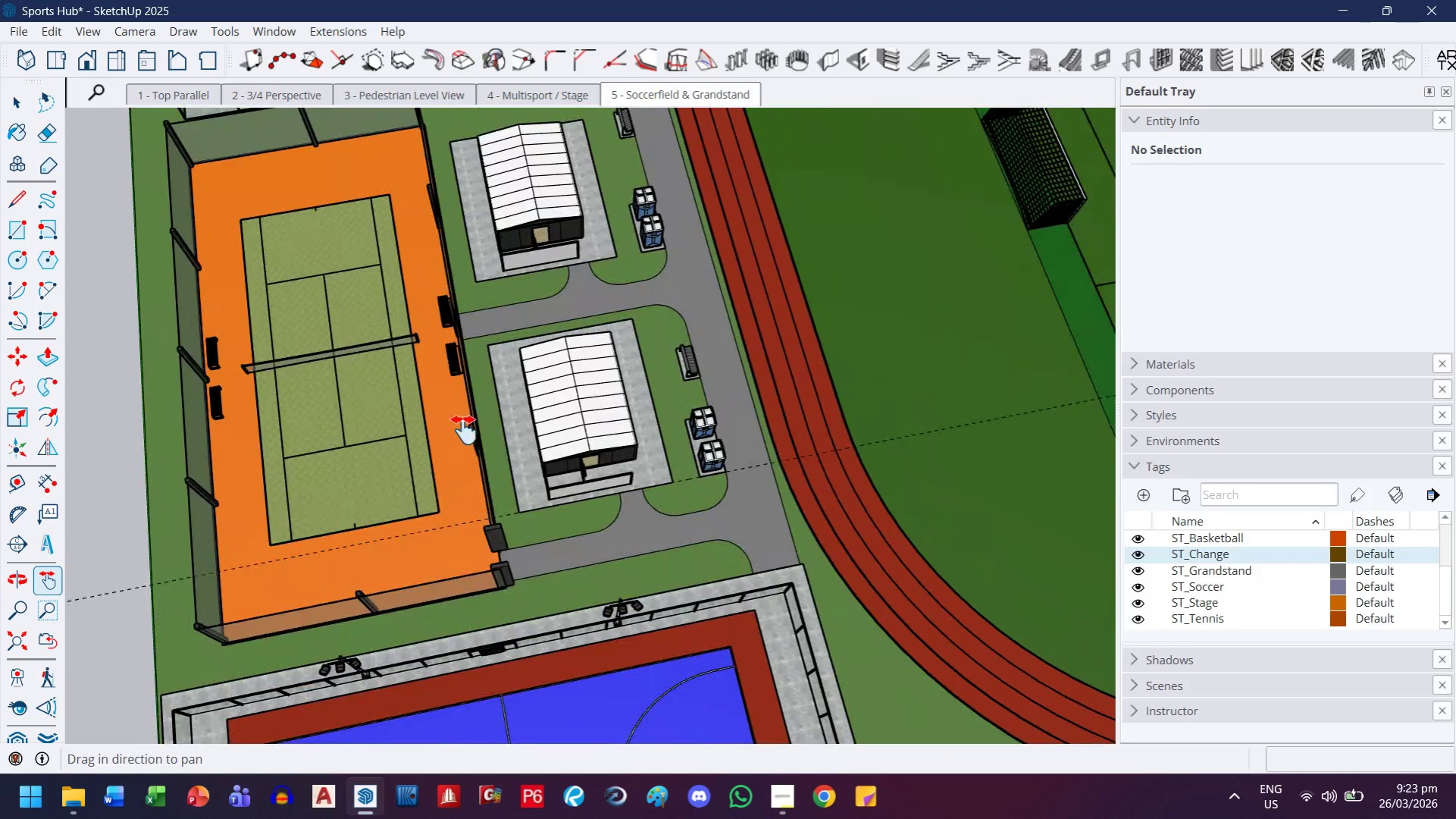 
left_click_drag(start_coordinate=[474, 329], to_coordinate=[466, 610])
 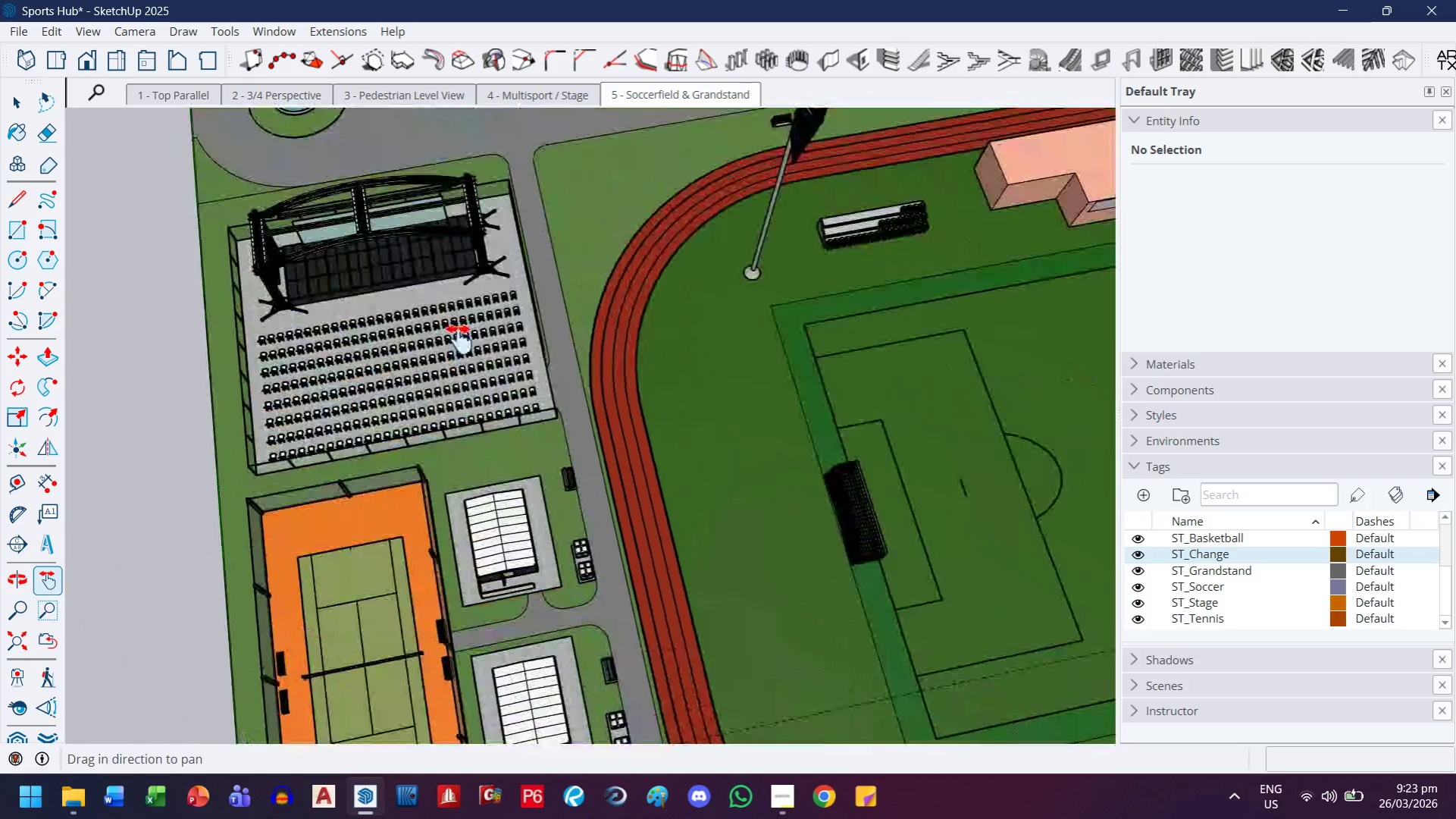 
scroll: coordinate [462, 427], scroll_direction: down, amount: 4.0
 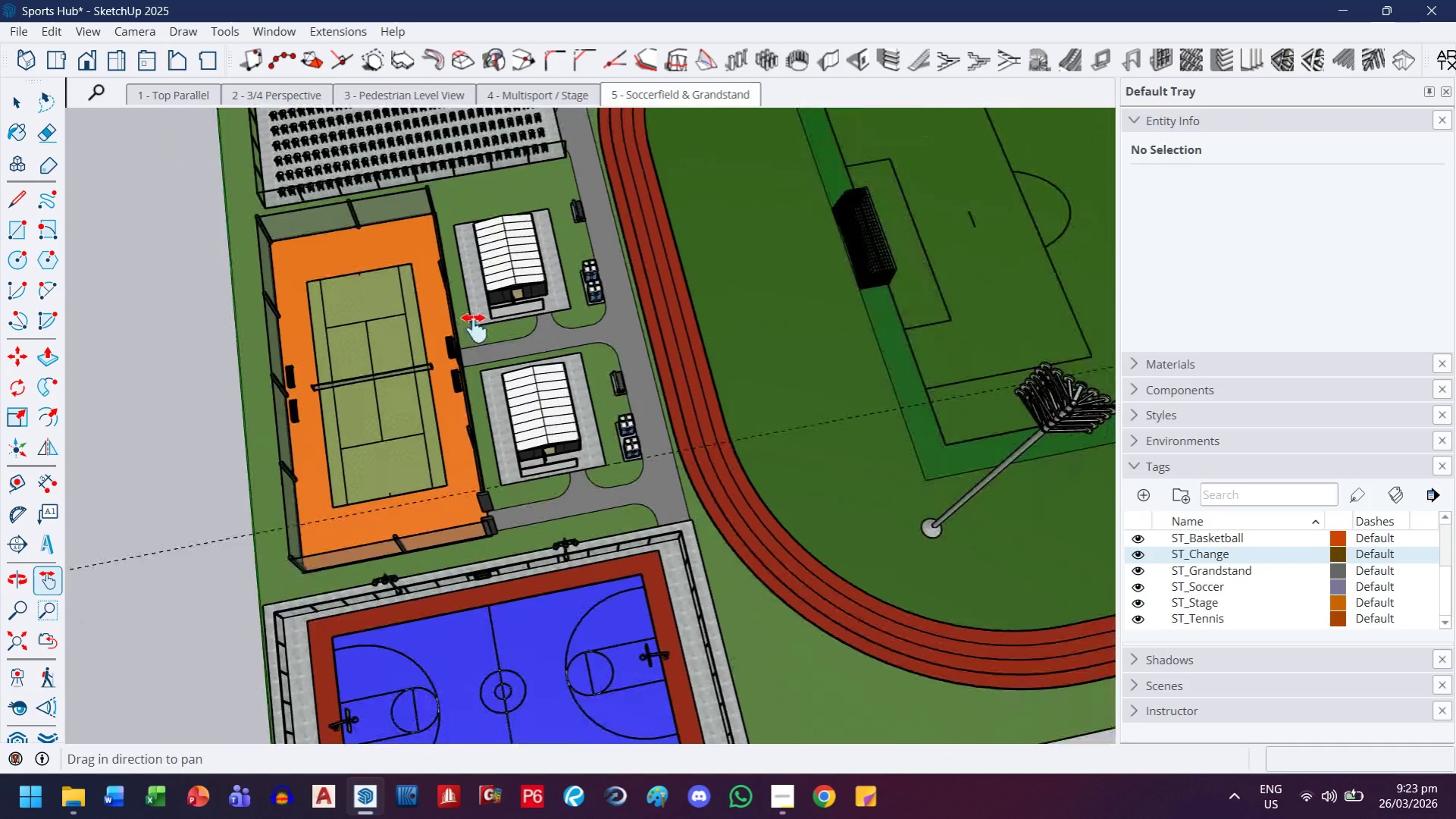 
left_click_drag(start_coordinate=[459, 338], to_coordinate=[462, 480])
 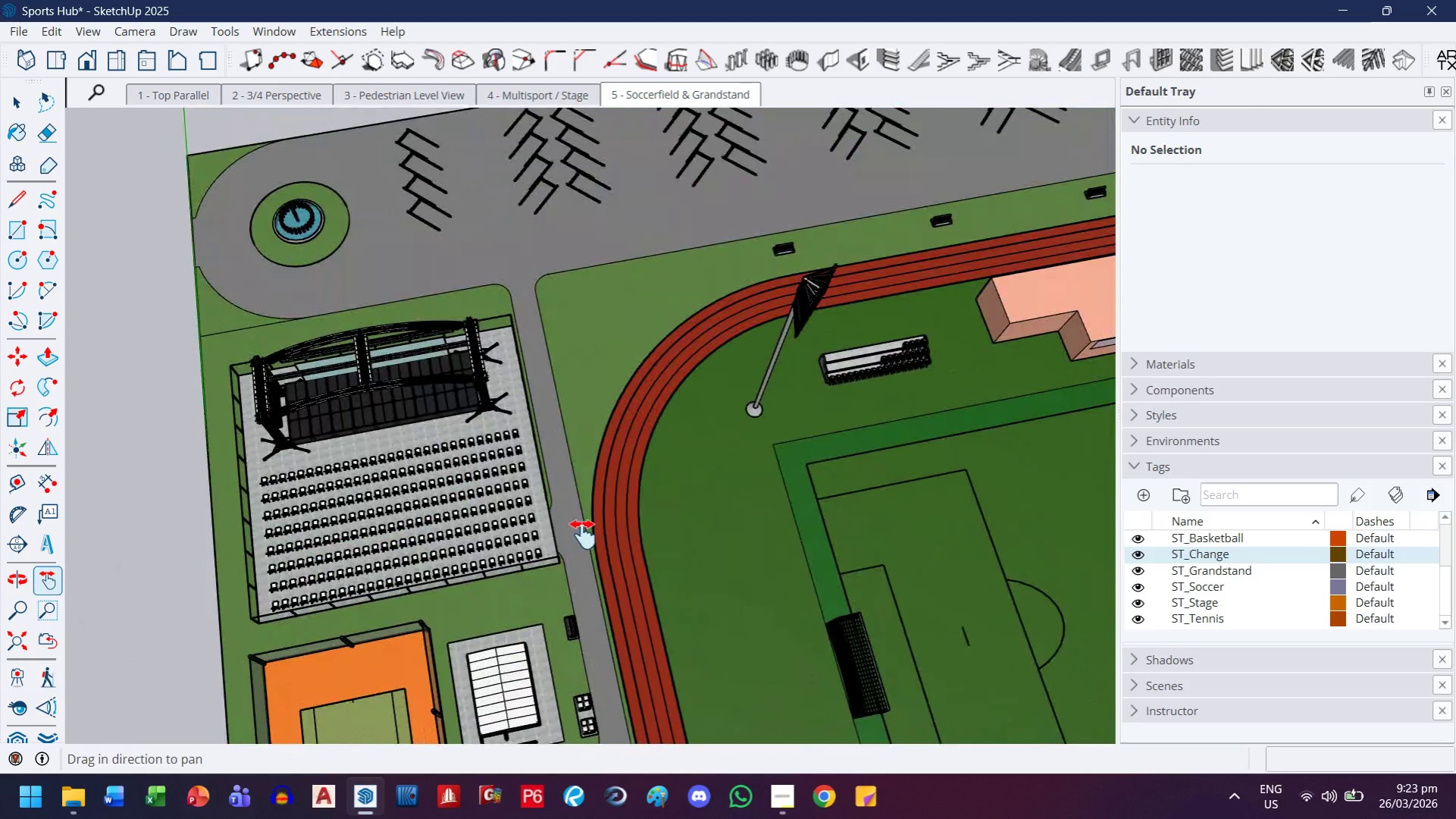 
scroll: coordinate [563, 541], scroll_direction: up, amount: 11.0
 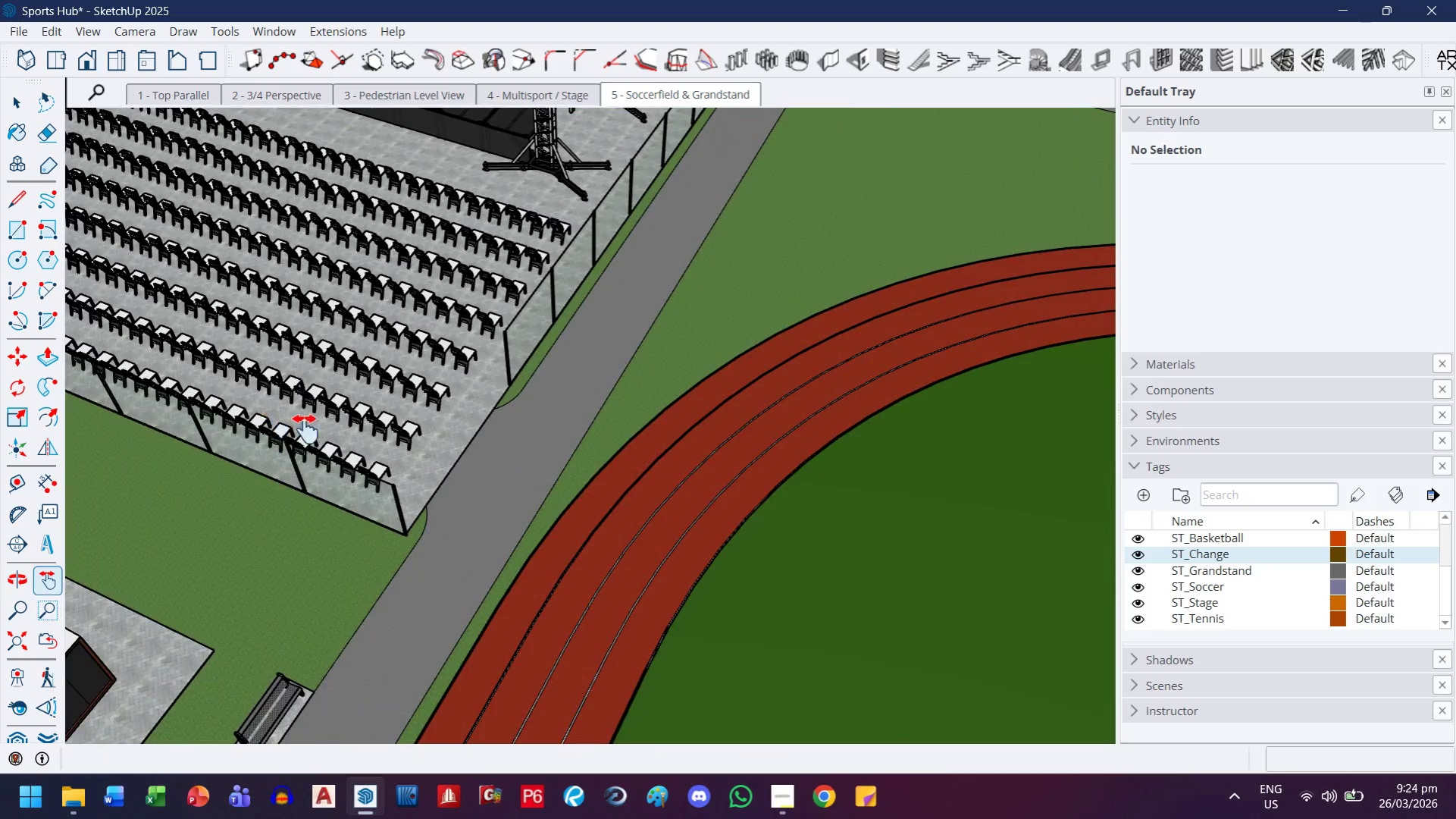 
scroll: coordinate [437, 419], scroll_direction: down, amount: 9.0
 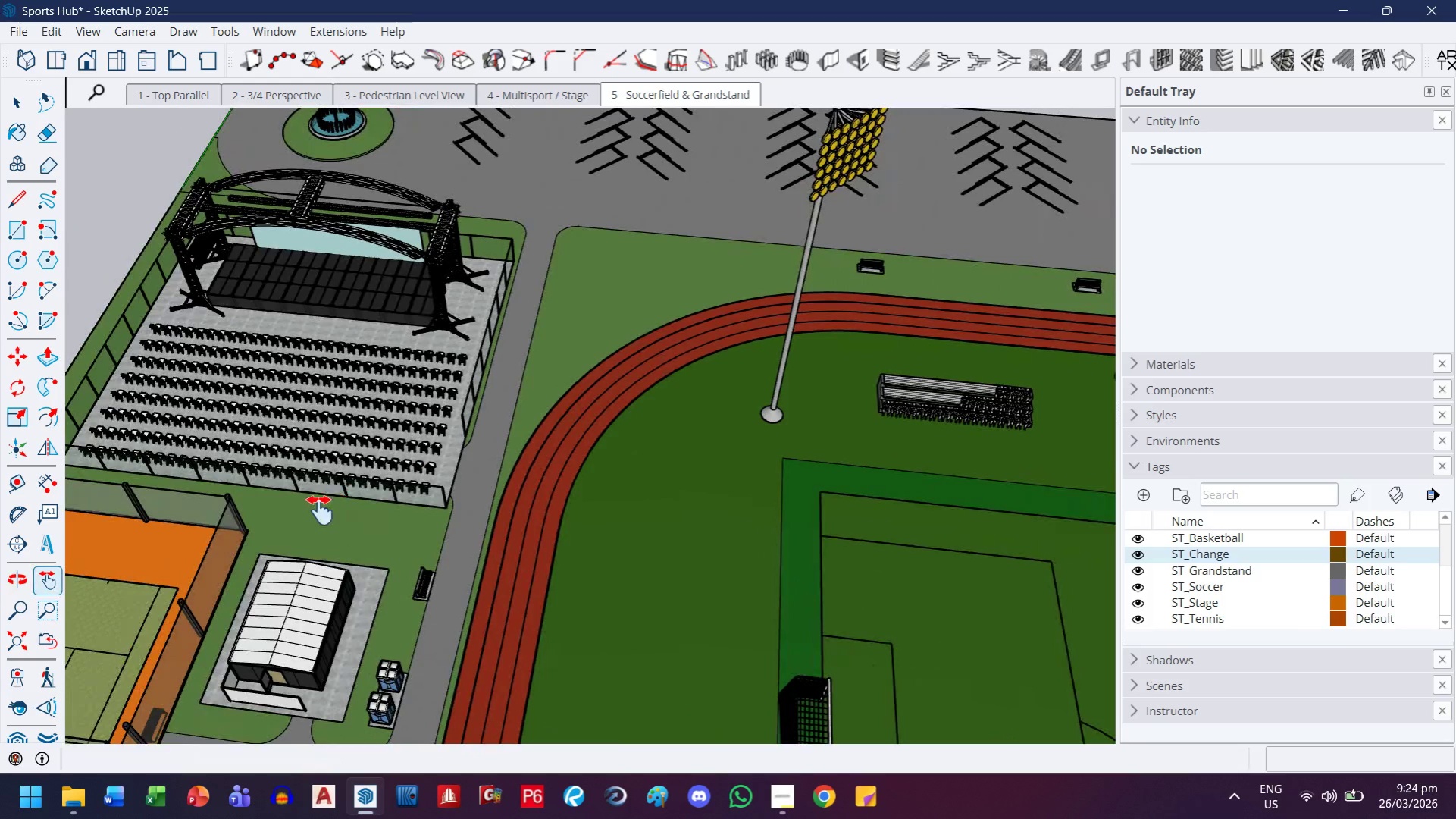 
left_click_drag(start_coordinate=[396, 488], to_coordinate=[636, 473])
 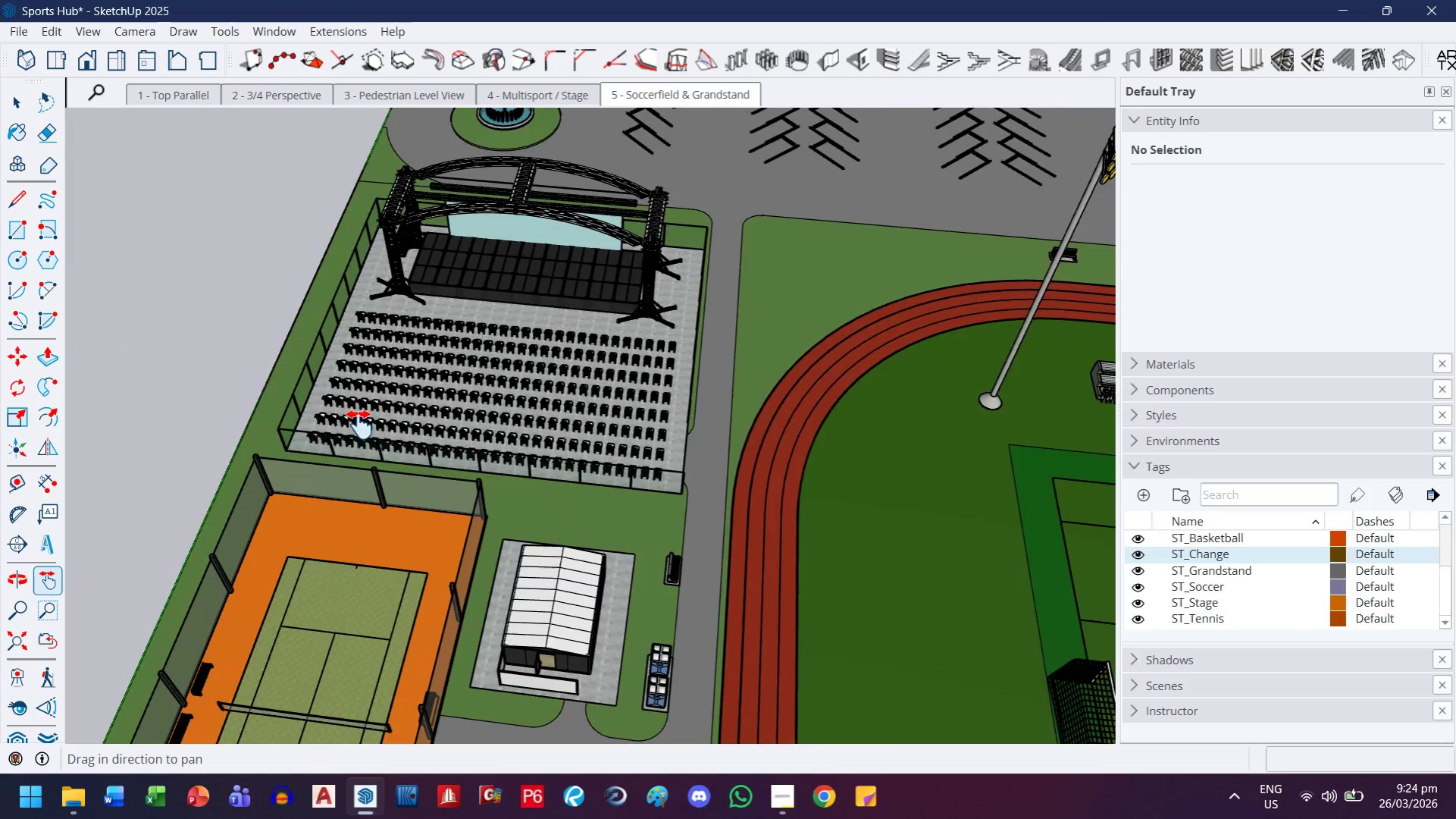 
left_click_drag(start_coordinate=[390, 425], to_coordinate=[595, 443])
 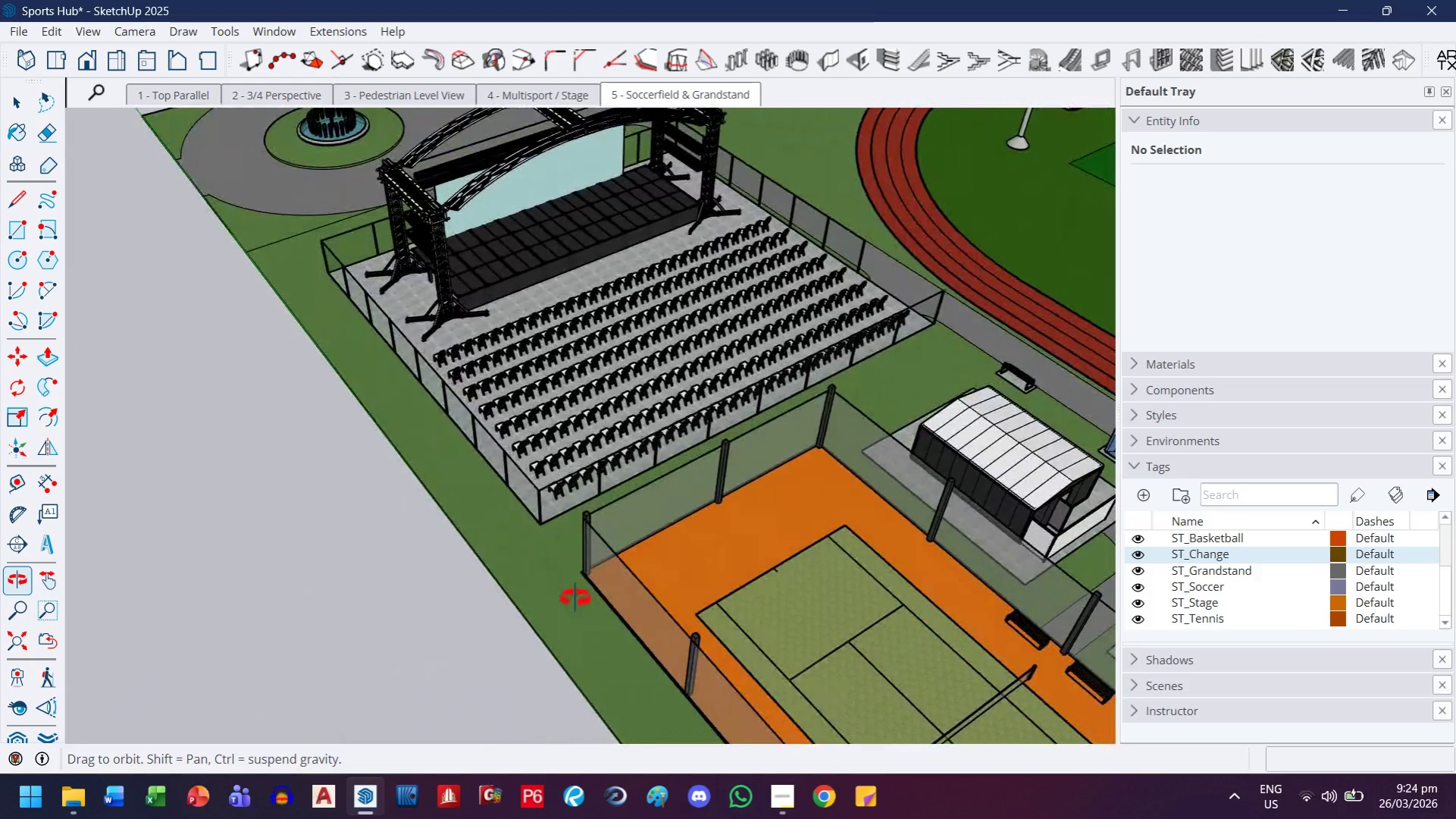 
scroll: coordinate [359, 425], scroll_direction: up, amount: 3.0
 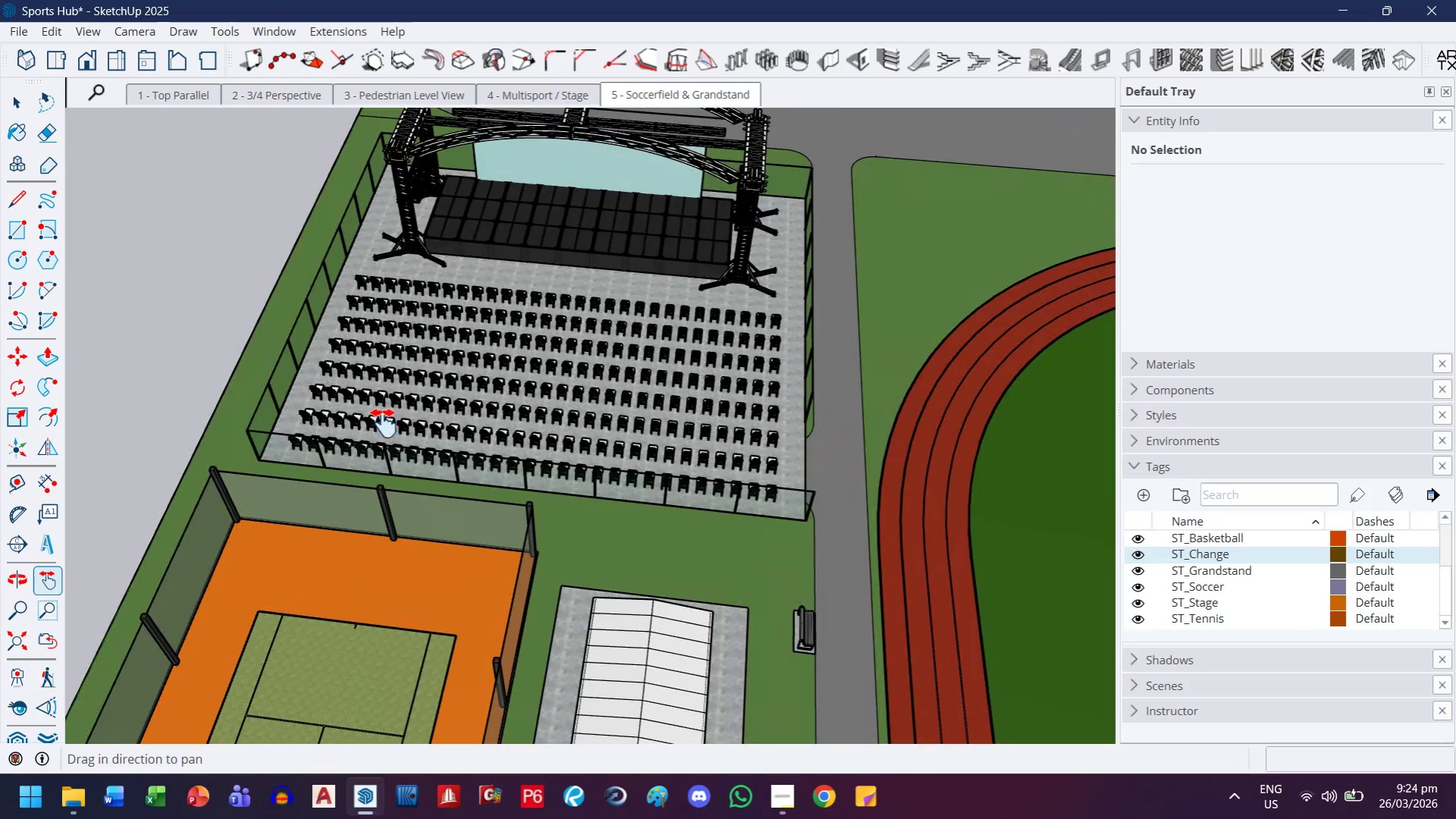 
left_click_drag(start_coordinate=[634, 413], to_coordinate=[381, 613])
 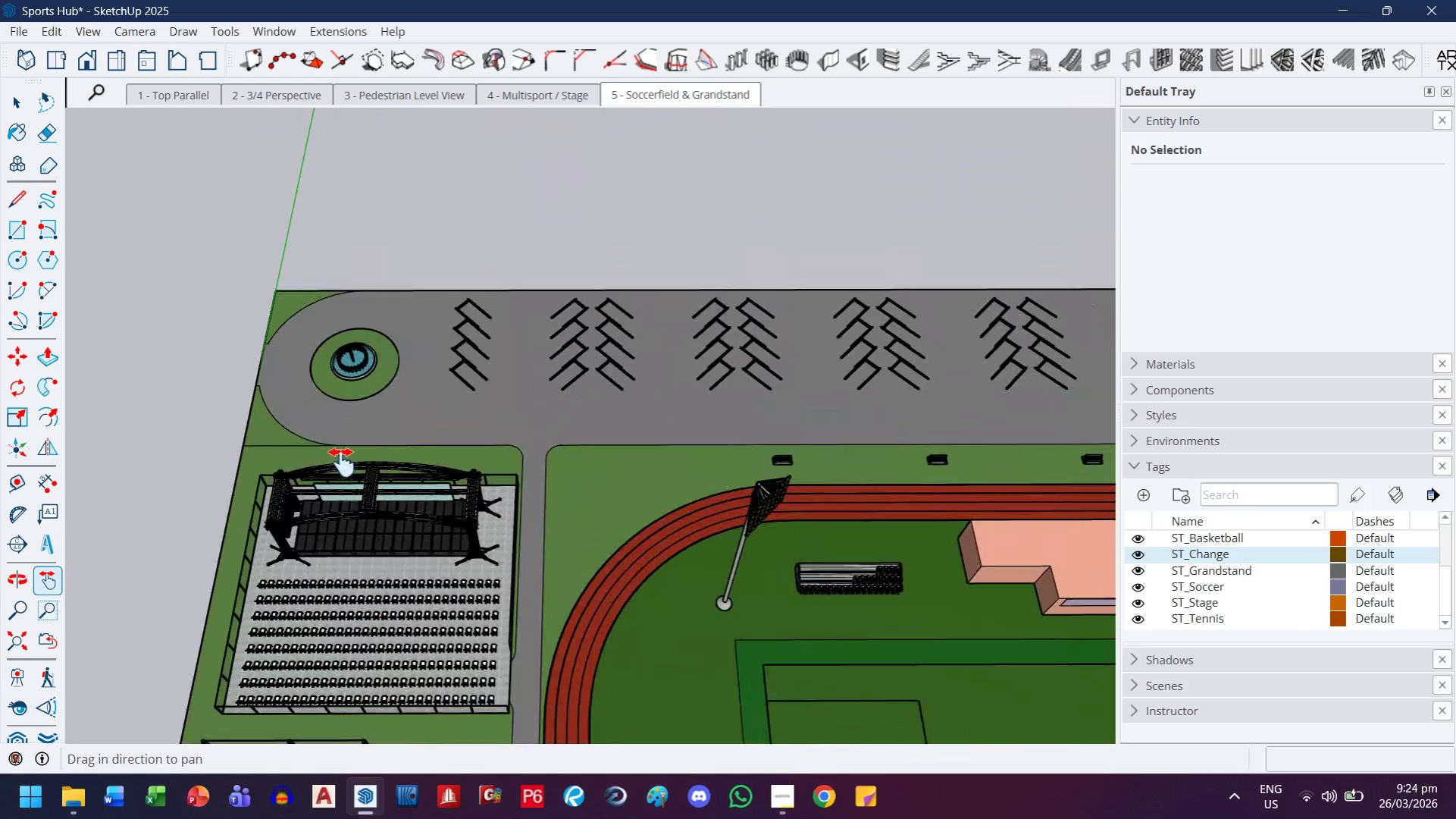 
scroll: coordinate [478, 515], scroll_direction: down, amount: 7.0
 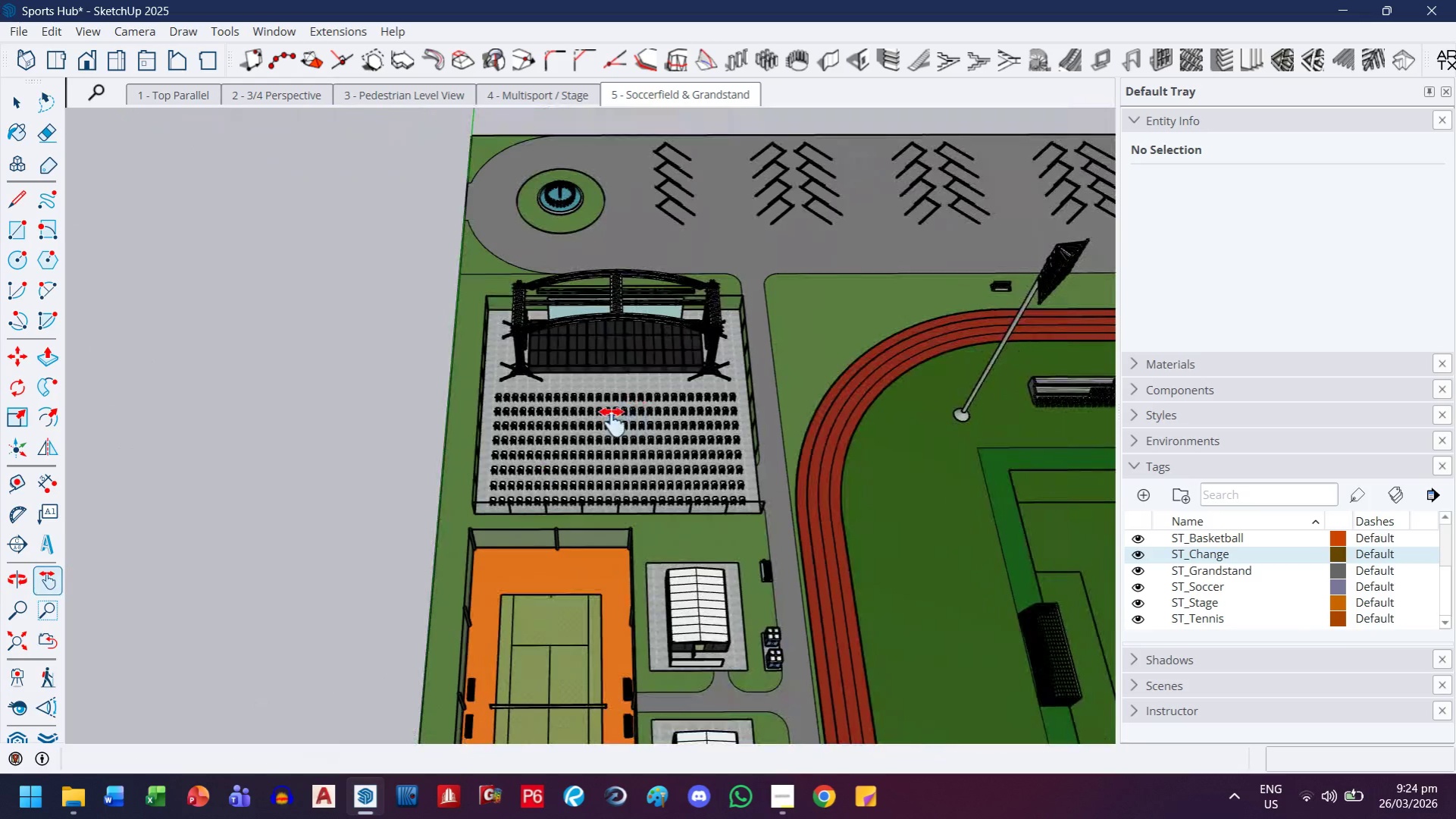 
scroll: coordinate [341, 463], scroll_direction: up, amount: 9.0
 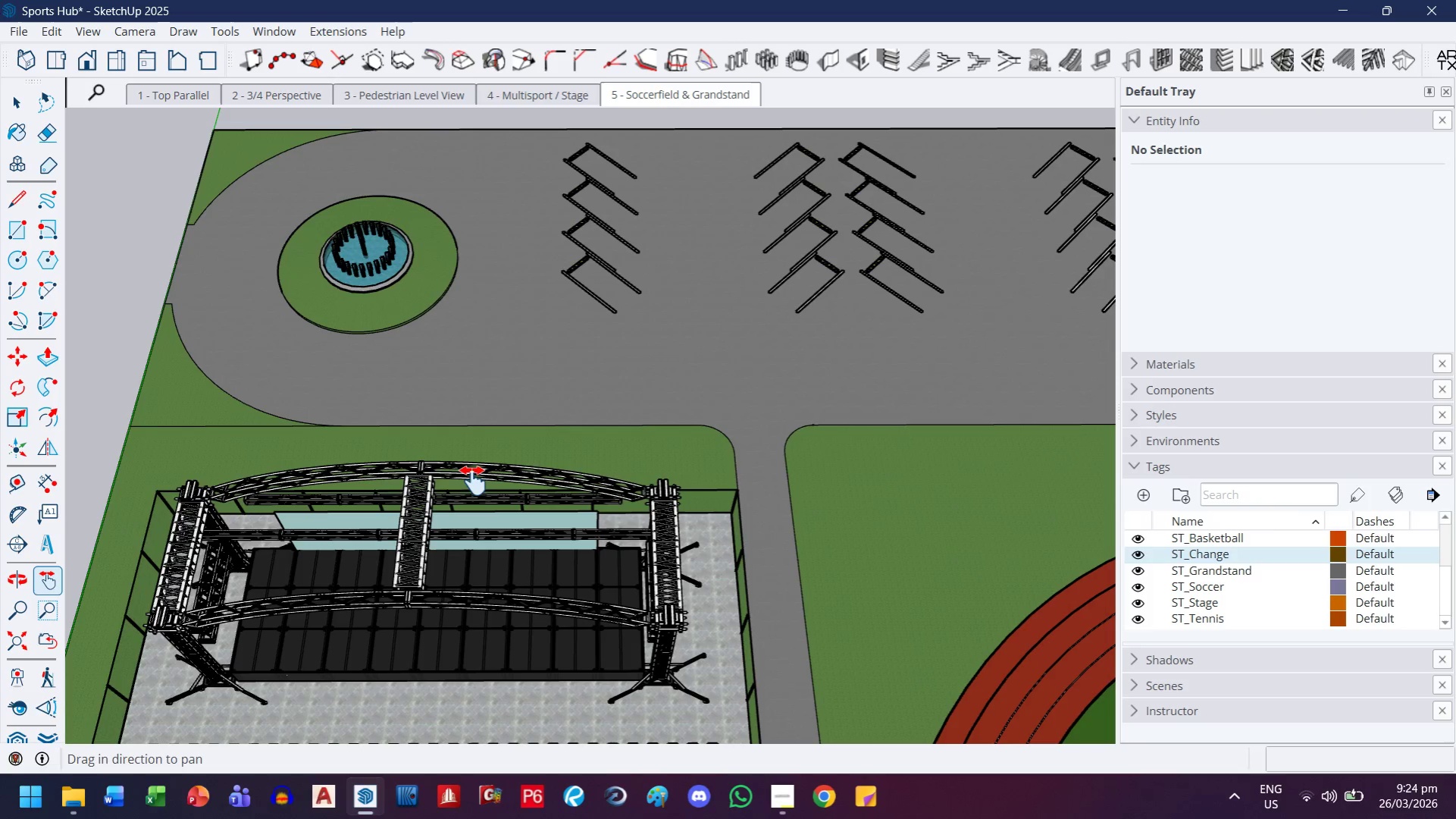 
wait(13.44)
 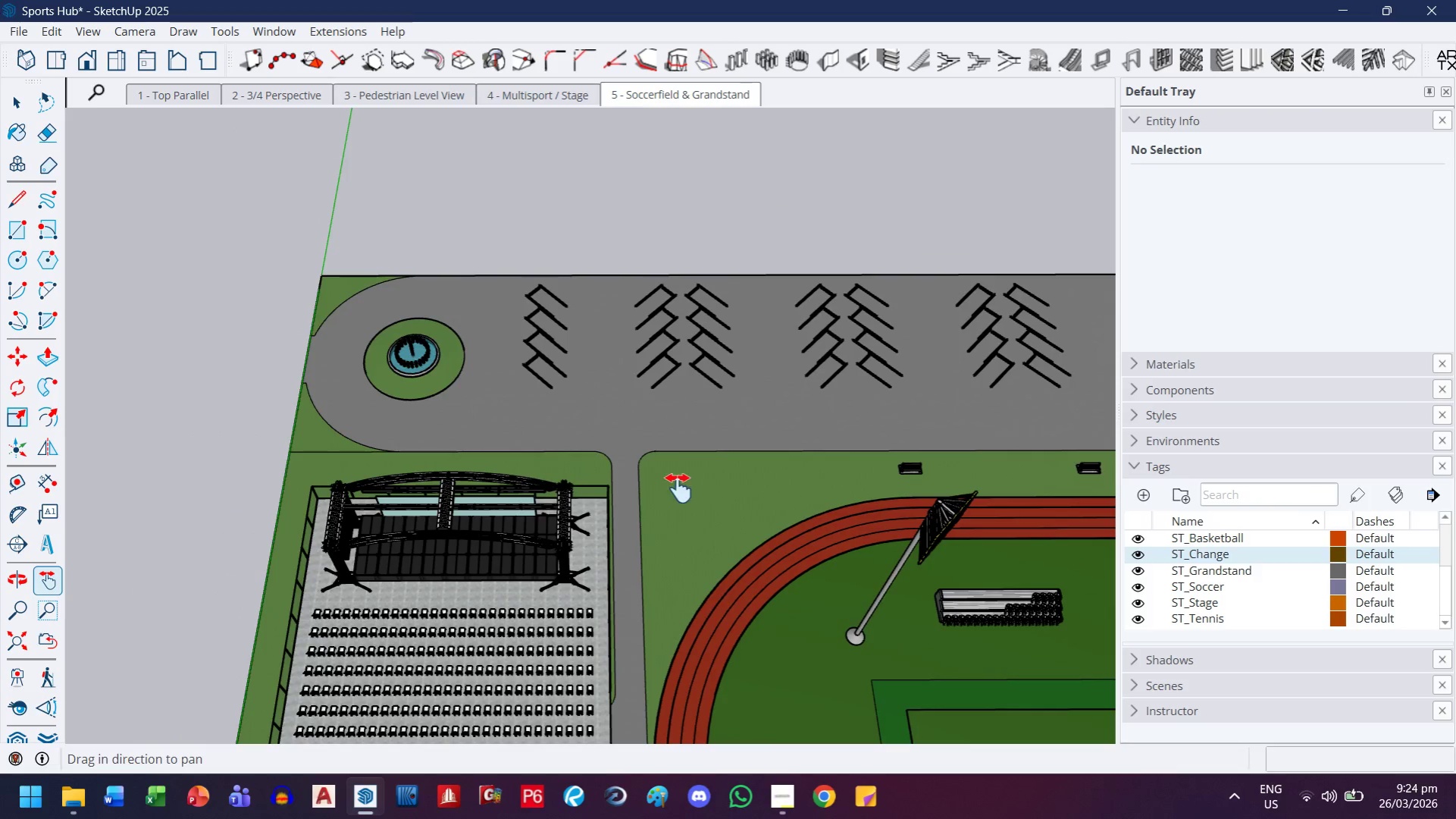 
left_click_drag(start_coordinate=[678, 488], to_coordinate=[397, 365])
 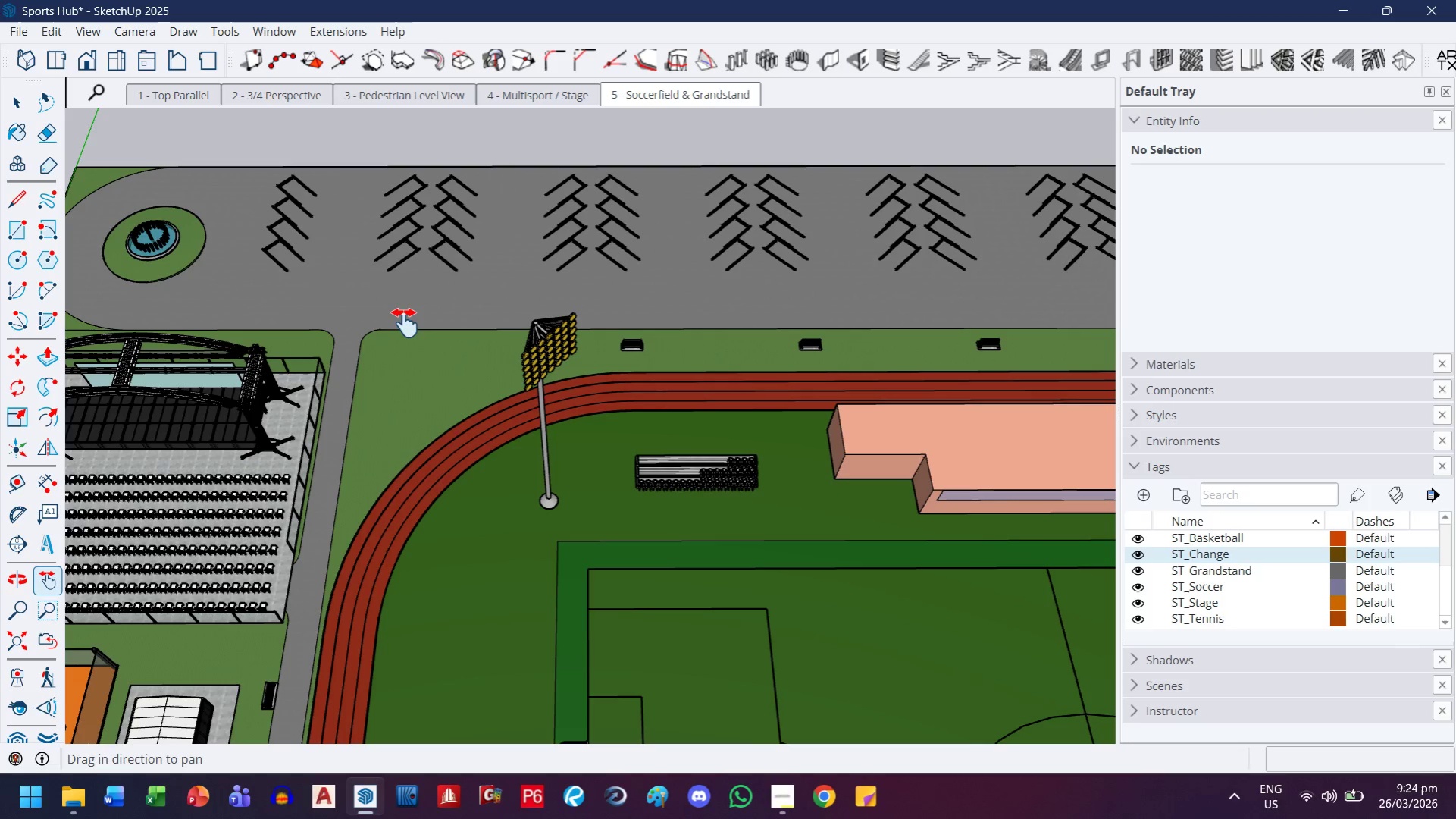 
scroll: coordinate [473, 481], scroll_direction: down, amount: 10.0
 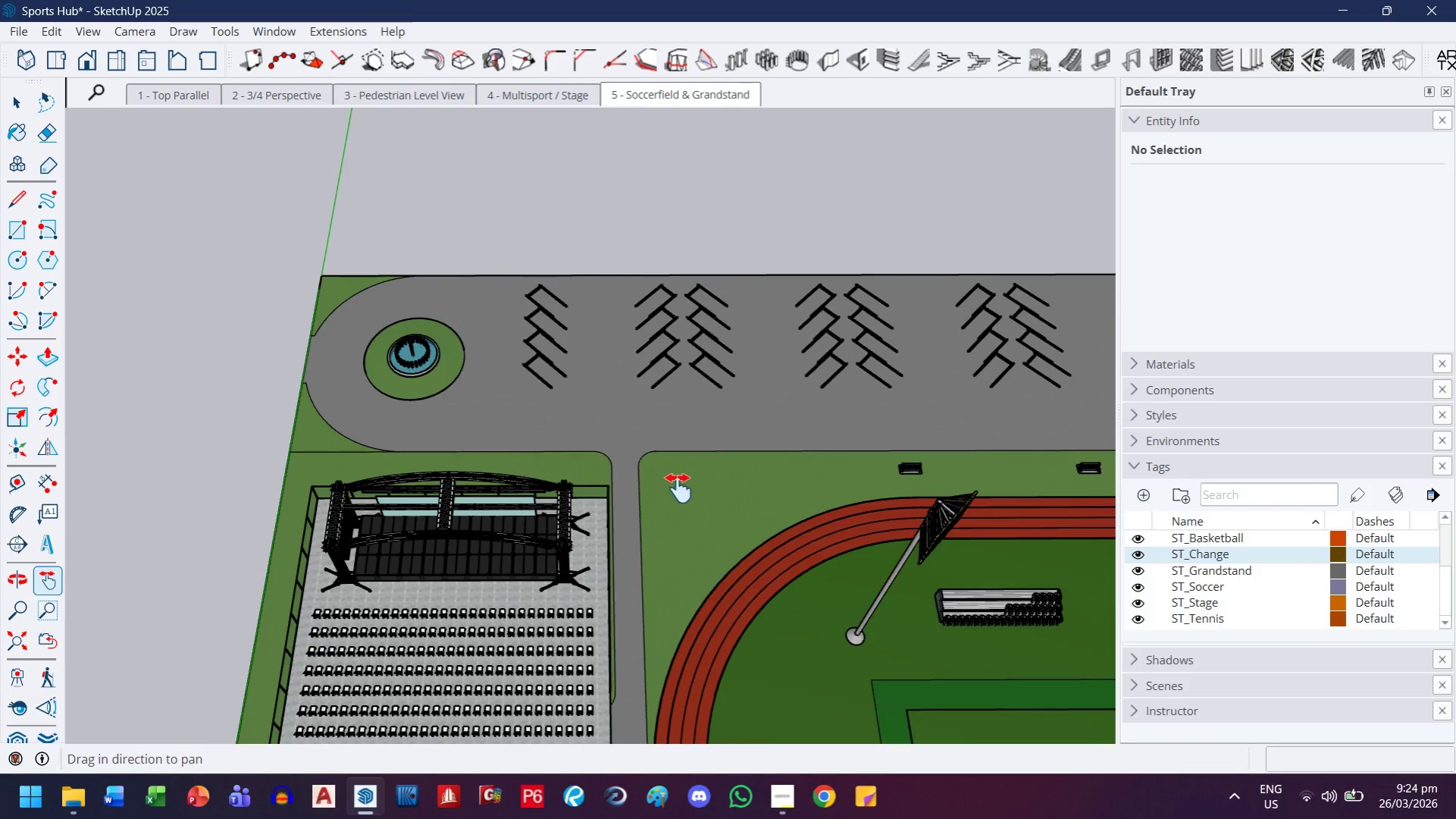 
left_click_drag(start_coordinate=[747, 365], to_coordinate=[568, 337])
 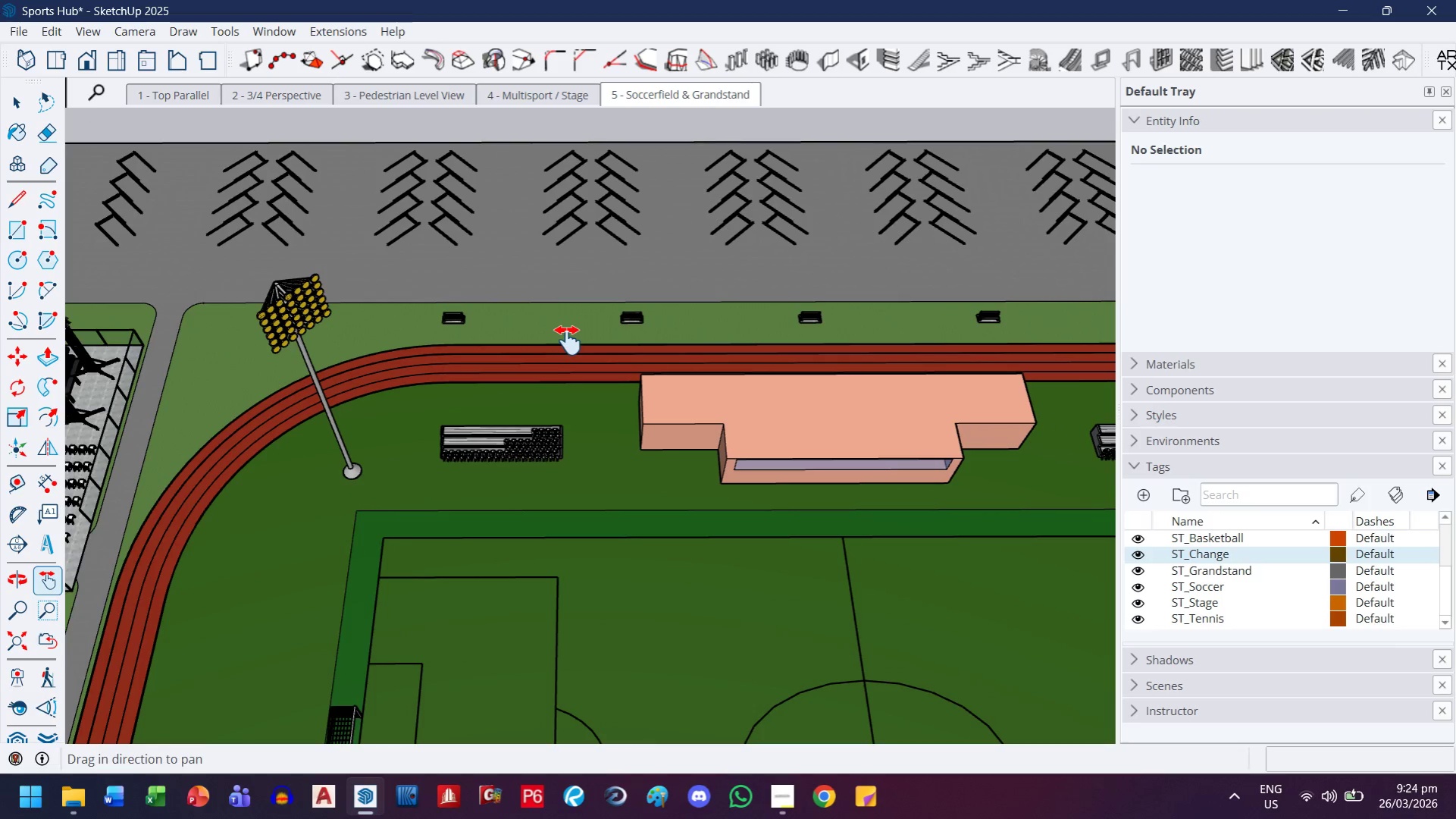 
left_click_drag(start_coordinate=[664, 428], to_coordinate=[242, 424])
 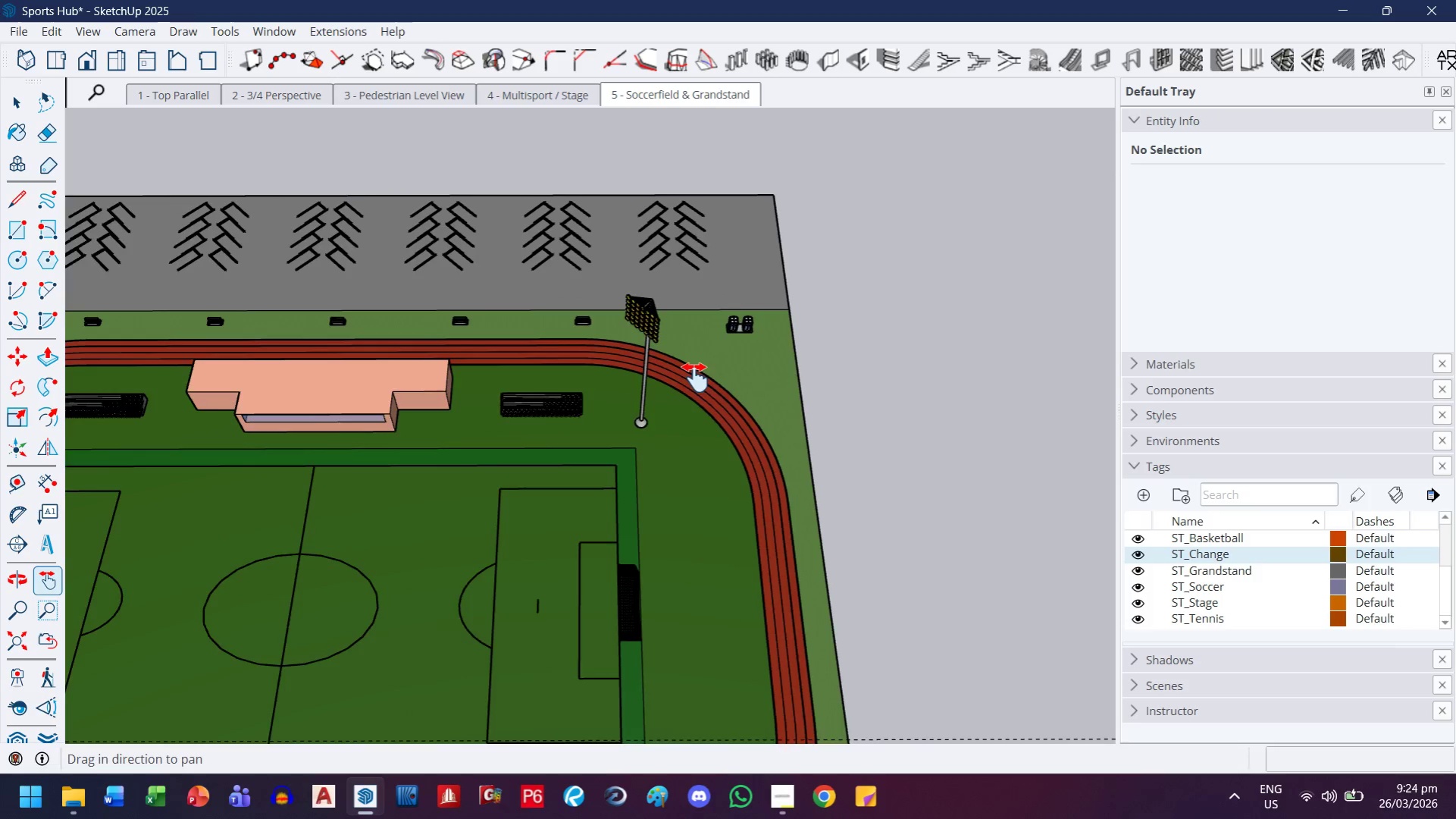 
scroll: coordinate [568, 340], scroll_direction: down, amount: 4.0
 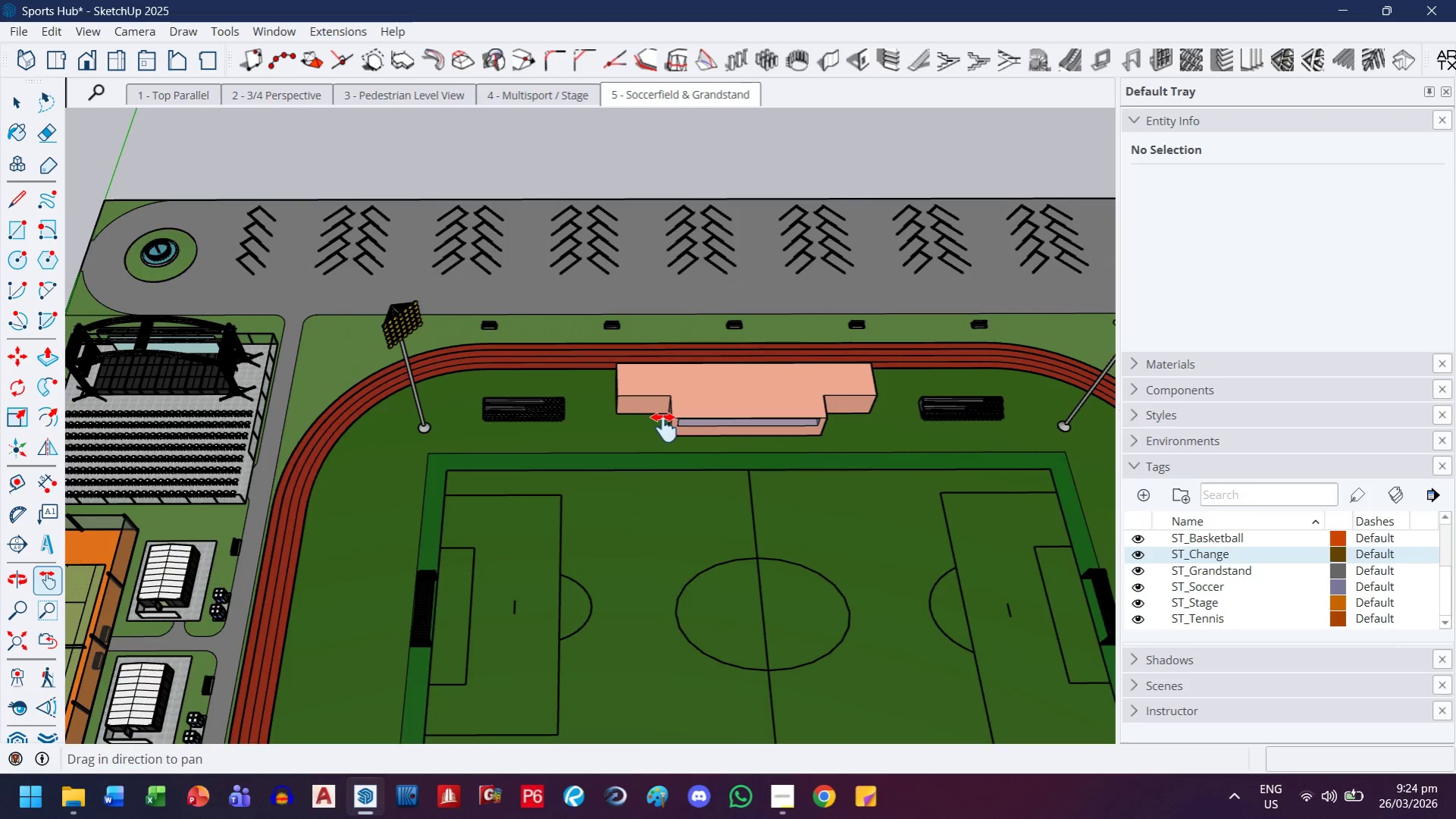 
scroll: coordinate [715, 328], scroll_direction: up, amount: 9.0
 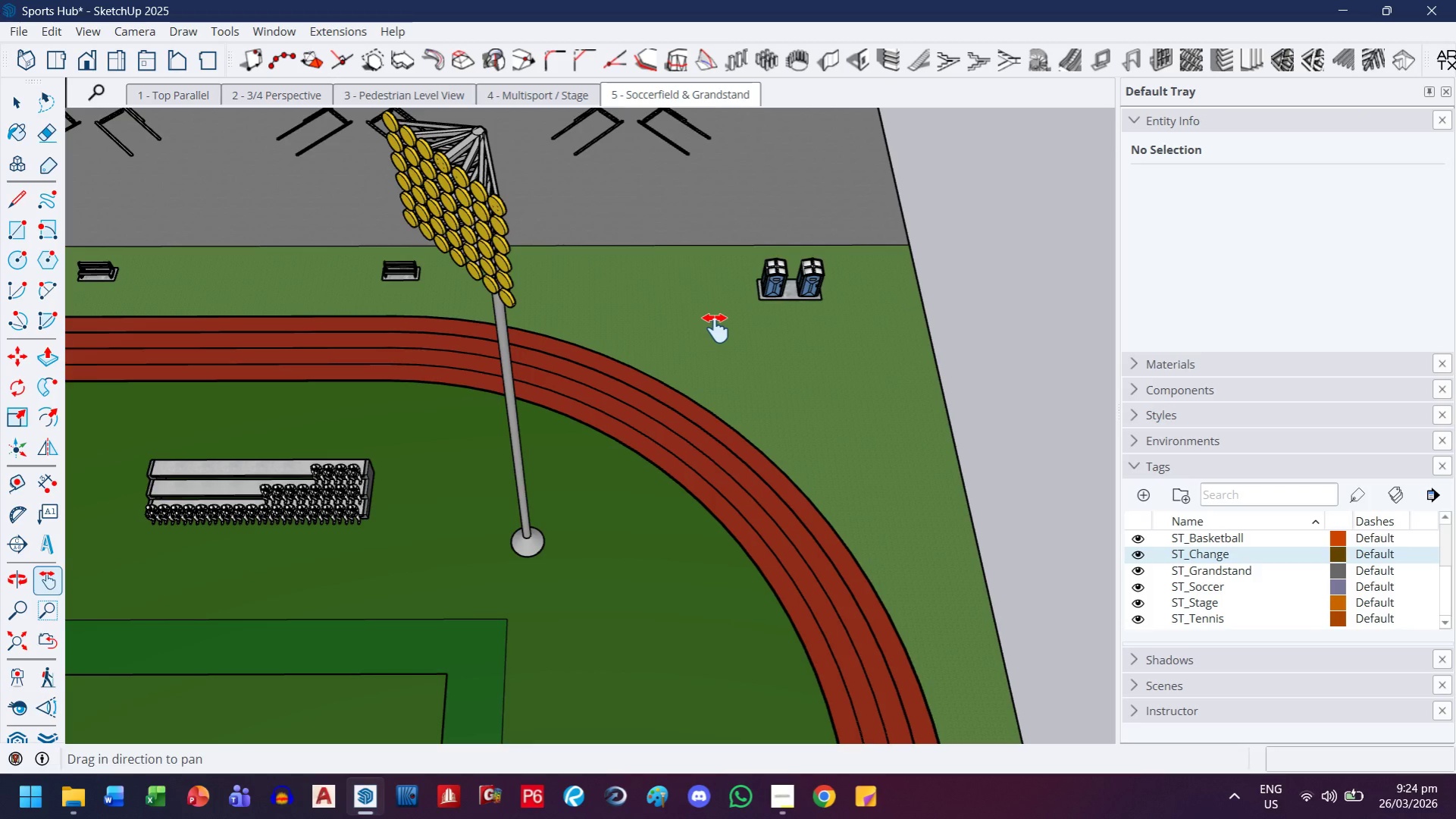 
wait(5.19)
 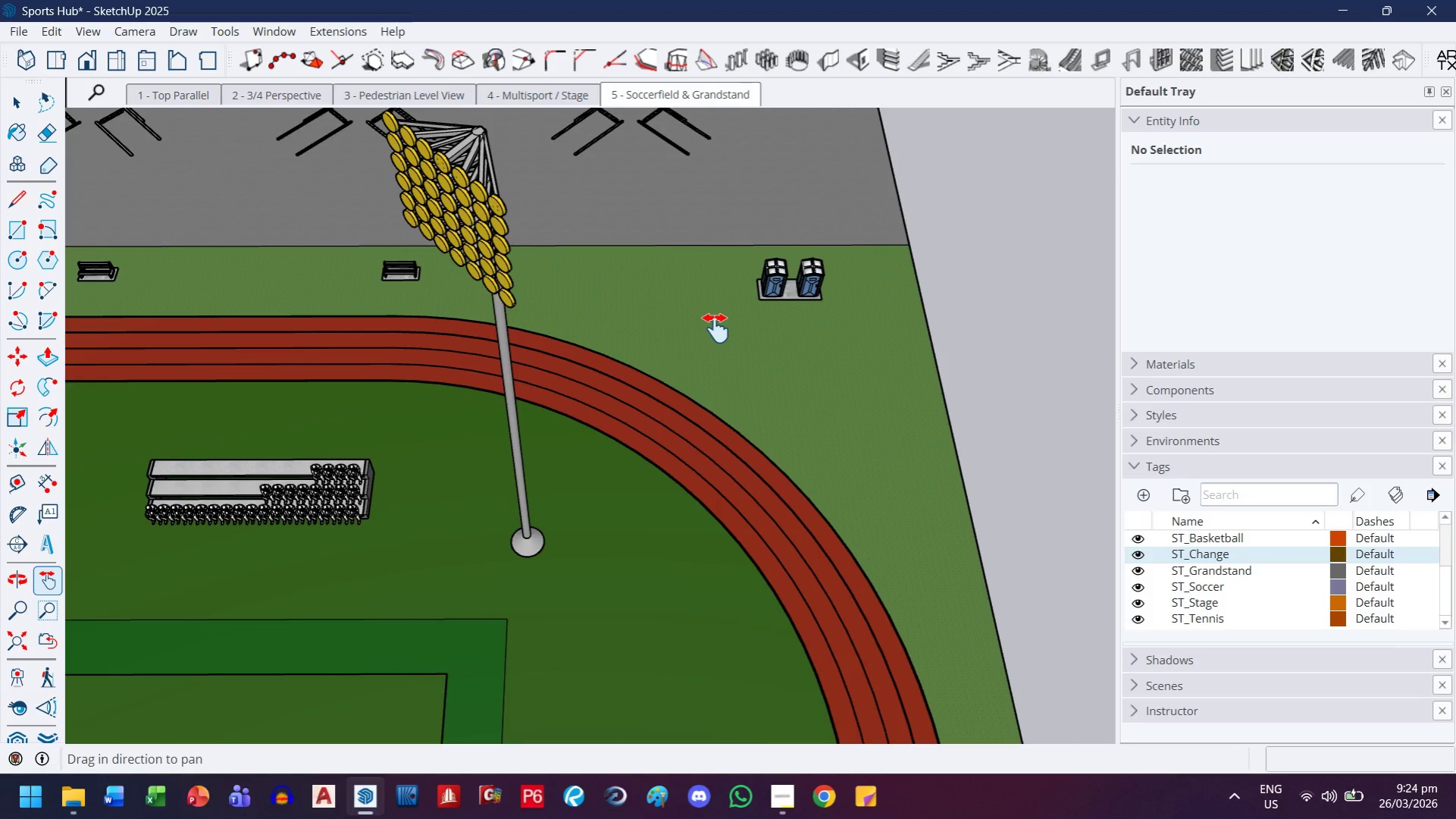 
left_click([24, 113])
 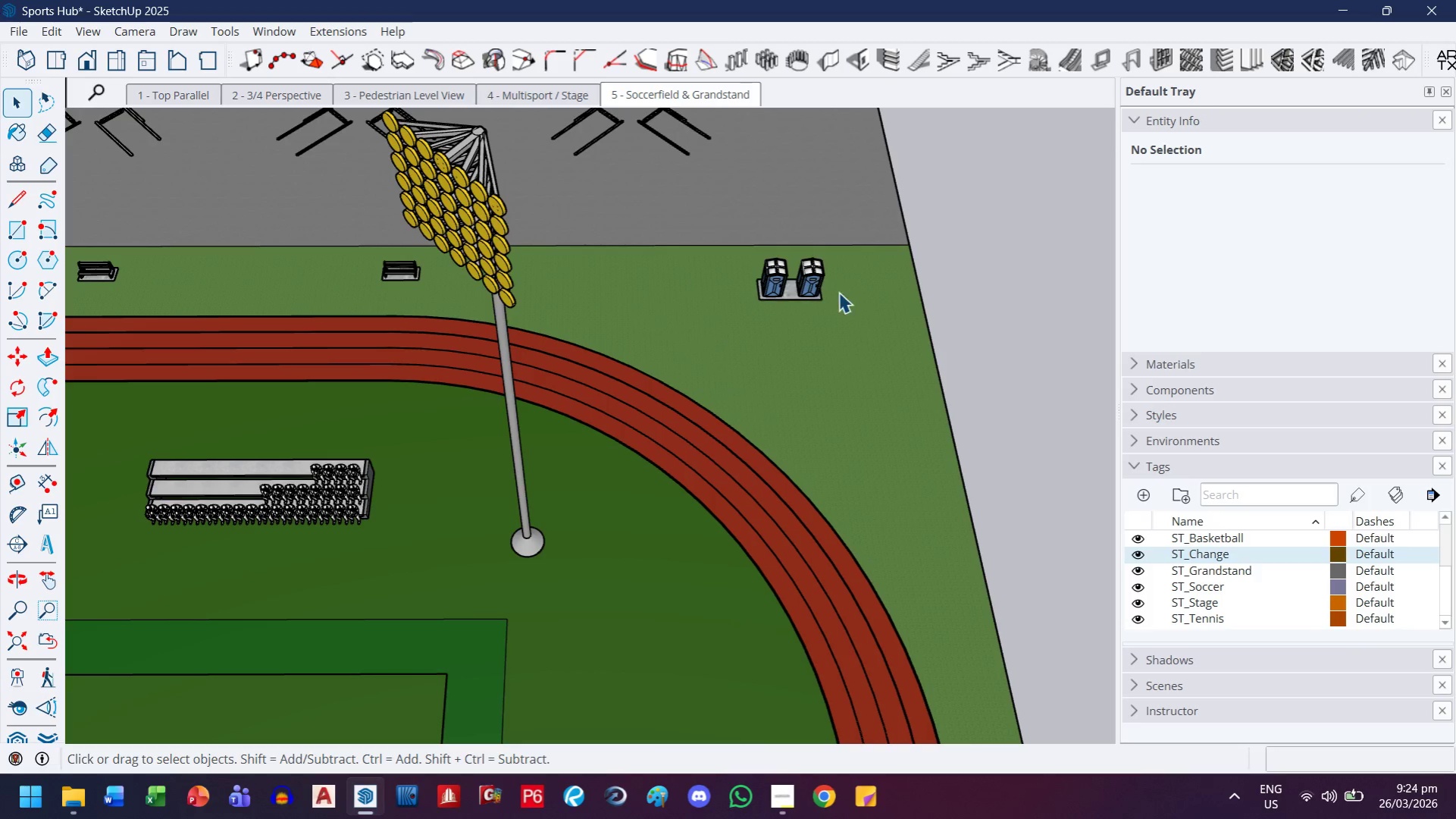 
left_click([816, 291])
 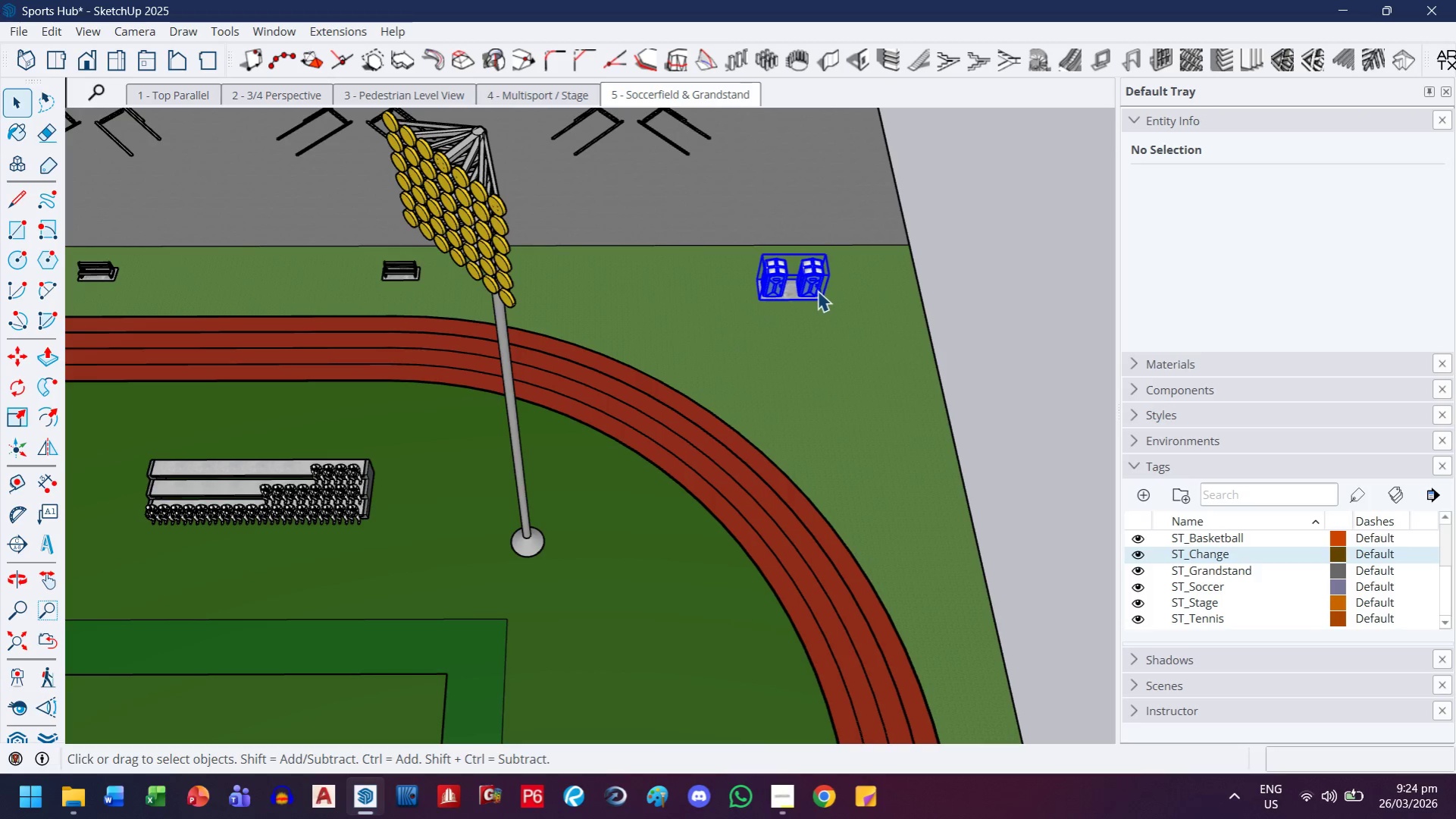 
key(H)
 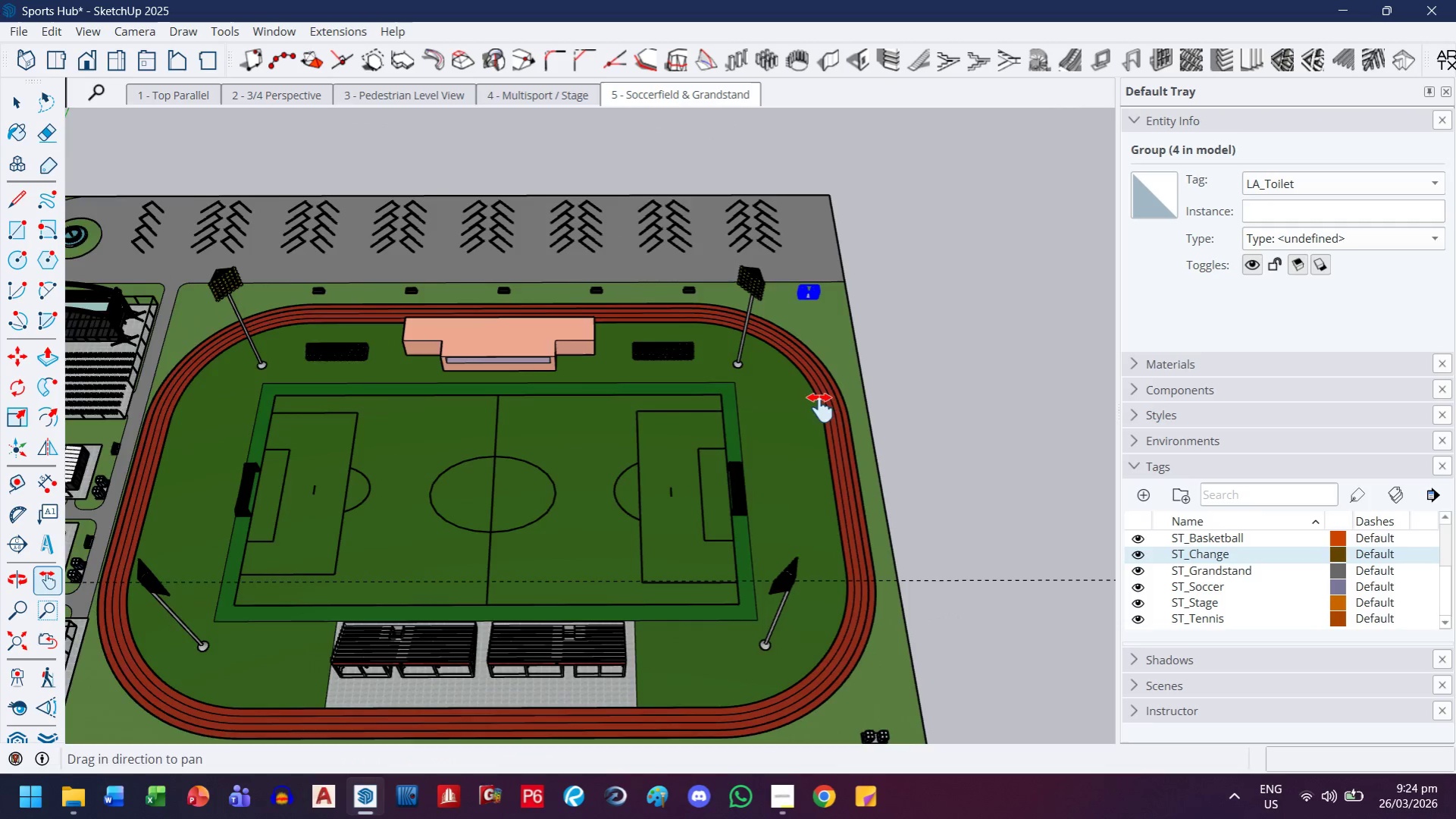 
left_click_drag(start_coordinate=[820, 408], to_coordinate=[741, 128])
 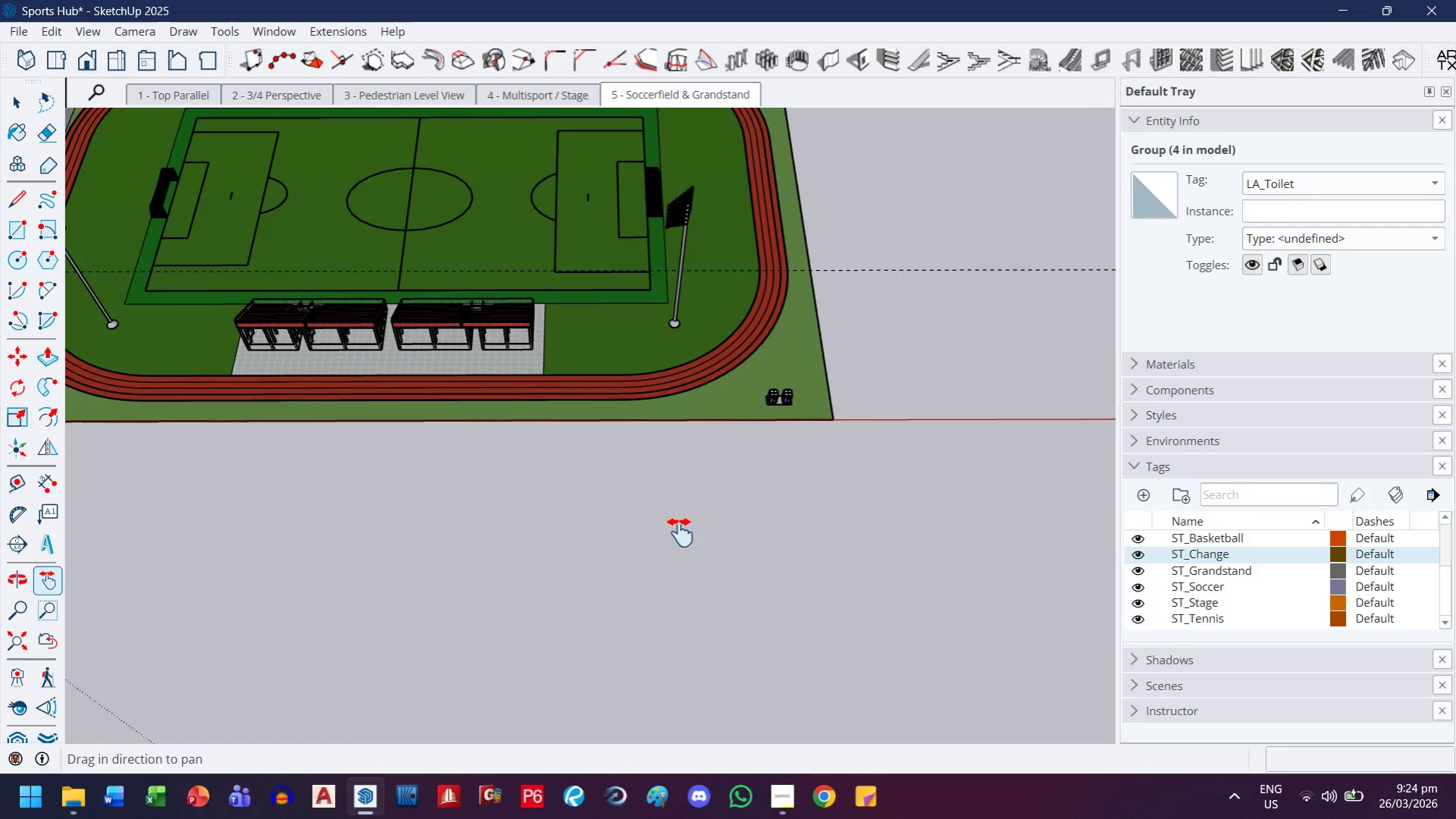 
scroll: coordinate [815, 300], scroll_direction: down, amount: 13.0
 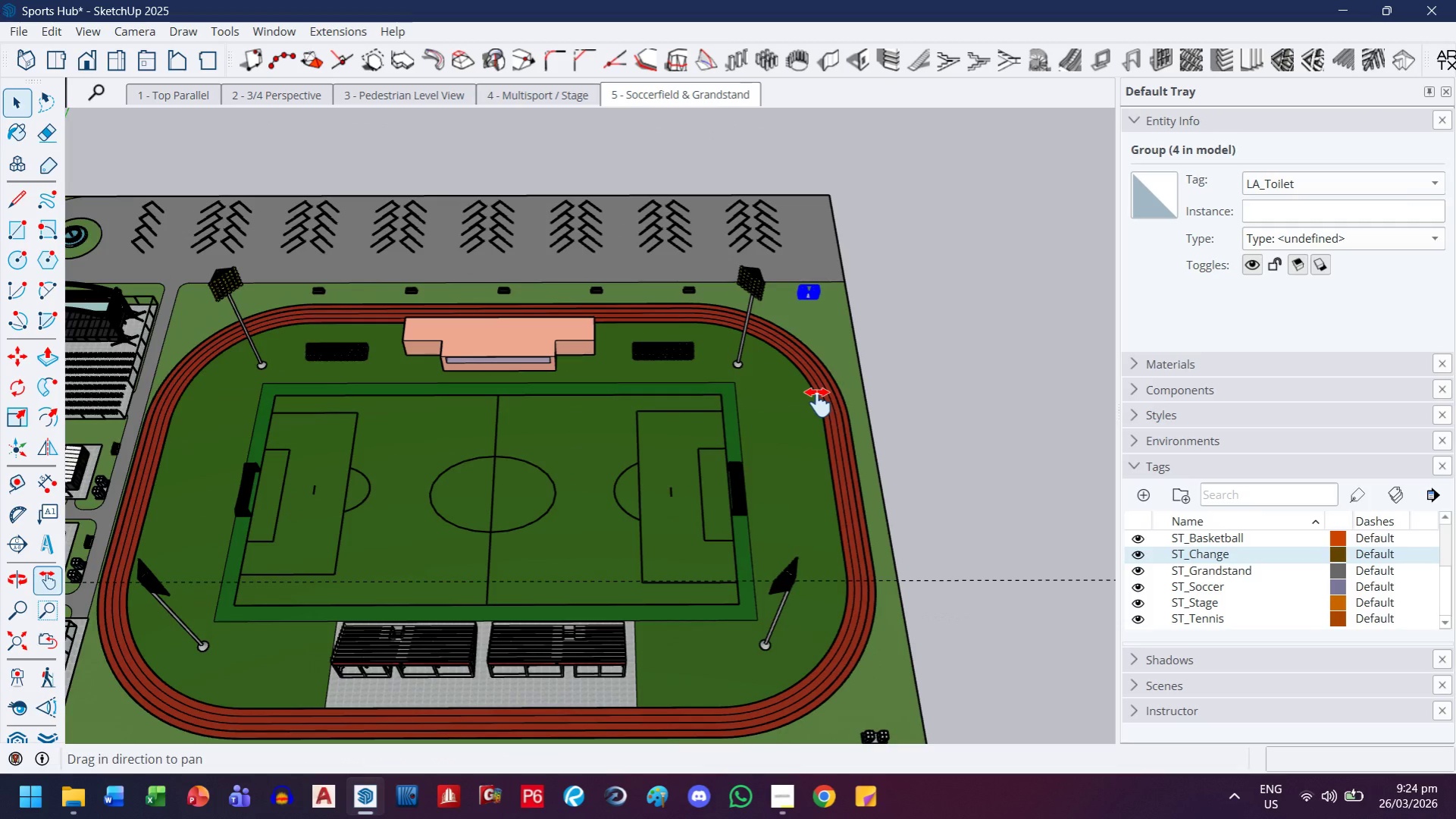 
left_click_drag(start_coordinate=[680, 532], to_coordinate=[681, 528])
 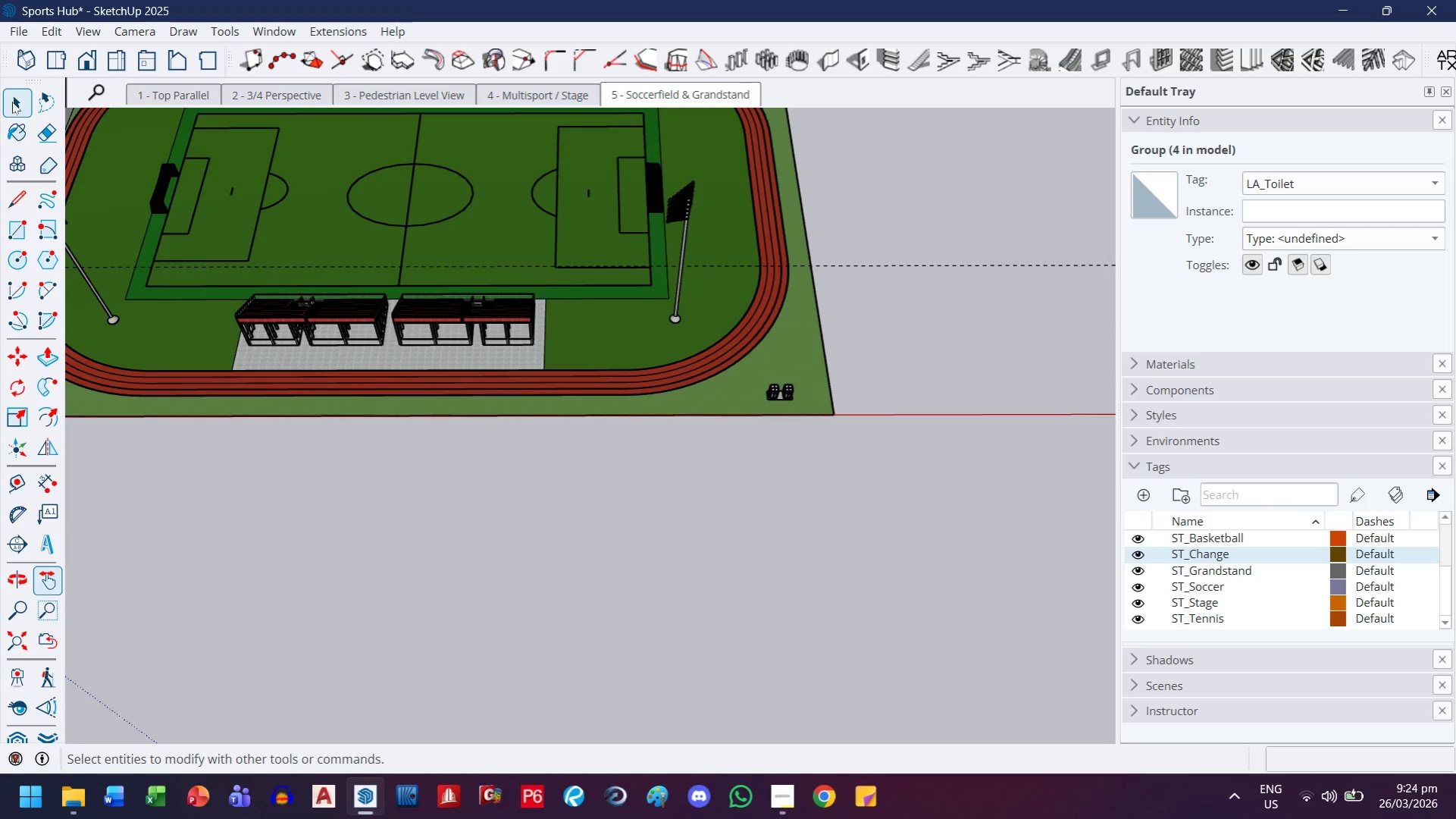 
left_click([12, 102])
 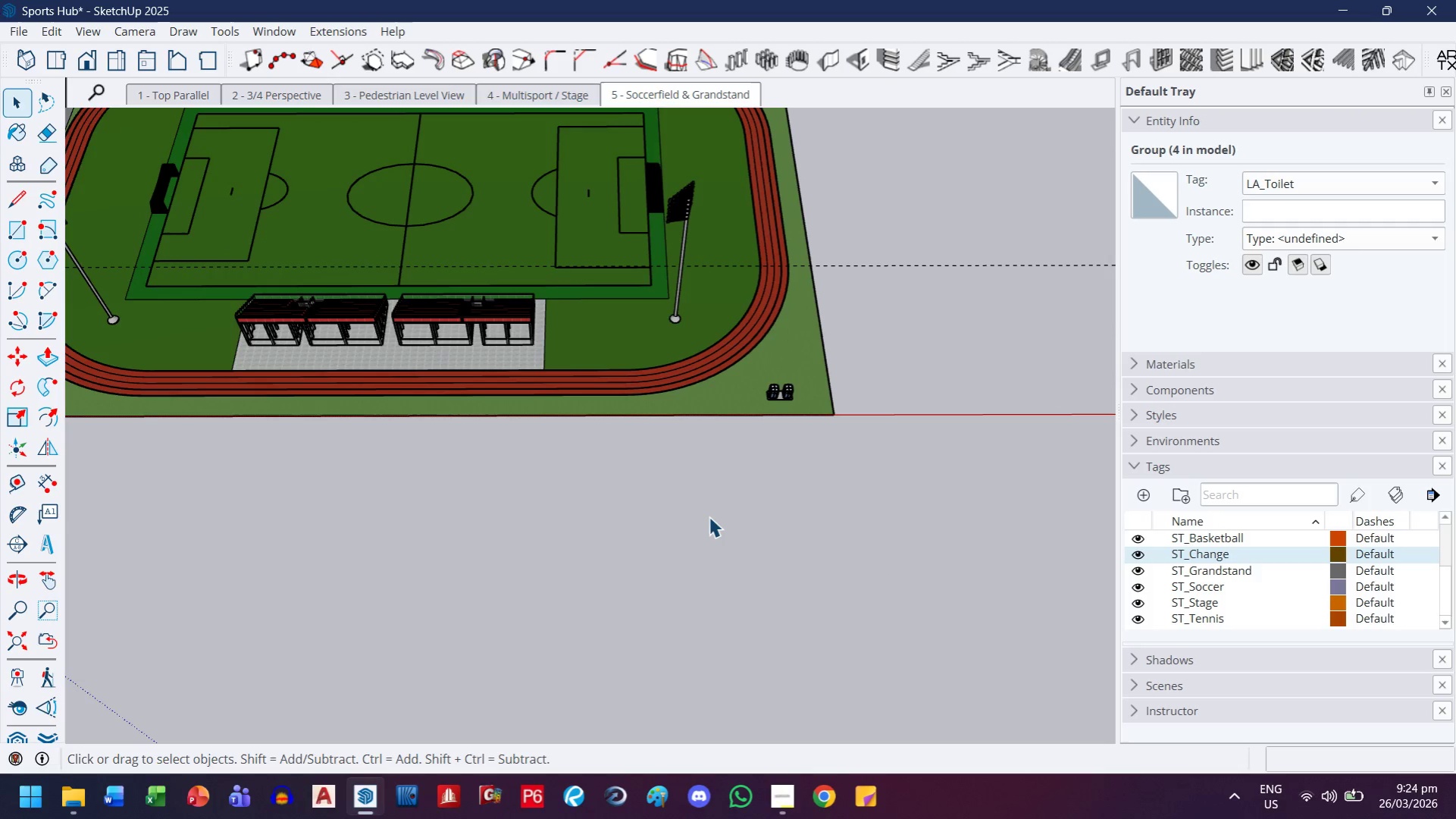 
key(H)
 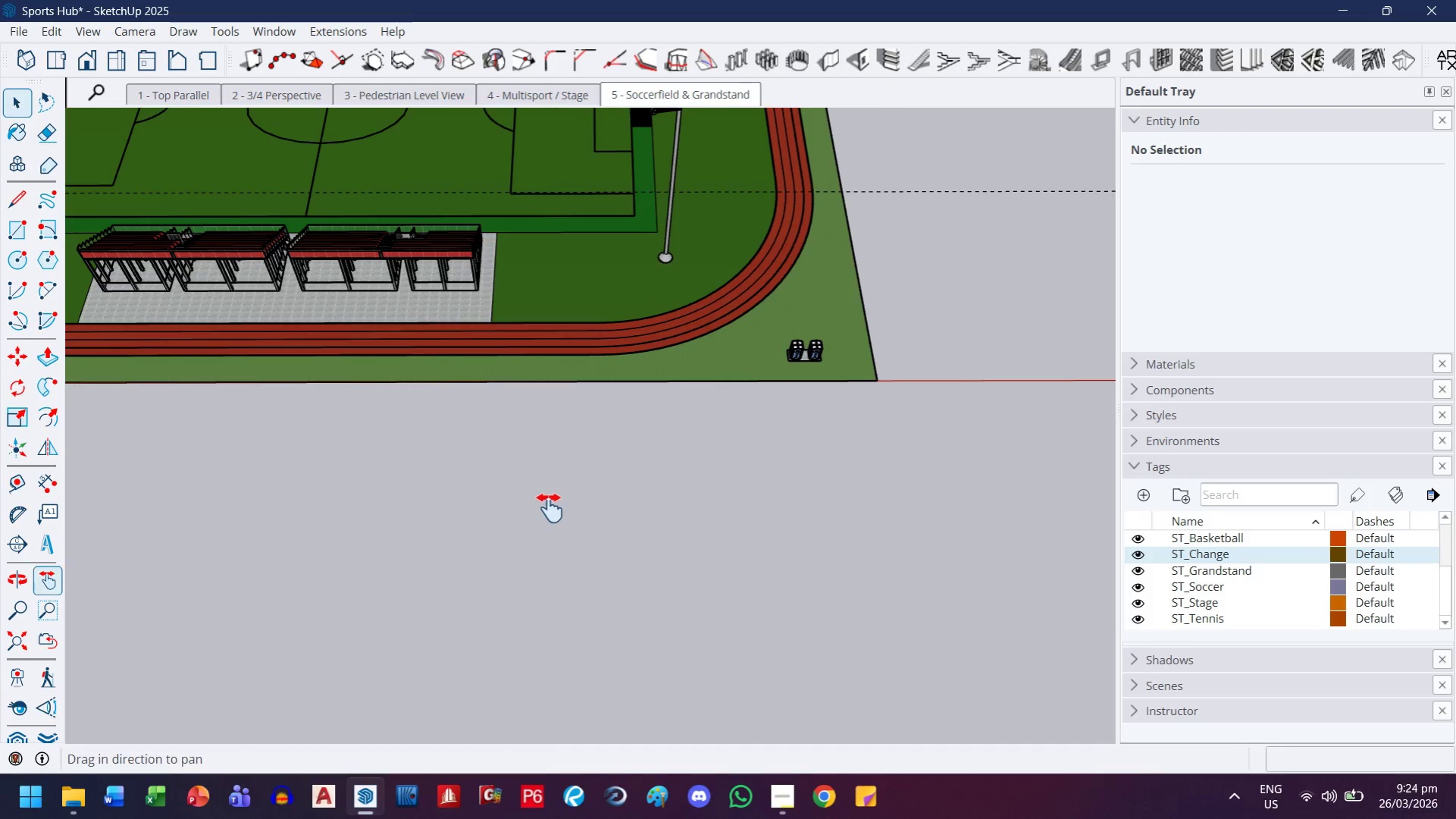 
left_click_drag(start_coordinate=[550, 508], to_coordinate=[1274, 555])
 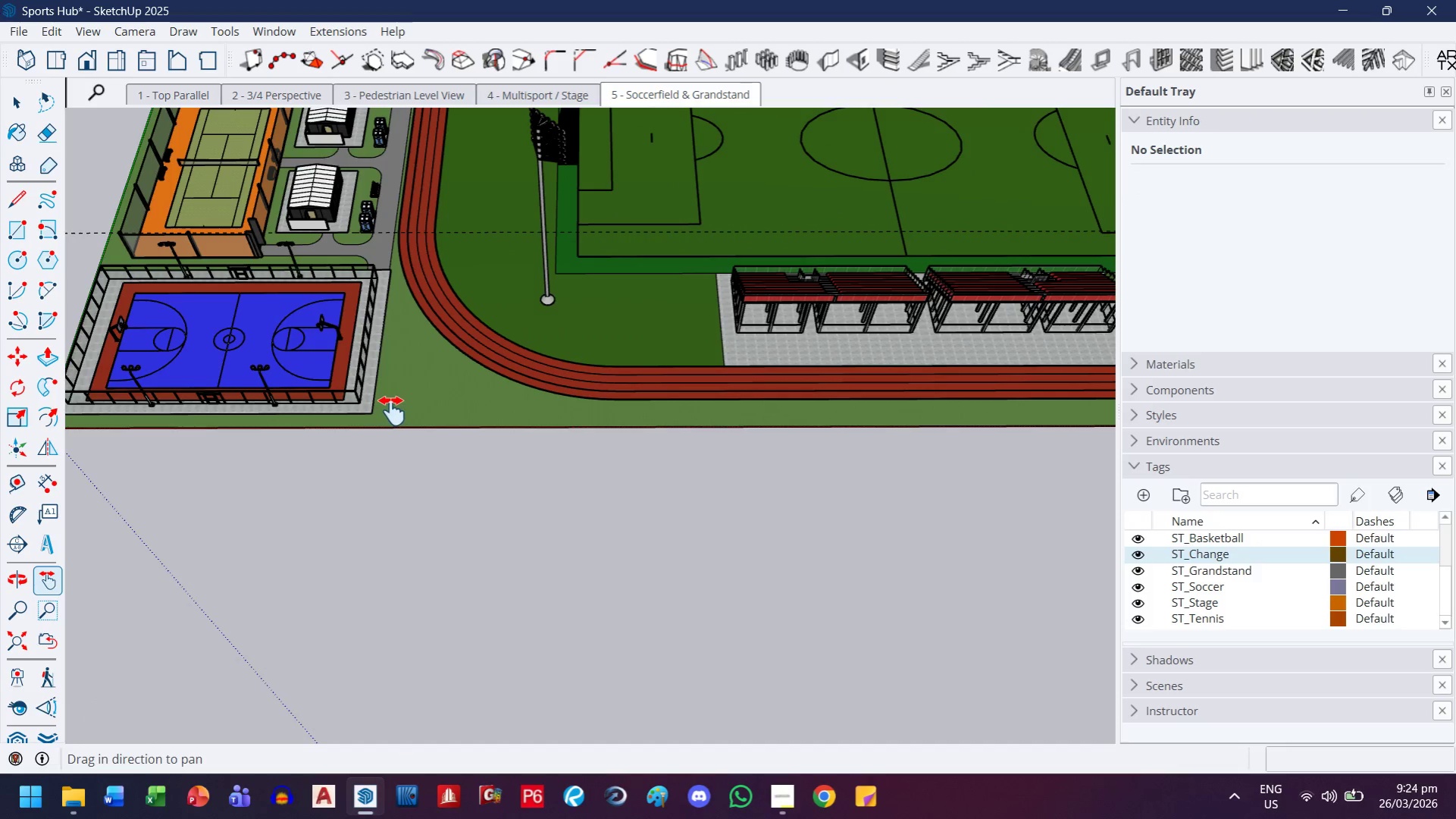 
scroll: coordinate [389, 409], scroll_direction: up, amount: 7.0
 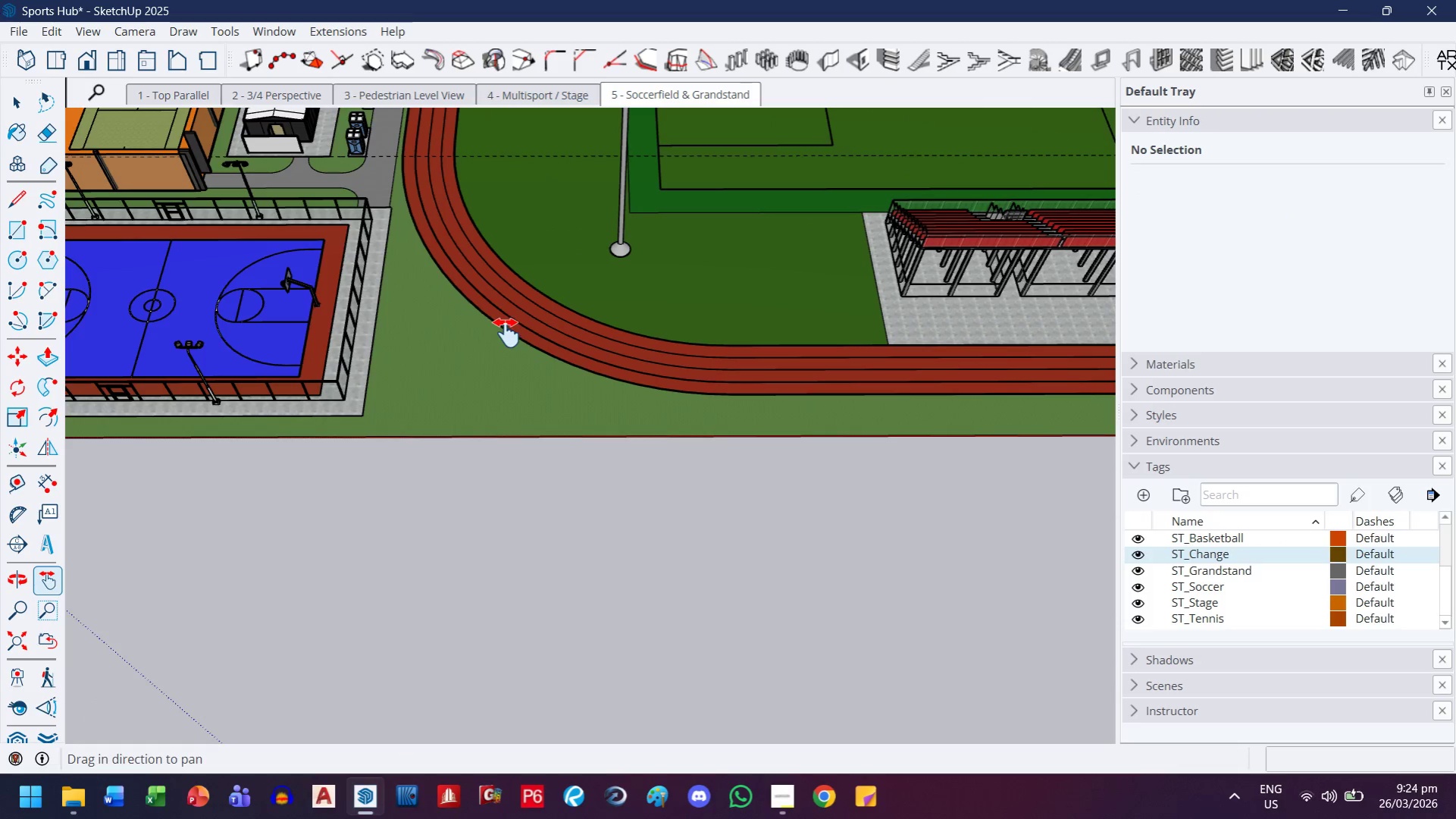 
left_click_drag(start_coordinate=[506, 333], to_coordinate=[419, 333])
 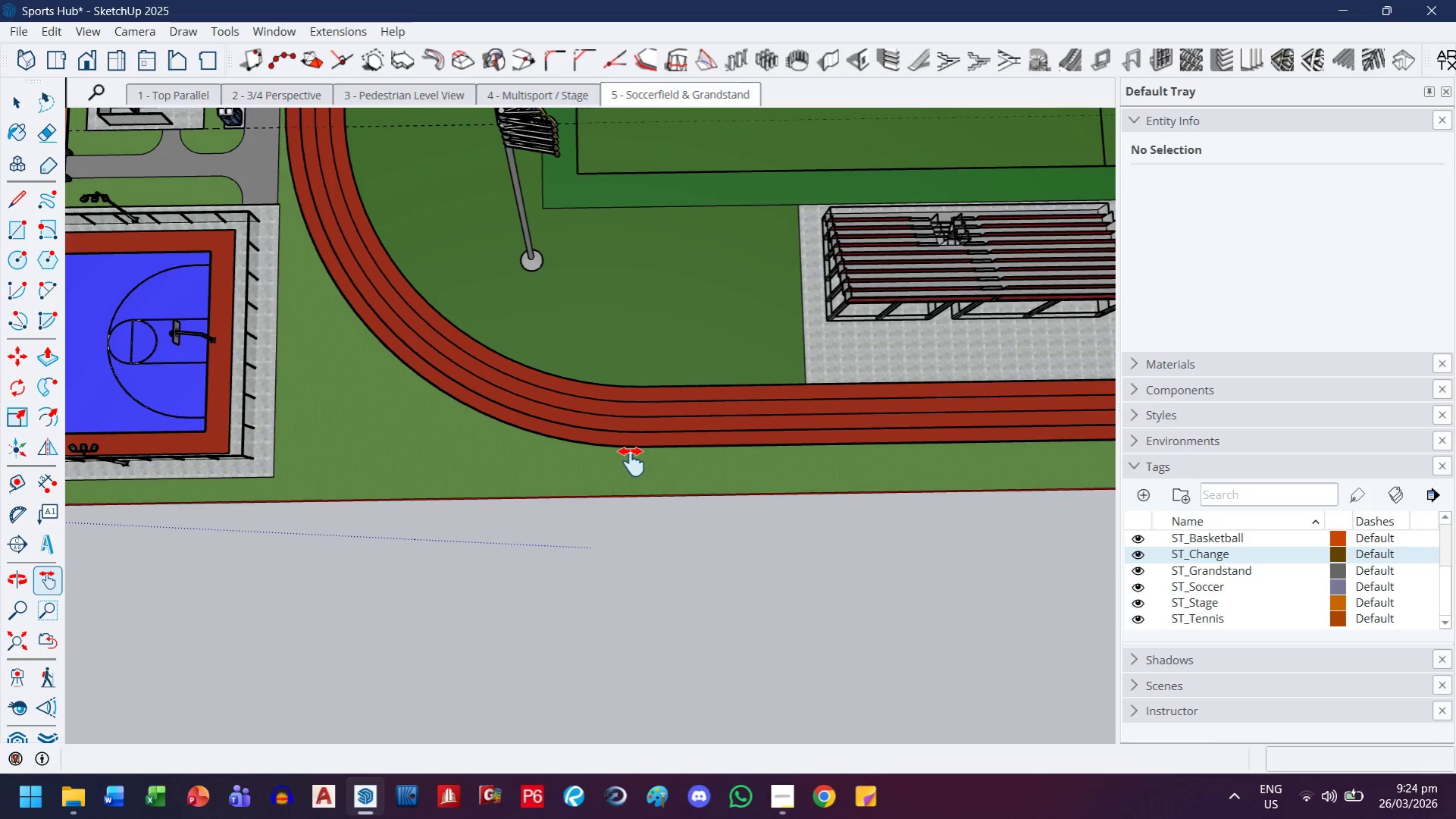 
left_click_drag(start_coordinate=[672, 303], to_coordinate=[453, 488])
 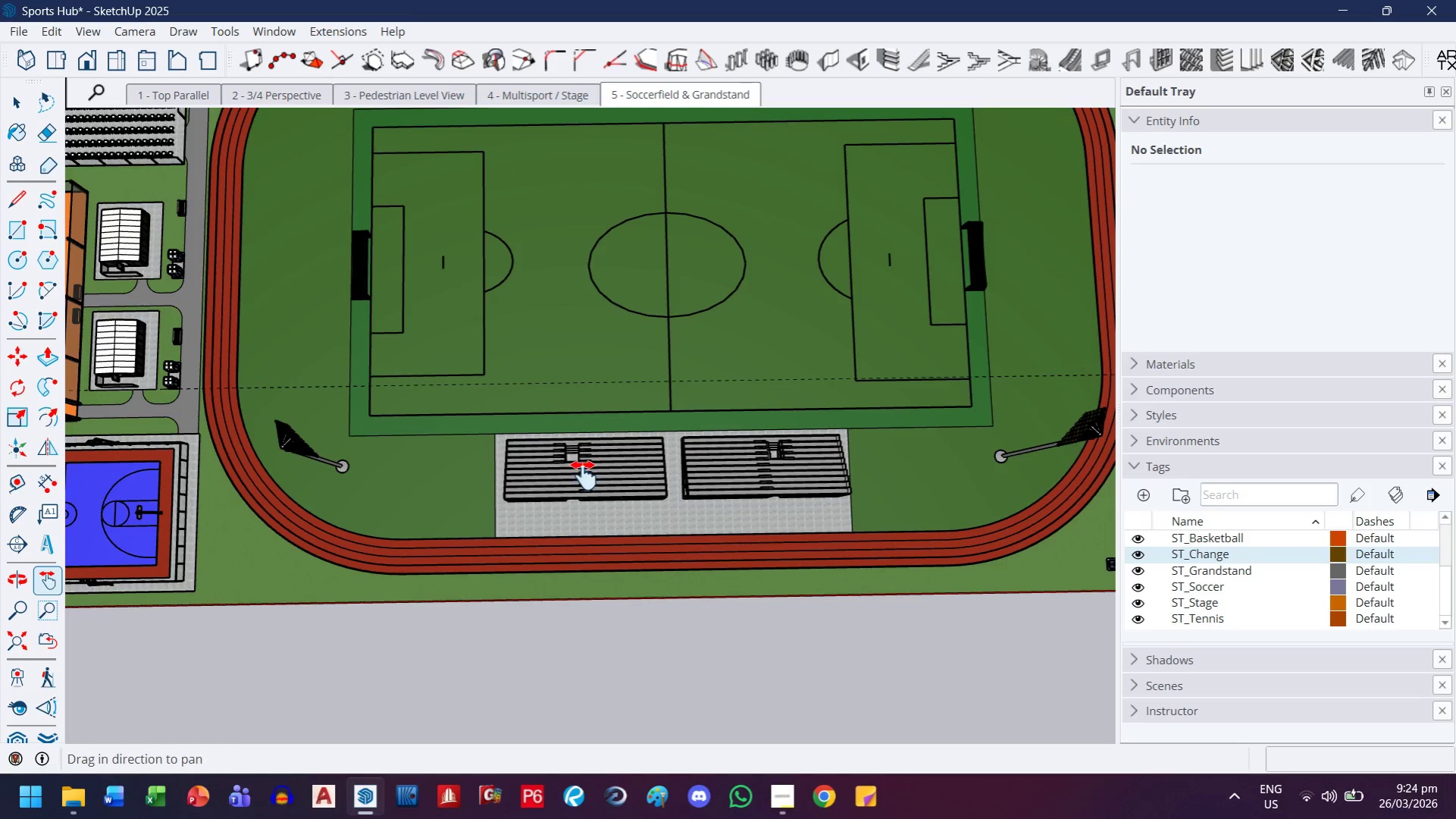 
scroll: coordinate [607, 312], scroll_direction: down, amount: 6.0
 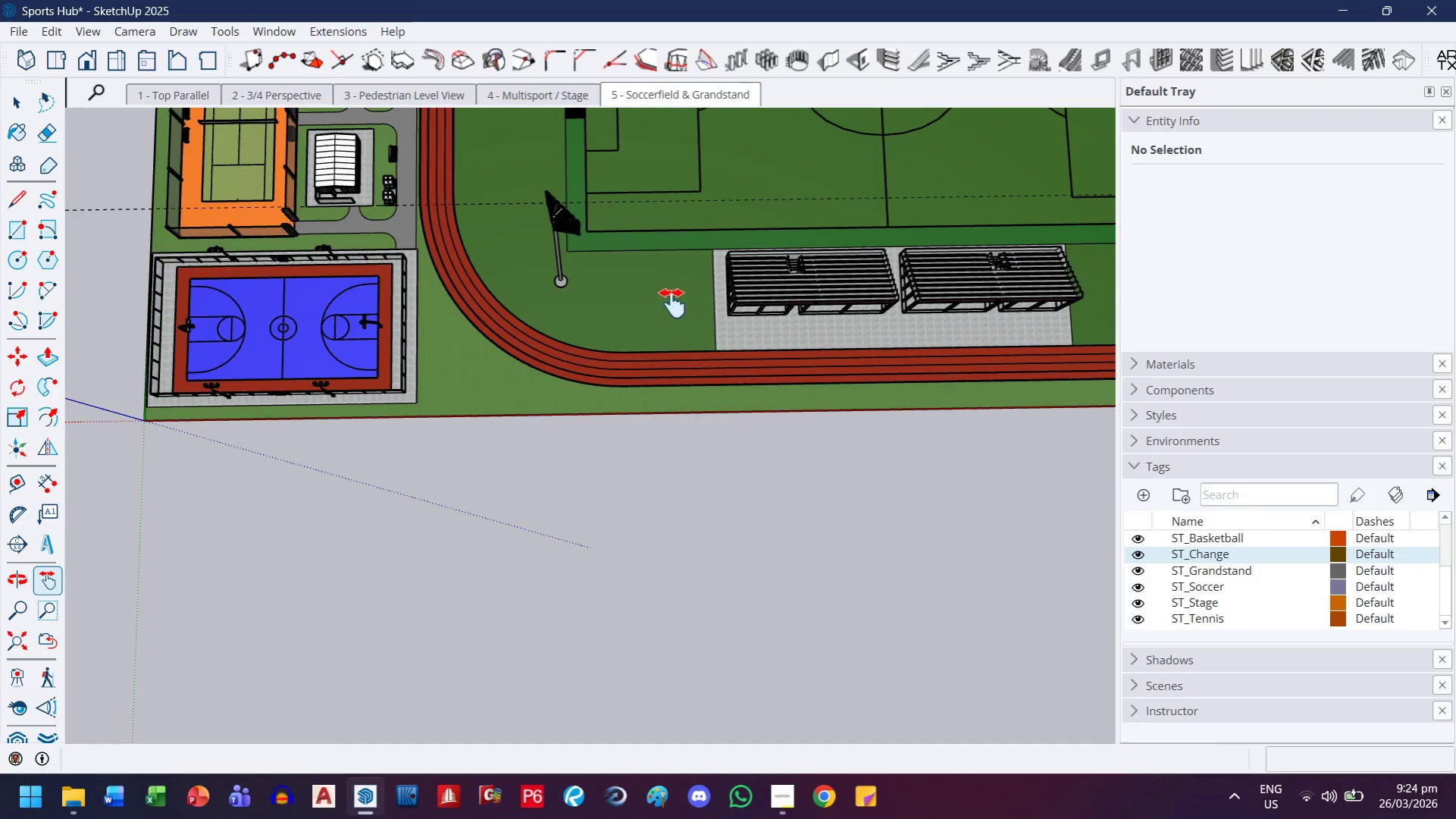 
left_click_drag(start_coordinate=[590, 474], to_coordinate=[513, 604])
 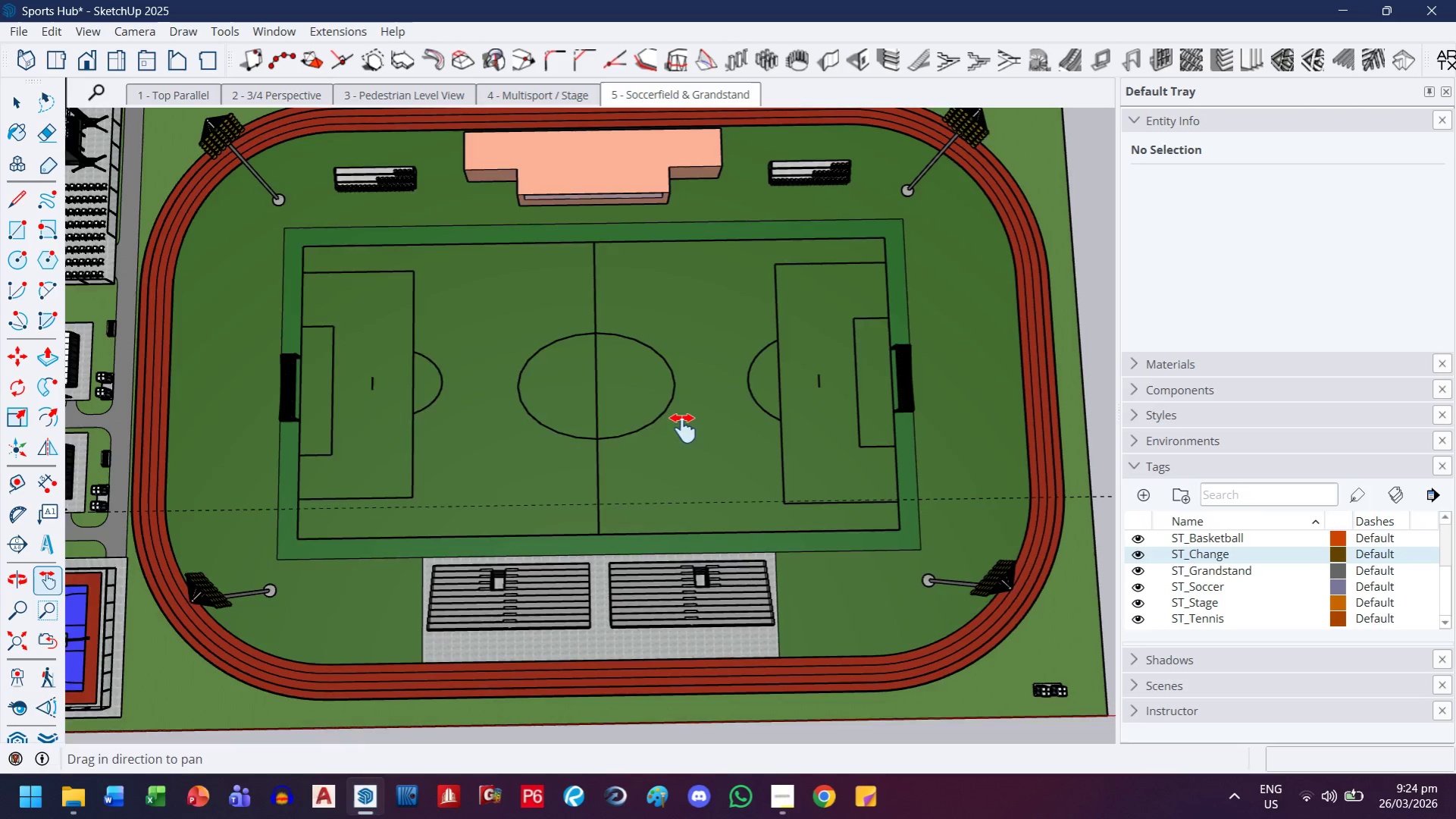 
left_click_drag(start_coordinate=[690, 397], to_coordinate=[792, 309])
 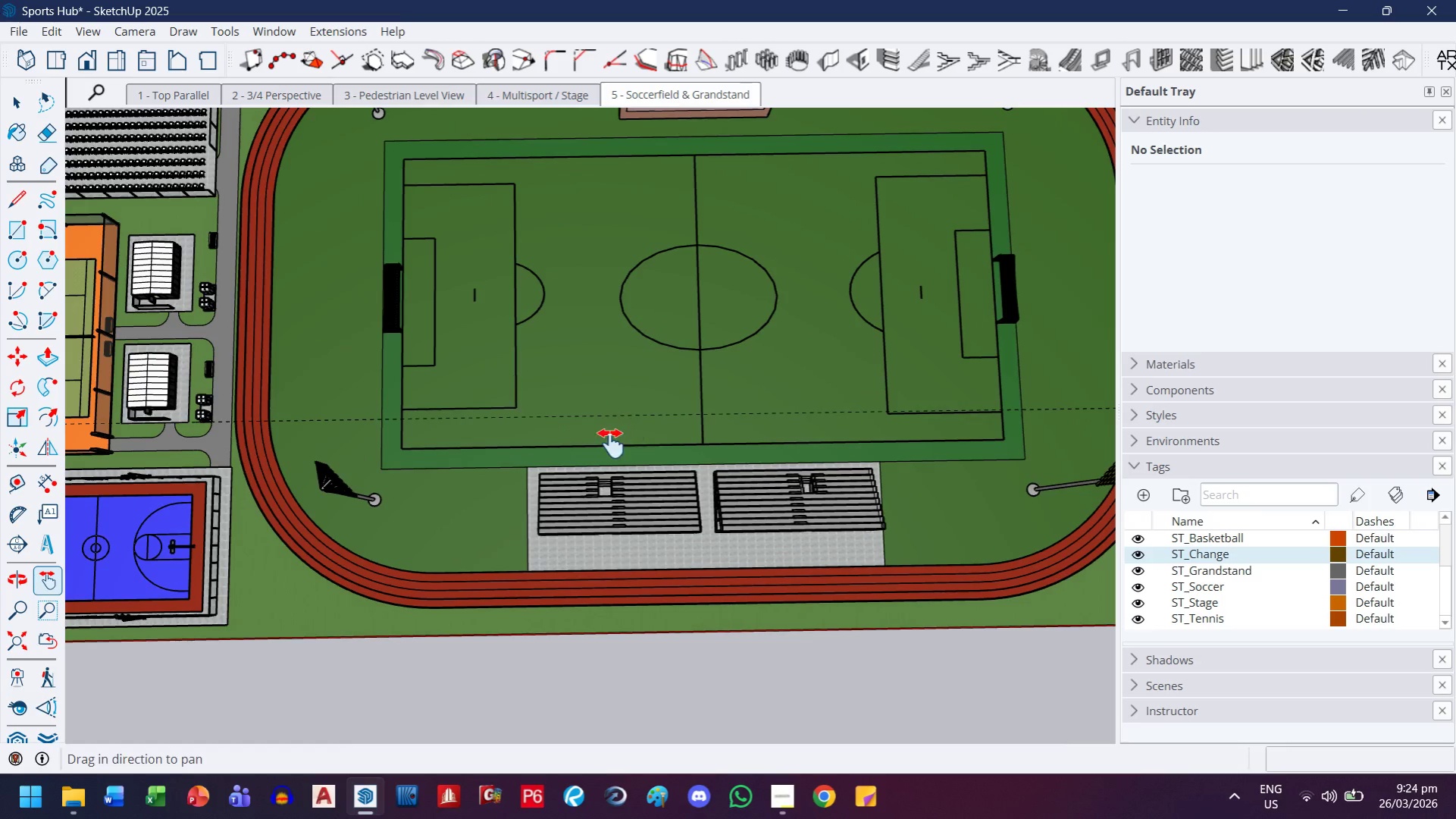 
left_click_drag(start_coordinate=[611, 444], to_coordinate=[627, 397])
 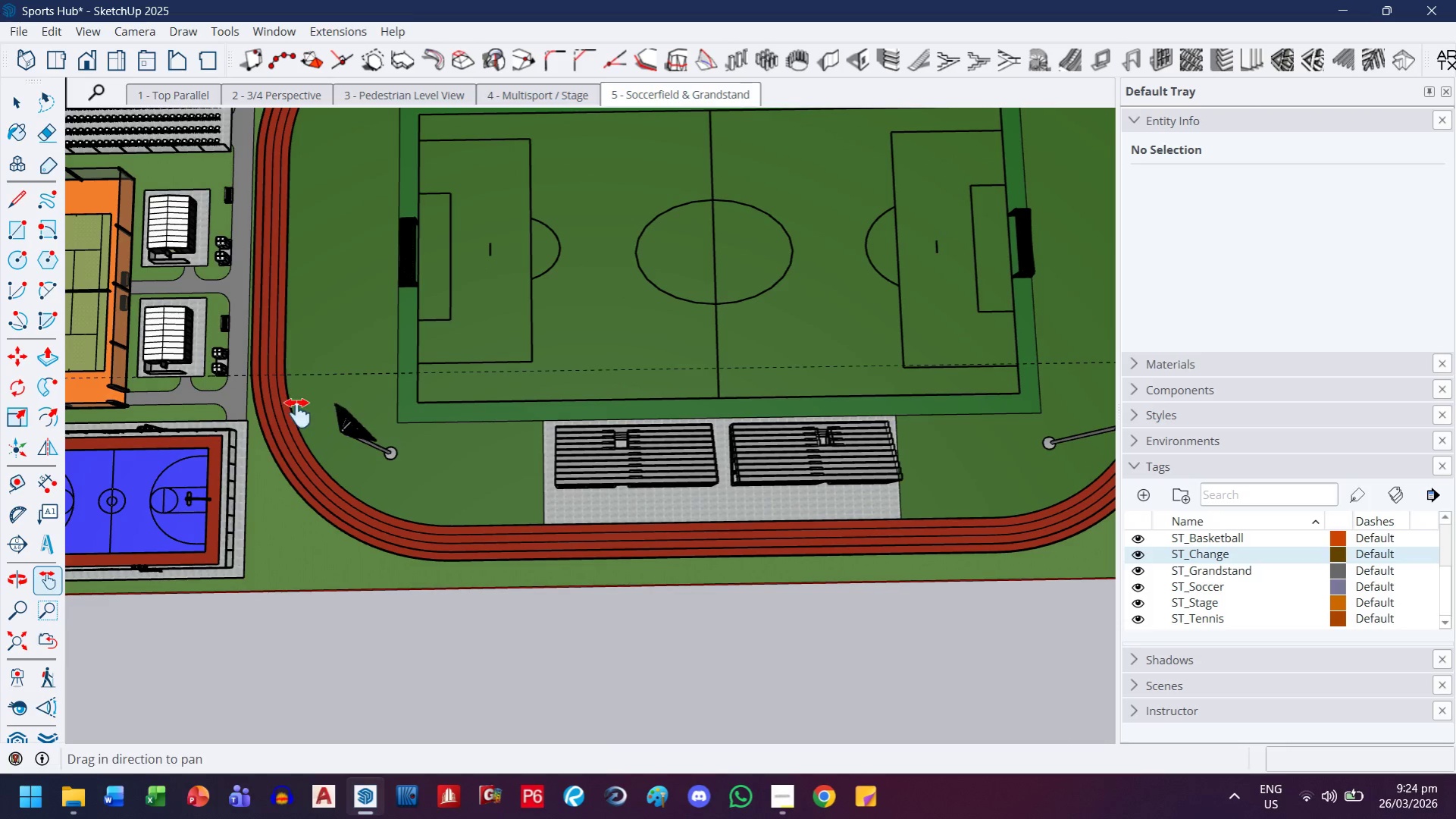 
left_click_drag(start_coordinate=[293, 405], to_coordinate=[346, 633])
 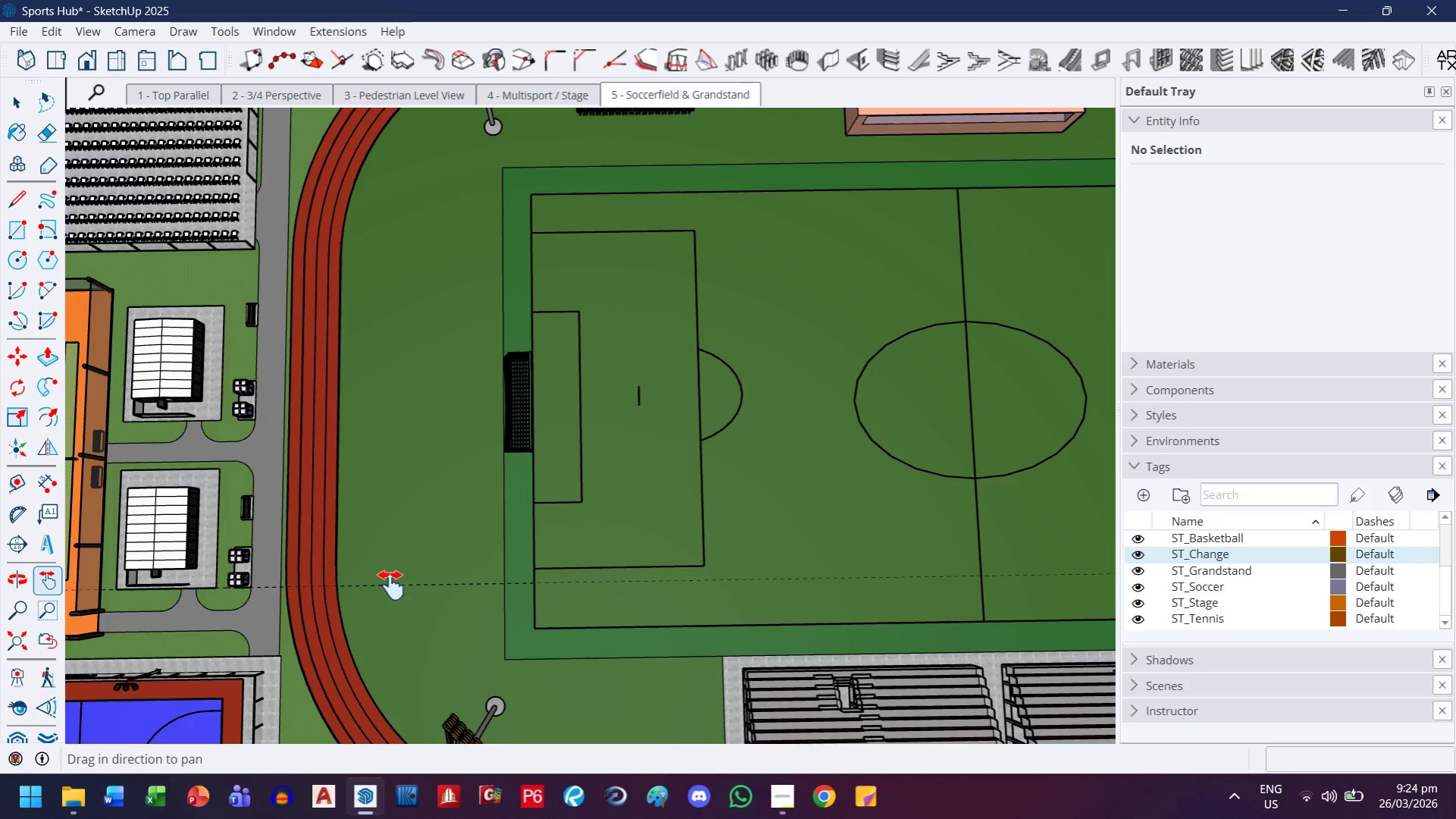 
scroll: coordinate [271, 568], scroll_direction: up, amount: 7.0
 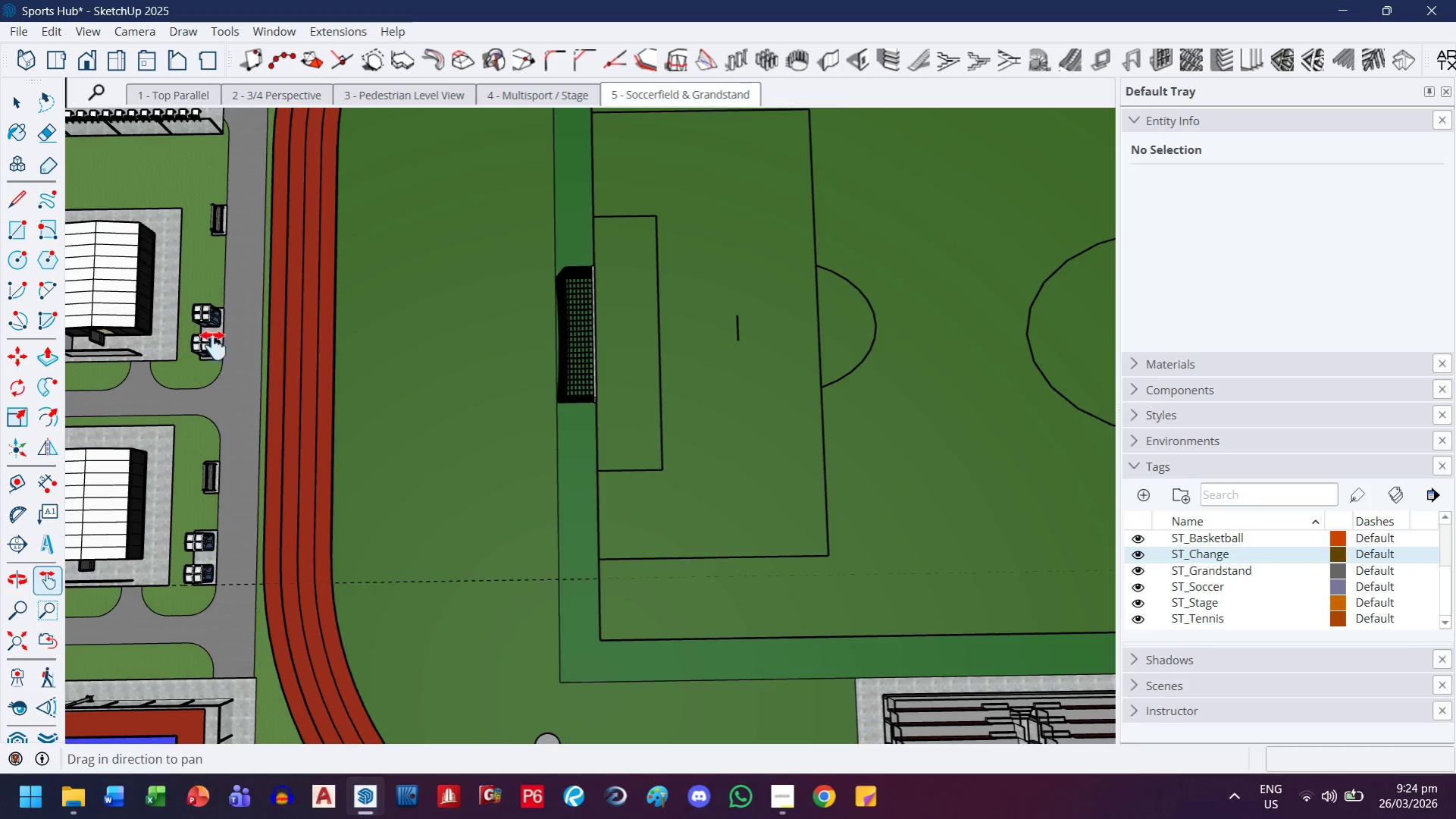 
key(E)
 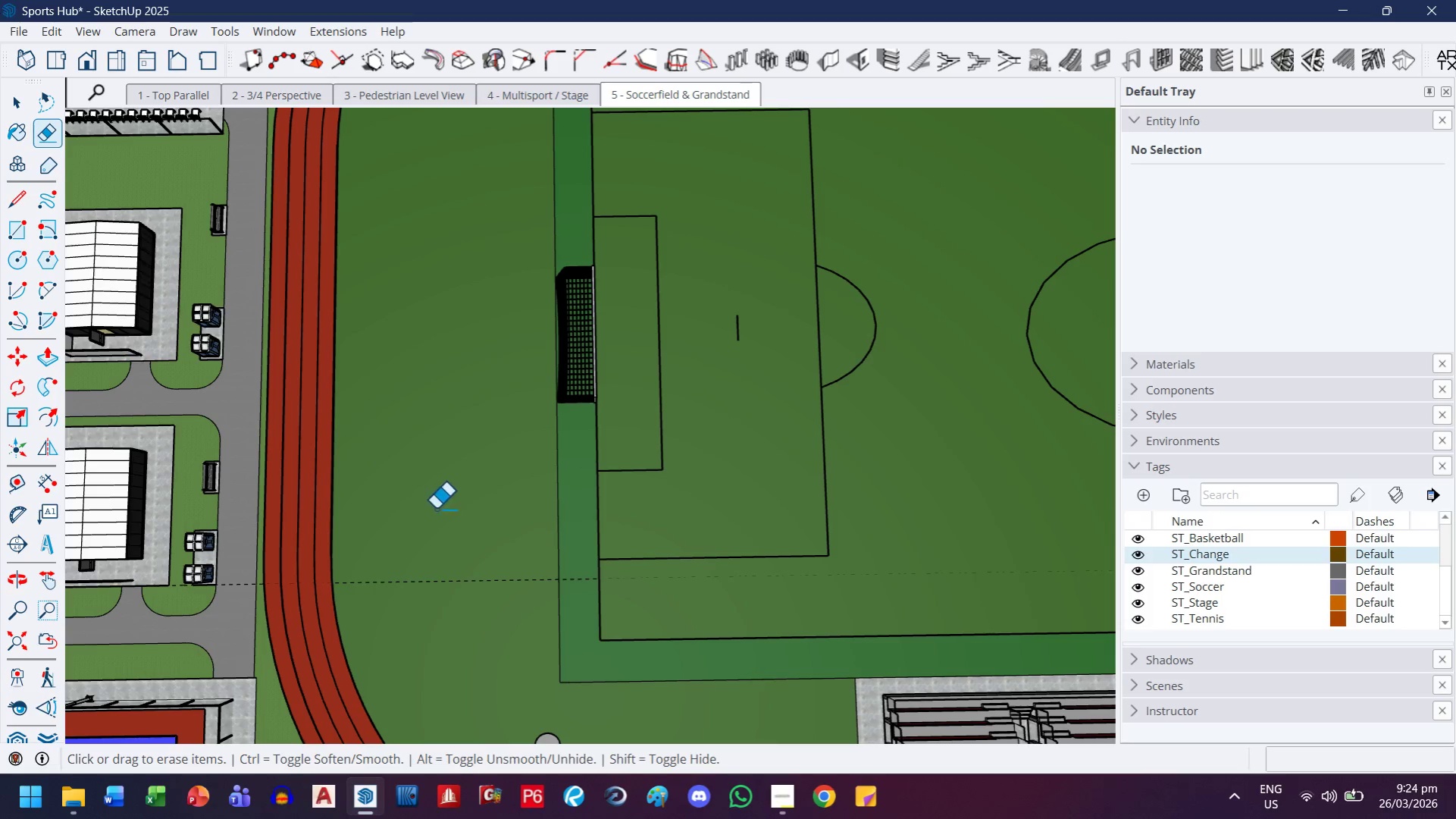 
left_click_drag(start_coordinate=[437, 529], to_coordinate=[427, 607])
 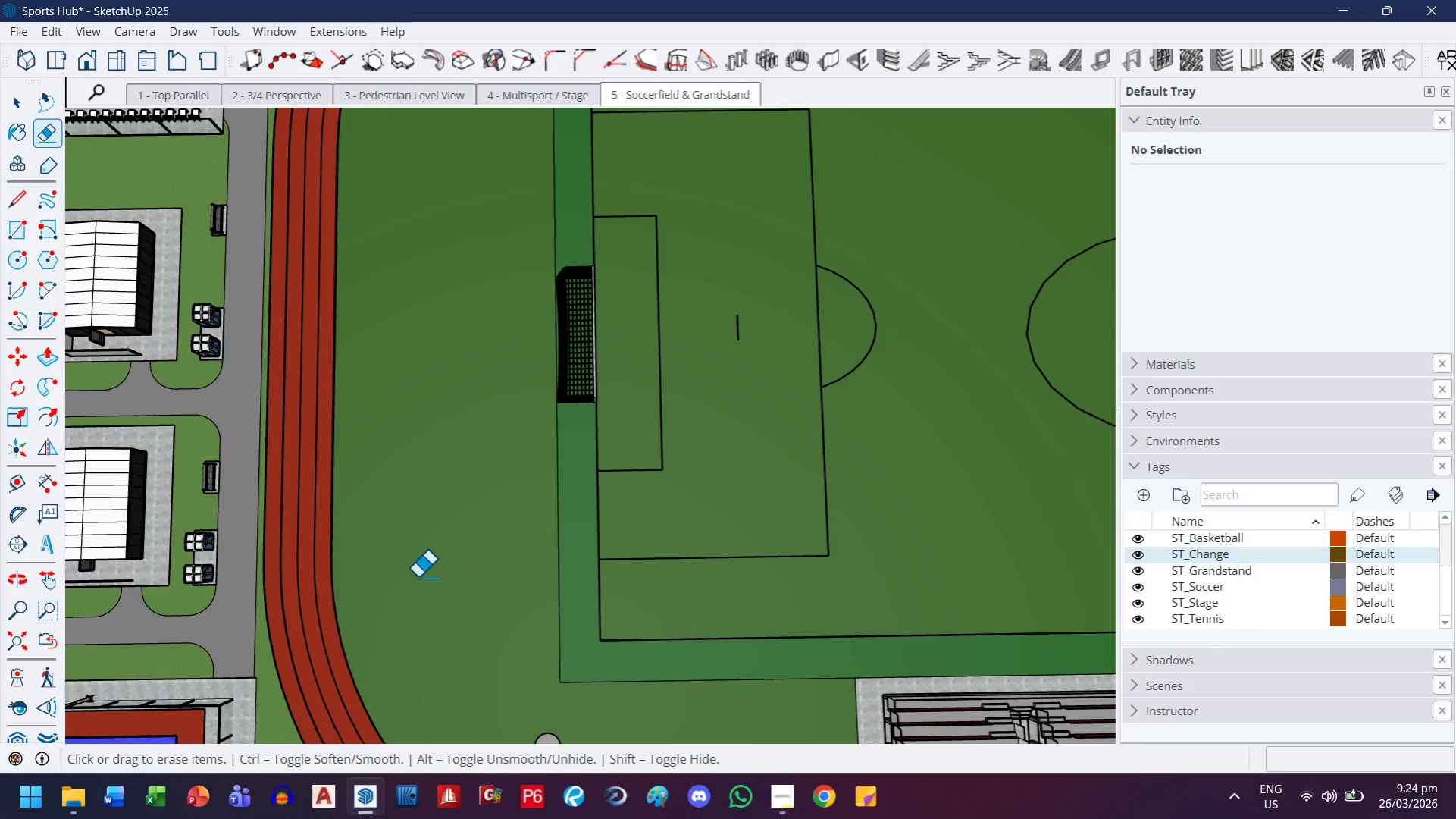 
scroll: coordinate [417, 570], scroll_direction: down, amount: 12.0
 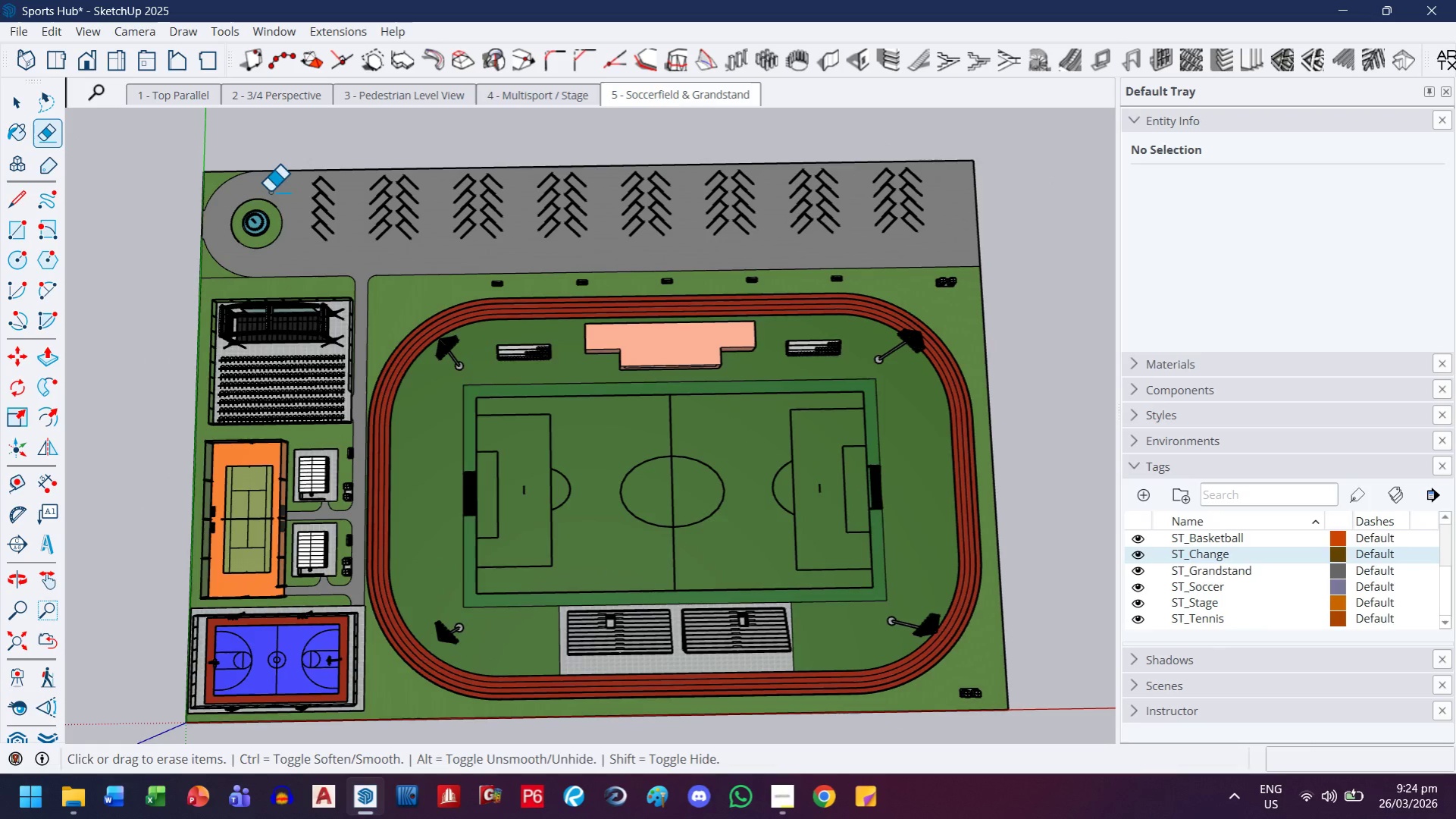 
scroll: coordinate [349, 244], scroll_direction: up, amount: 5.0
 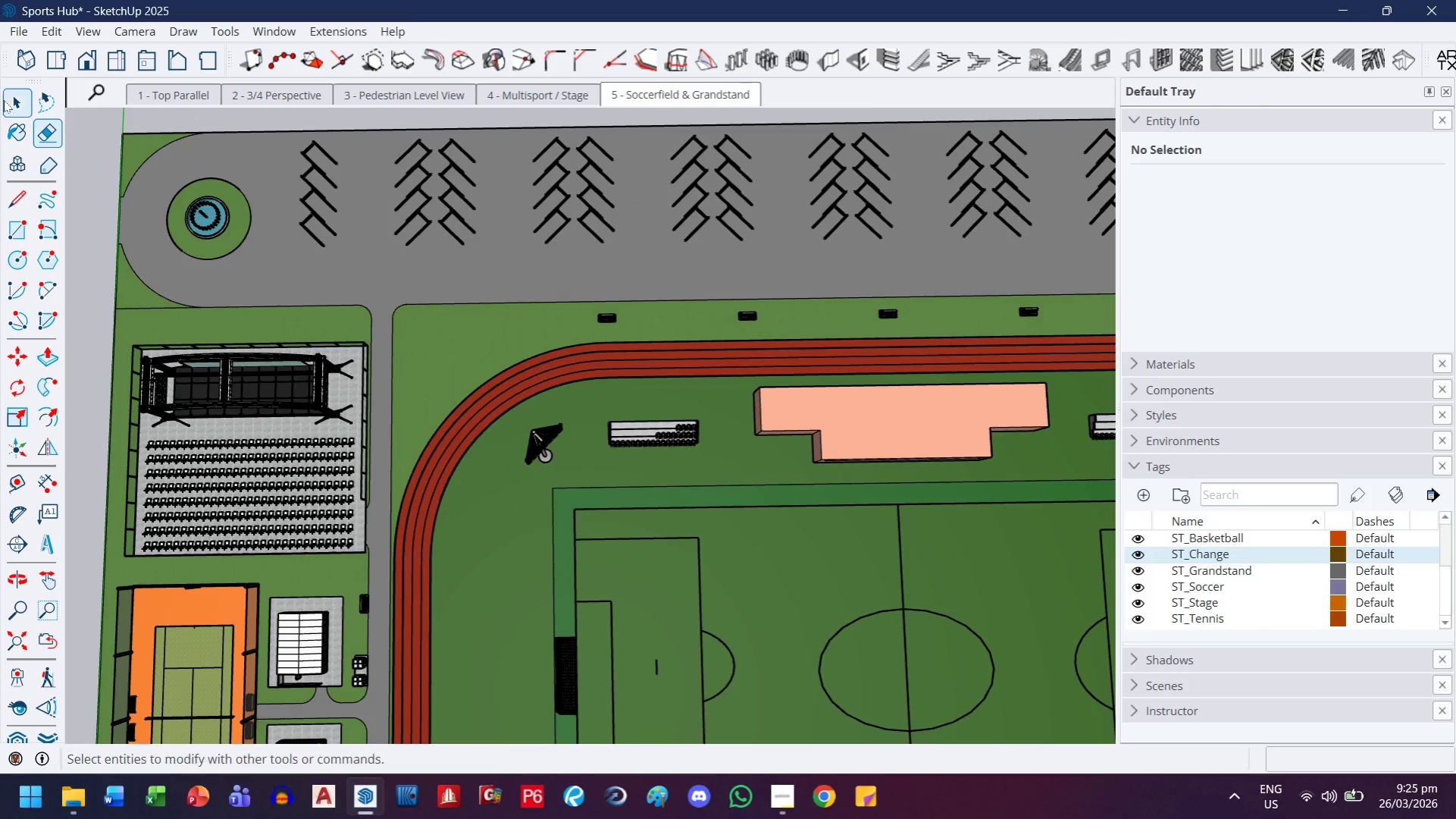 
left_click([8, 102])
 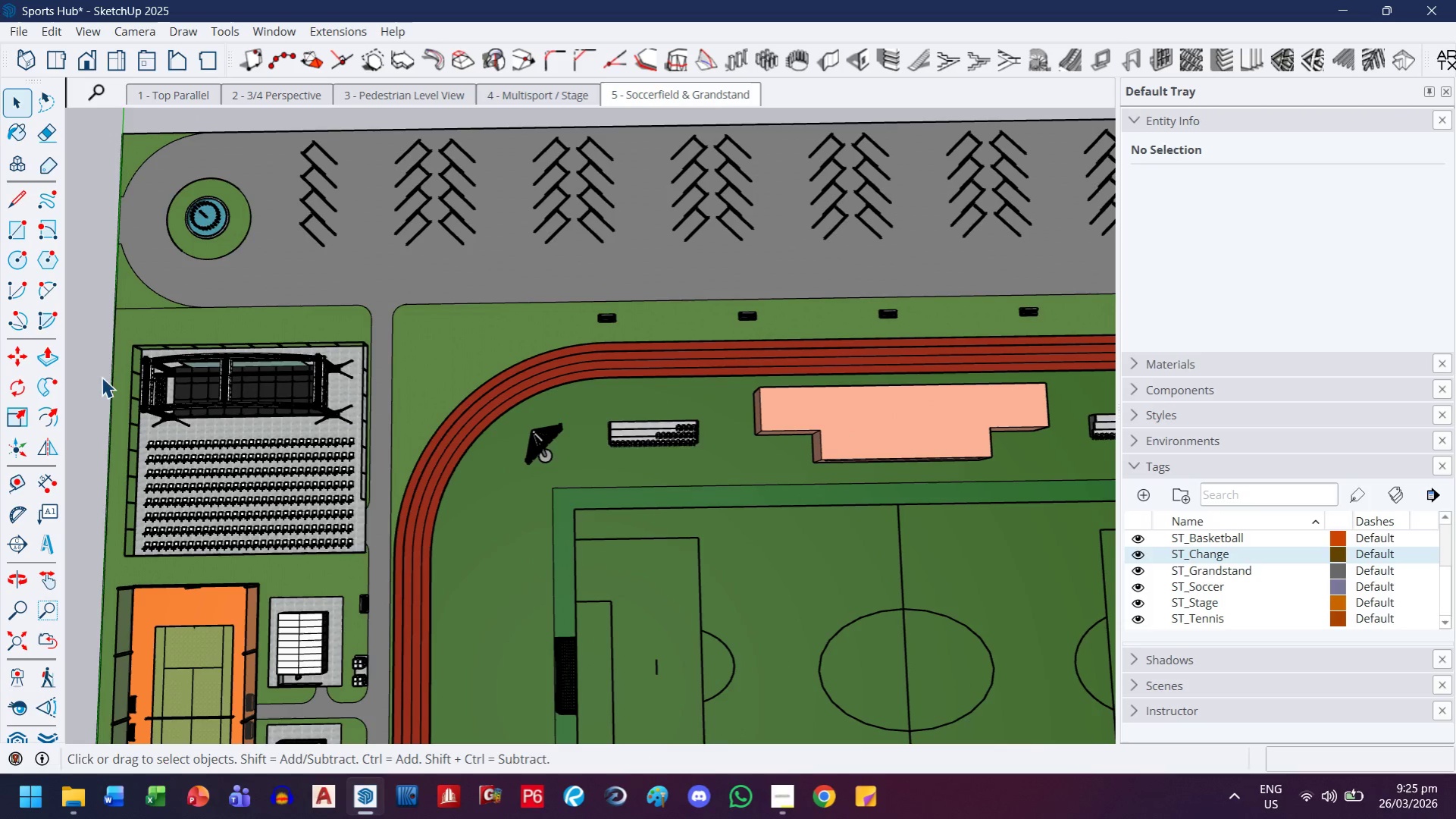 
left_click([92, 374])
 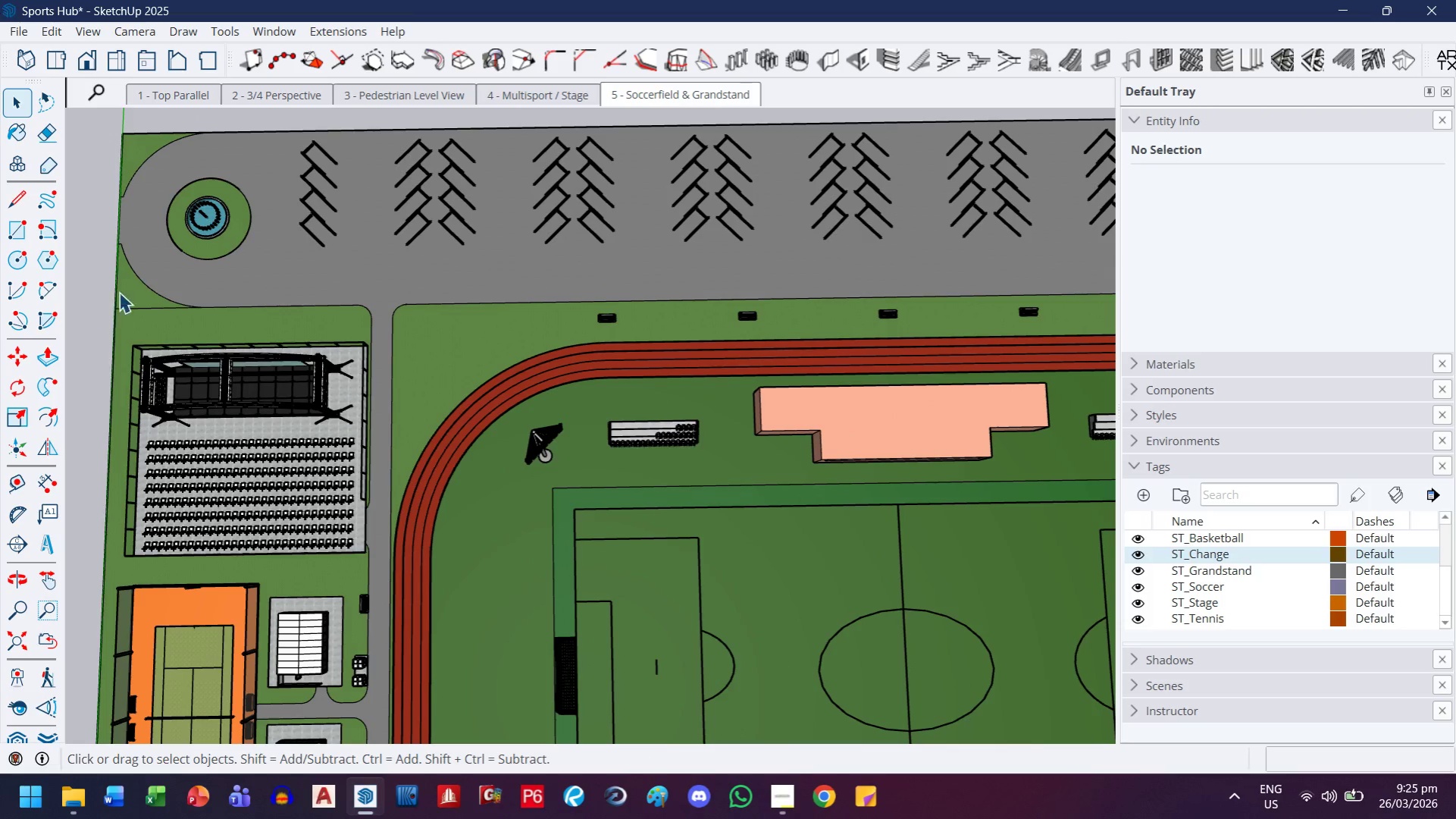 
scroll: coordinate [380, 394], scroll_direction: up, amount: 29.0
 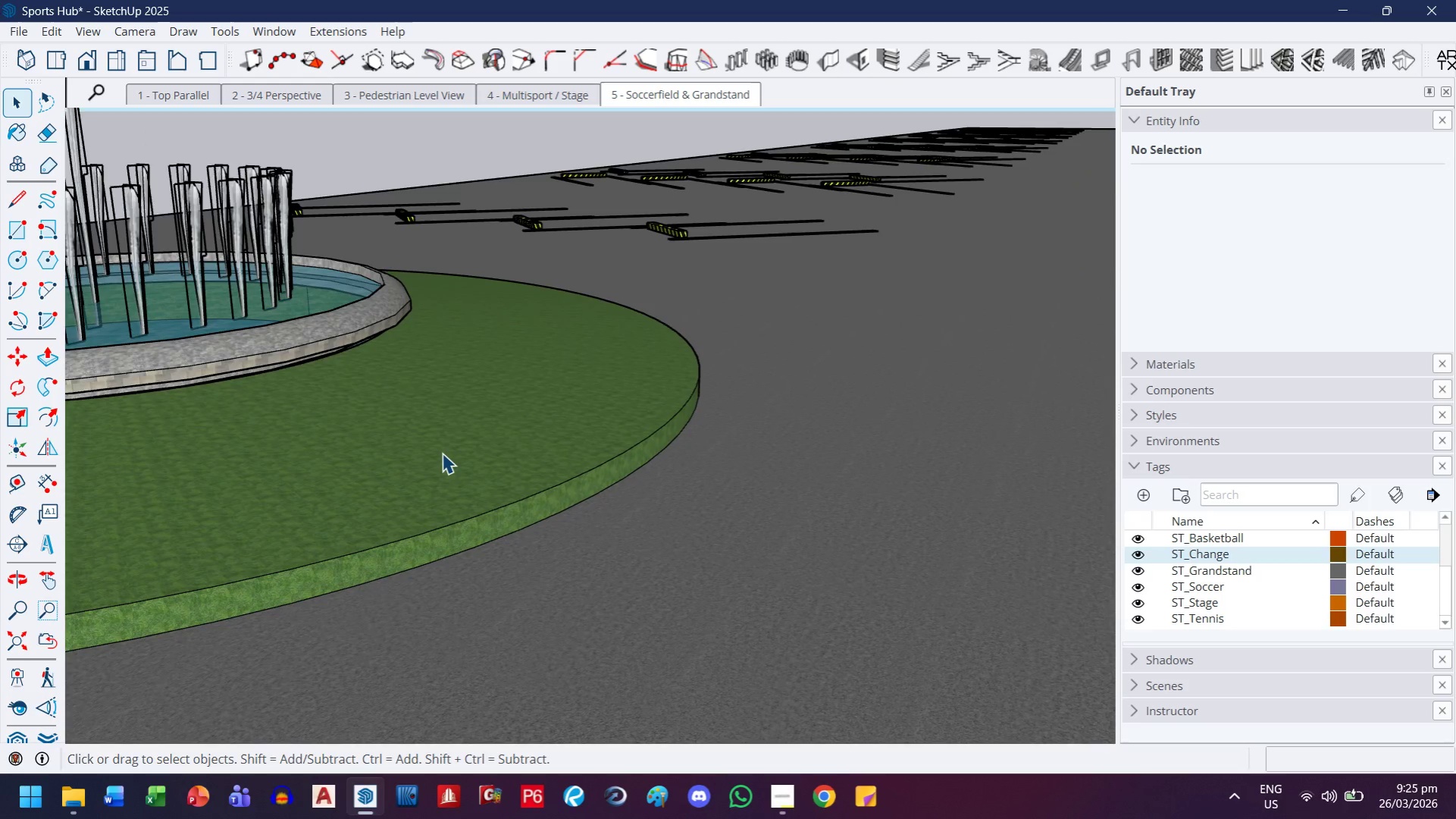 
scroll: coordinate [360, 489], scroll_direction: down, amount: 18.0
 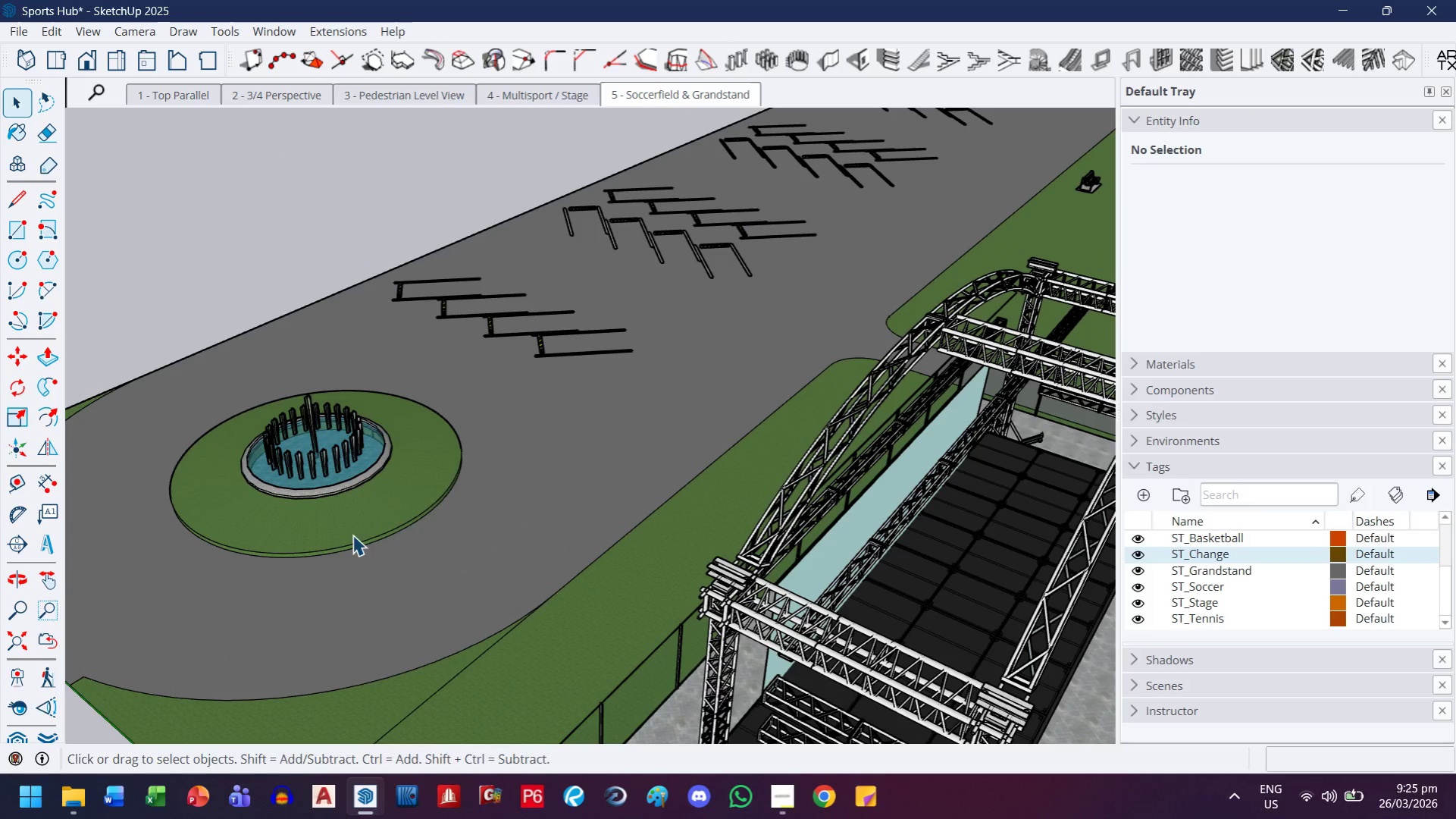 
key(H)
 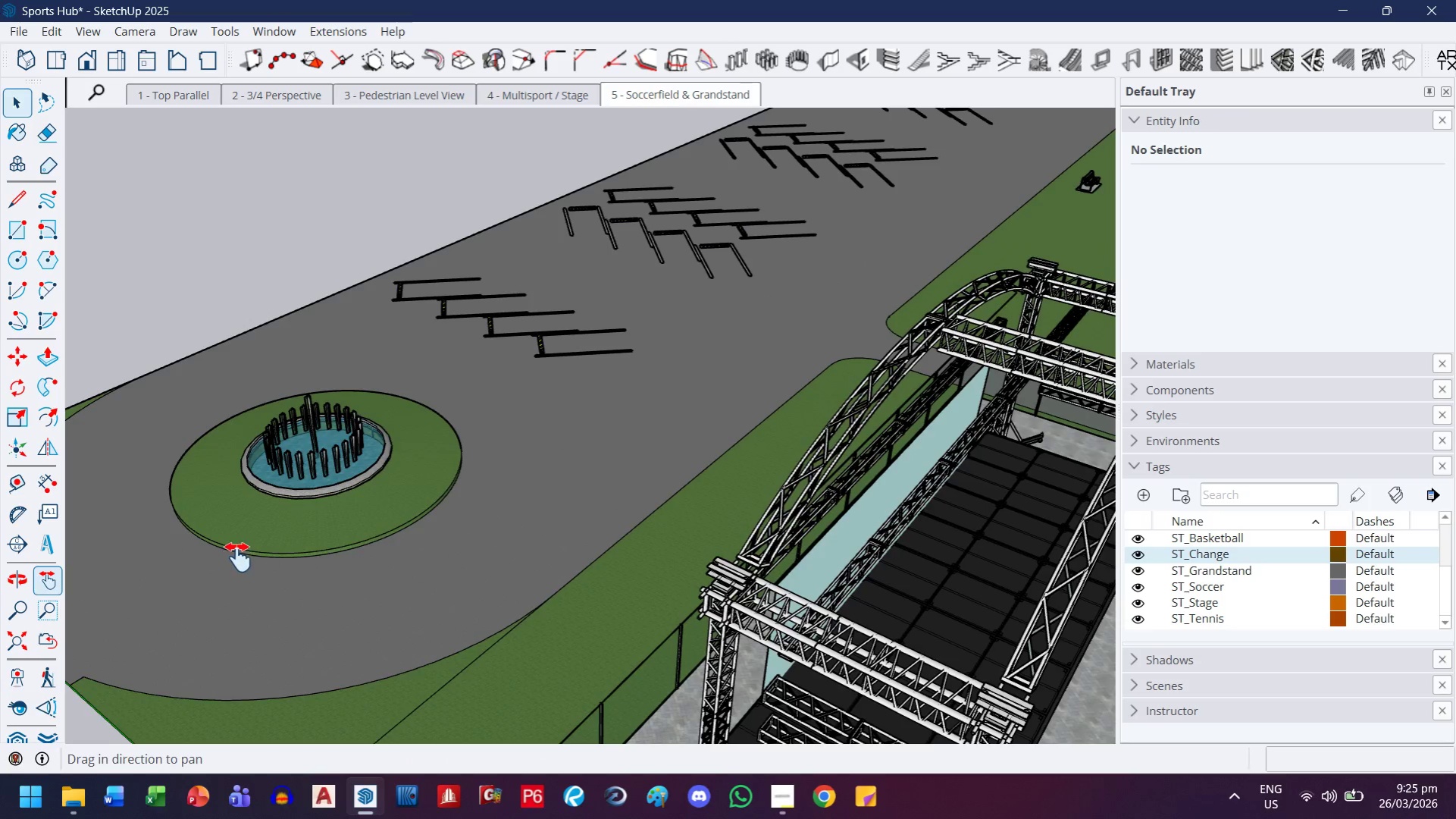 
left_click_drag(start_coordinate=[236, 563], to_coordinate=[468, 505])
 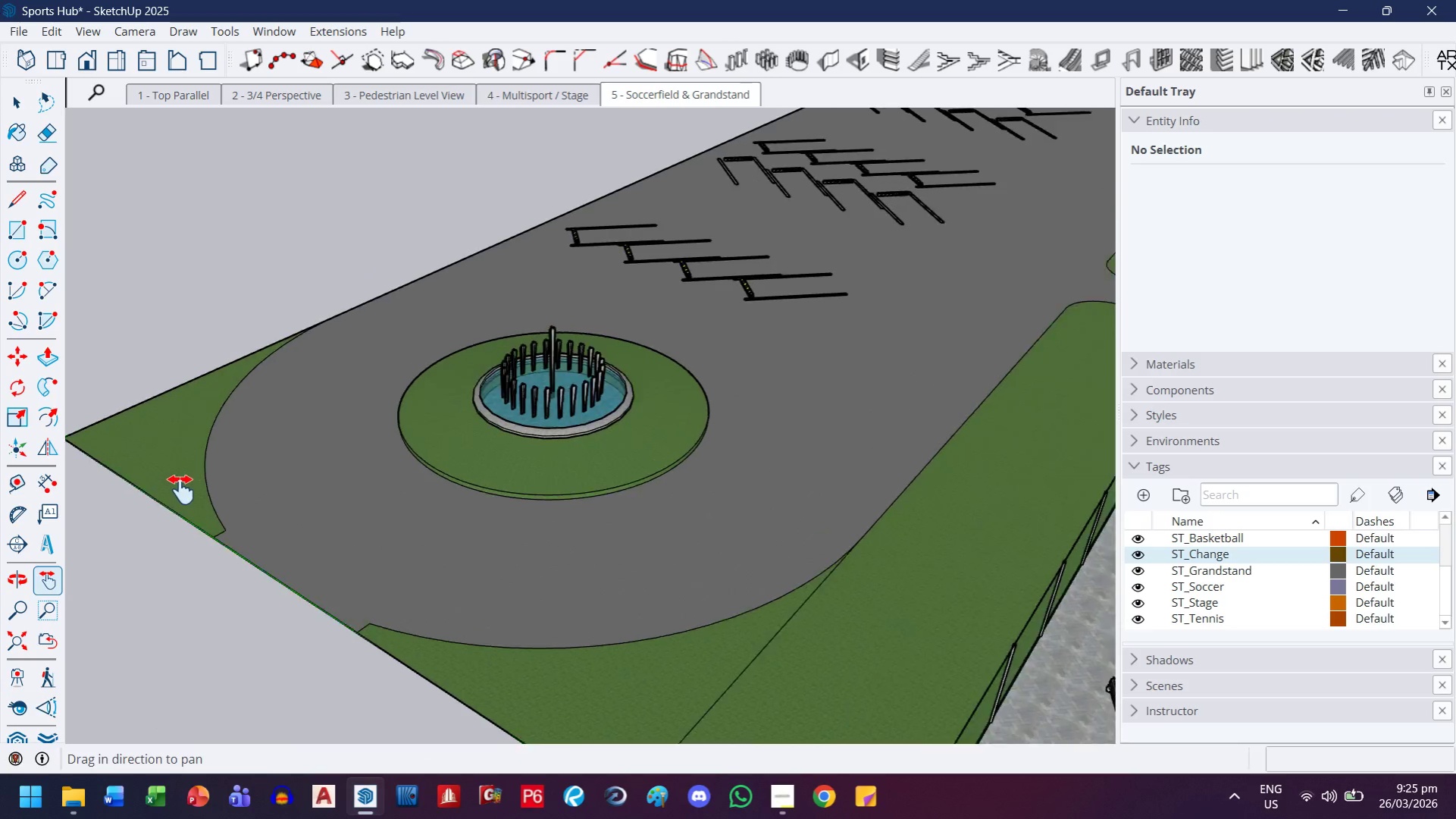 
left_click_drag(start_coordinate=[177, 481], to_coordinate=[616, 498])
 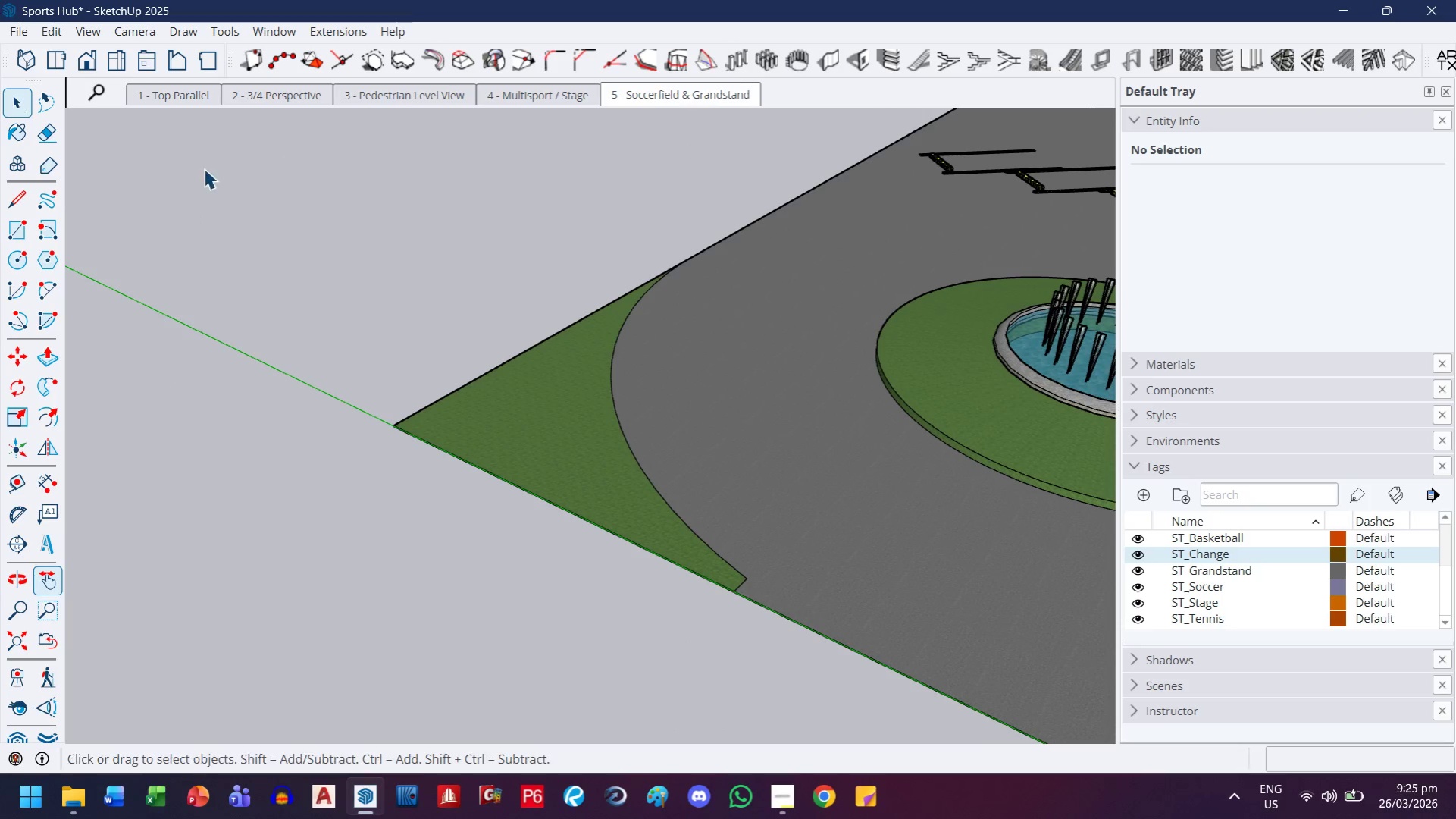 
scroll: coordinate [176, 485], scroll_direction: up, amount: 6.0
 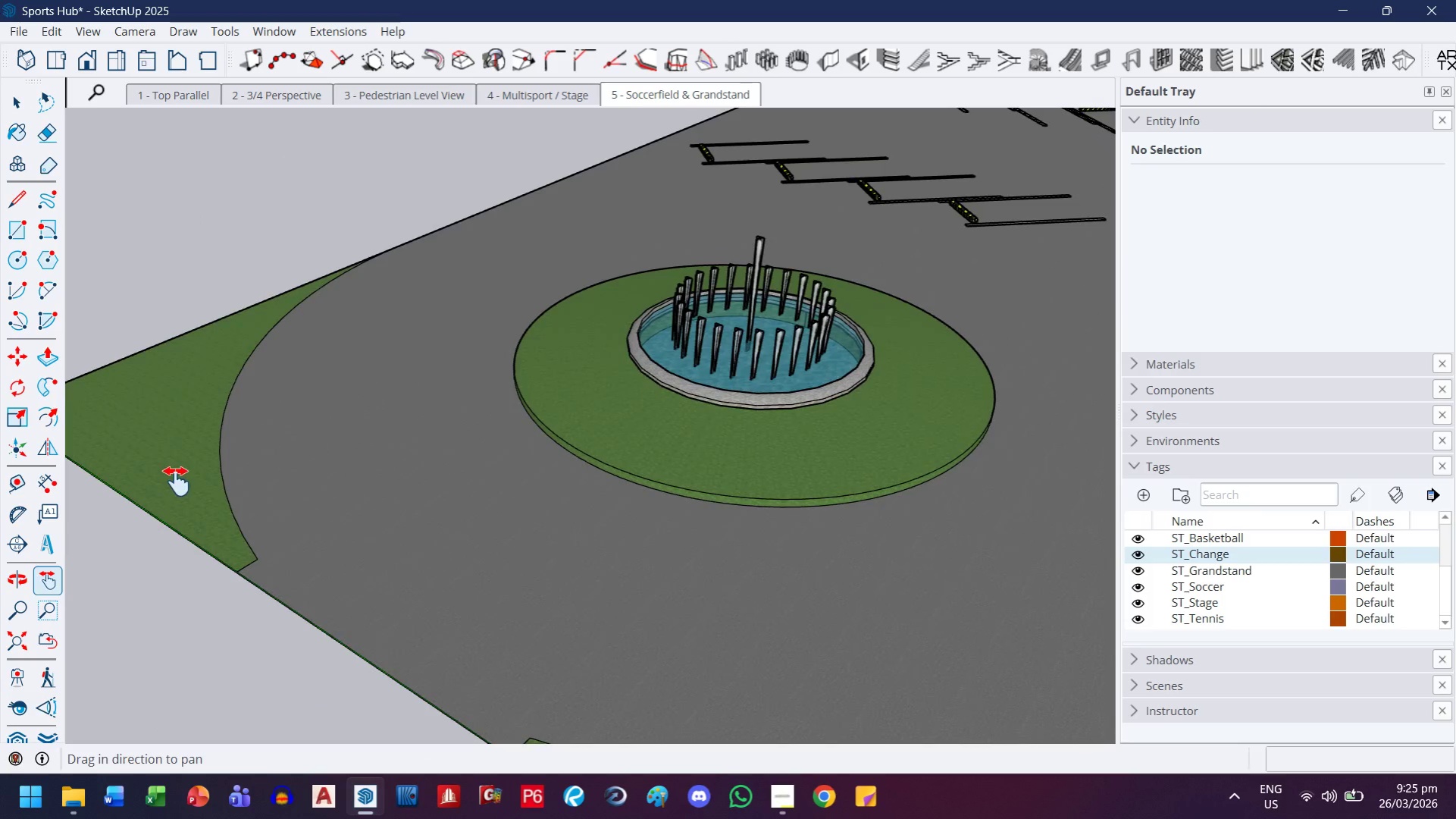 
double_click([575, 469])
 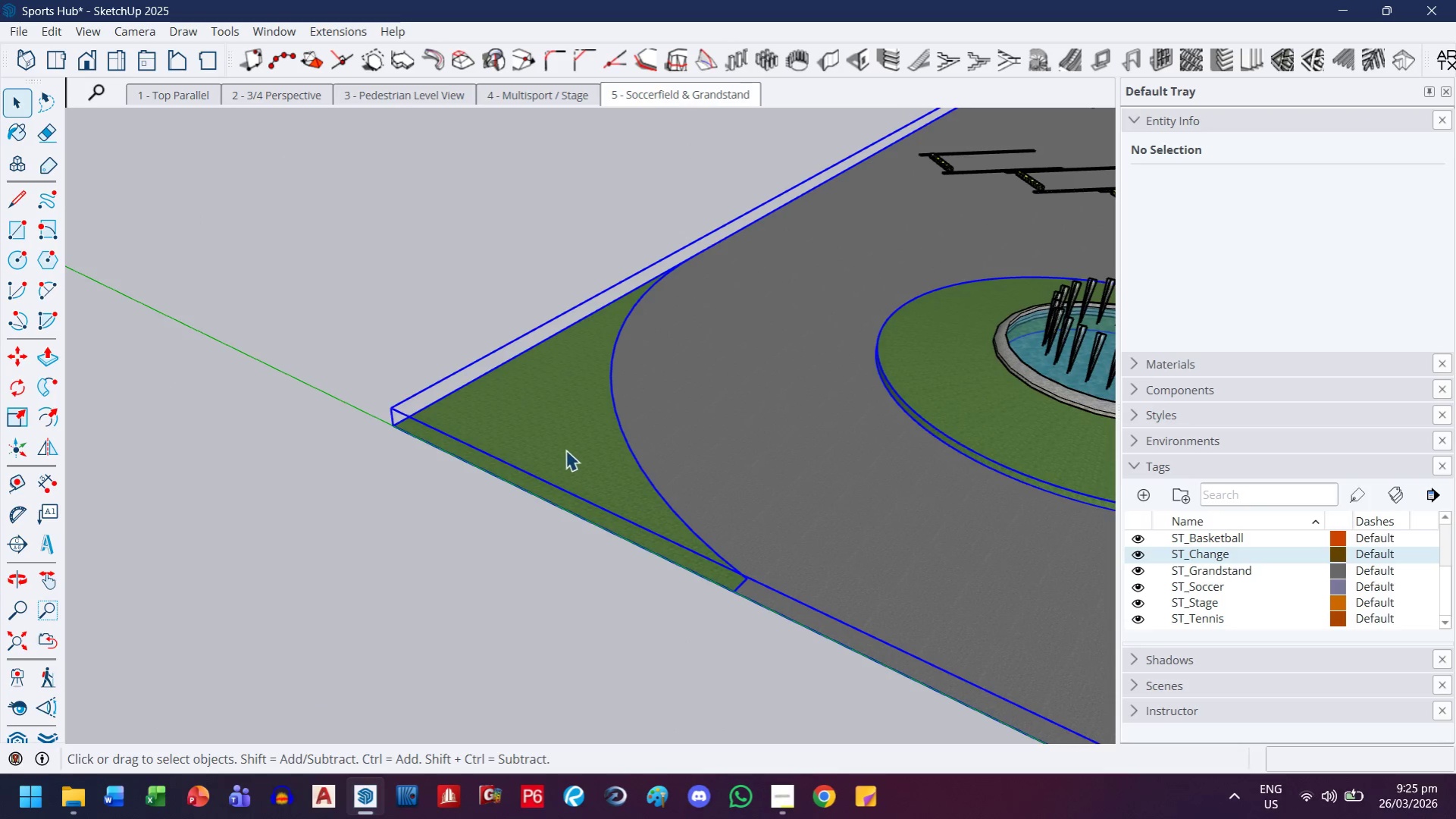 
triple_click([565, 449])
 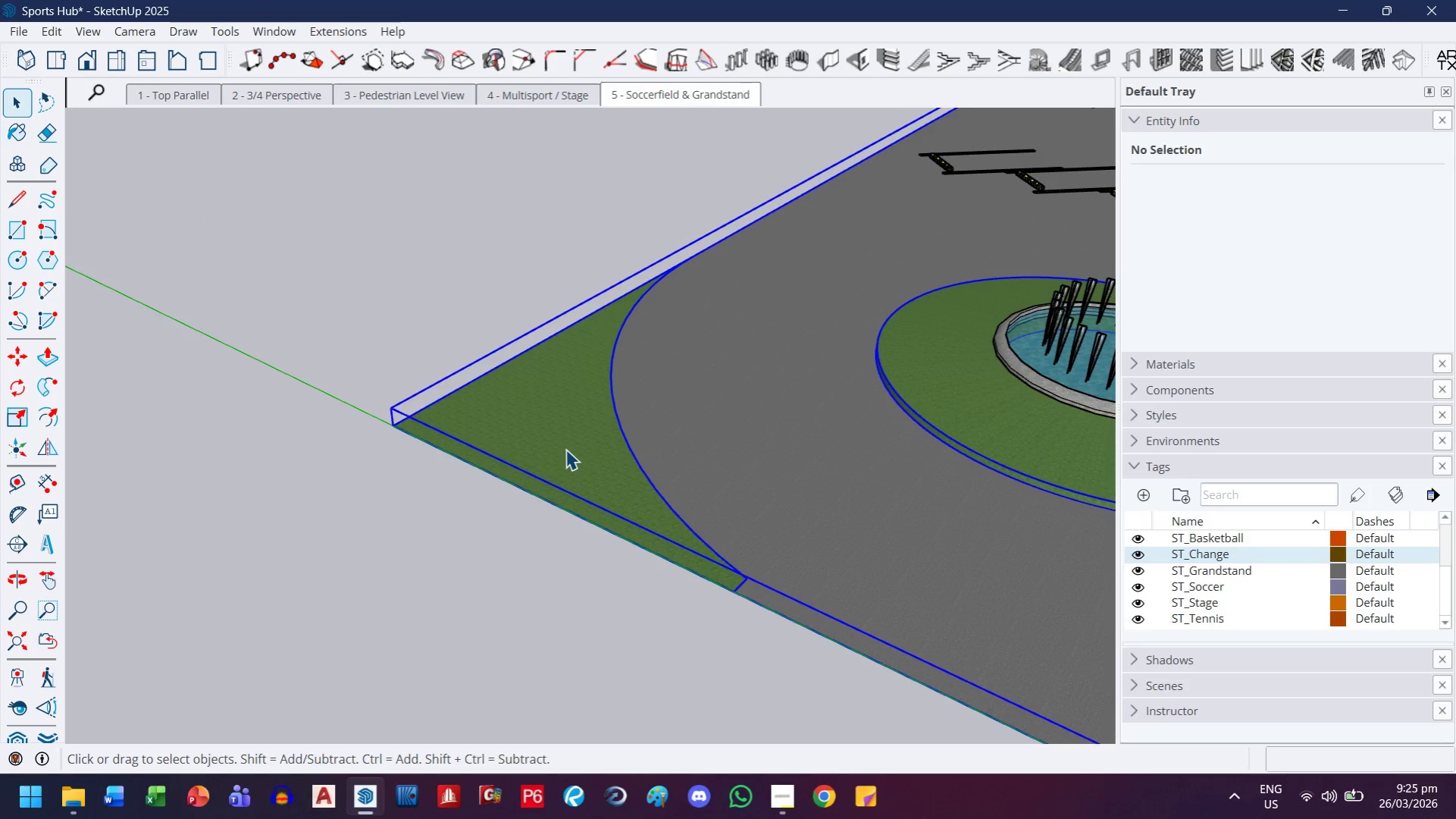 
triple_click([565, 449])
 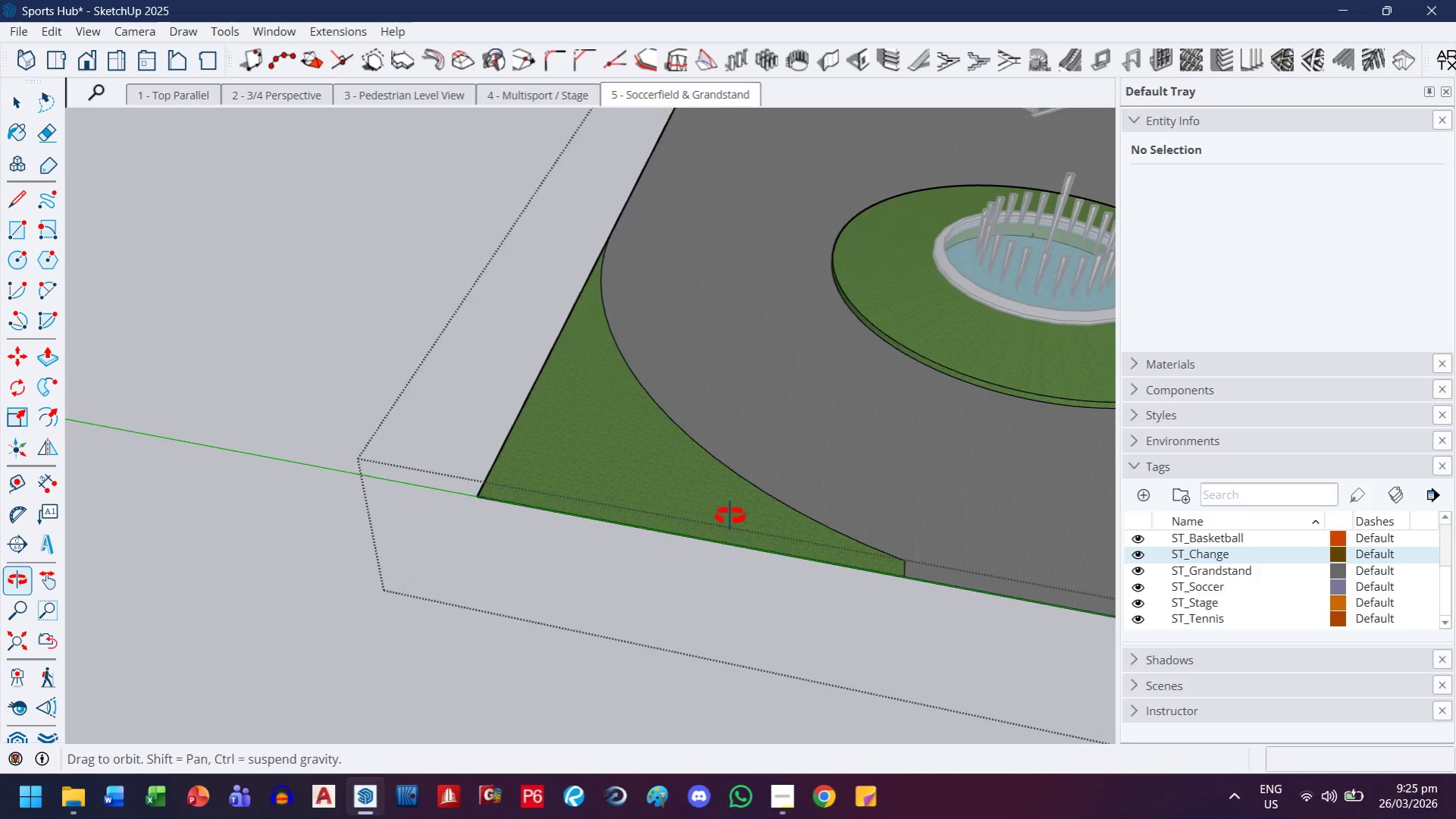 
scroll: coordinate [605, 504], scroll_direction: up, amount: 2.0
 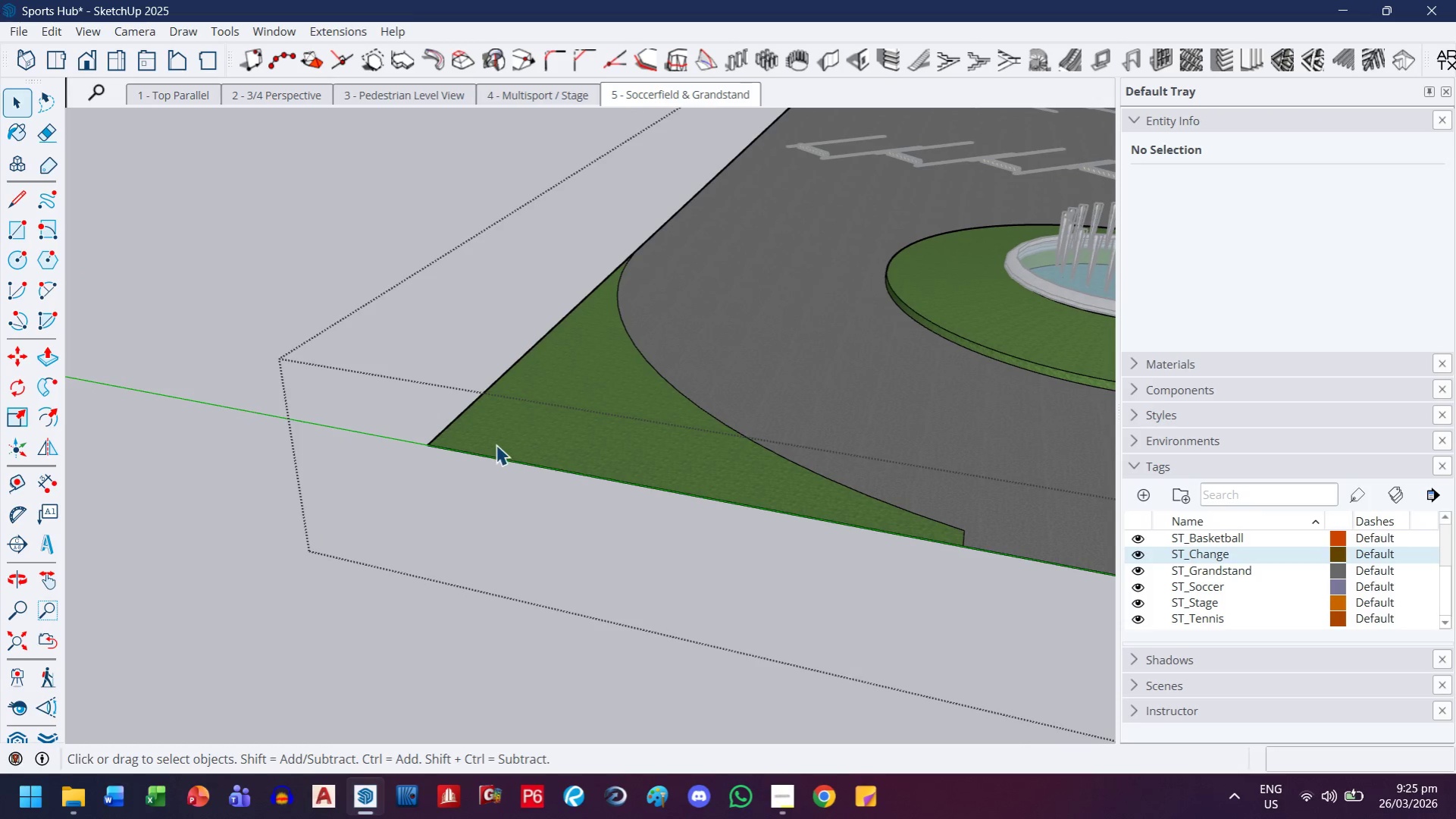 
key(L)
 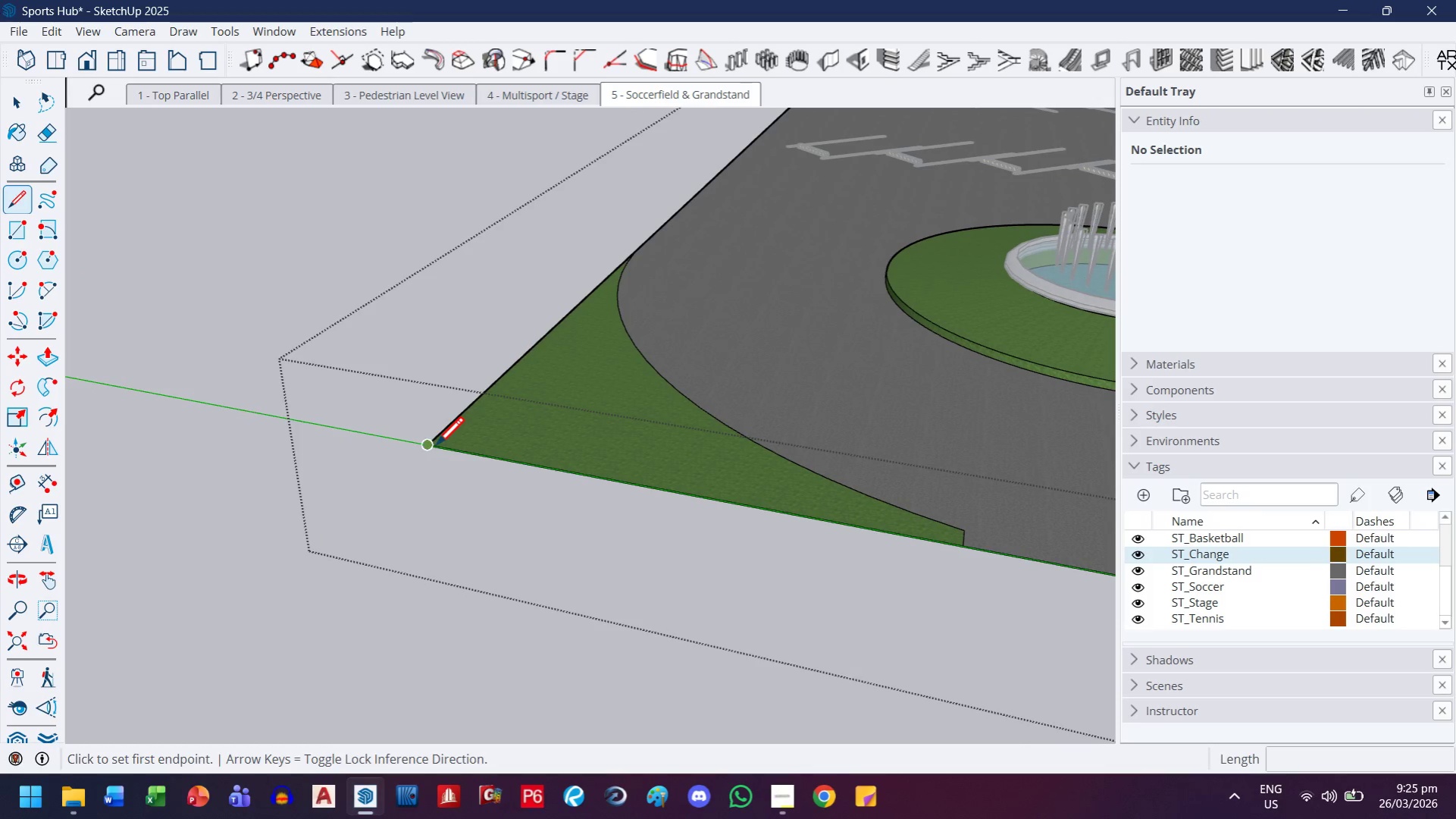 
left_click([435, 447])
 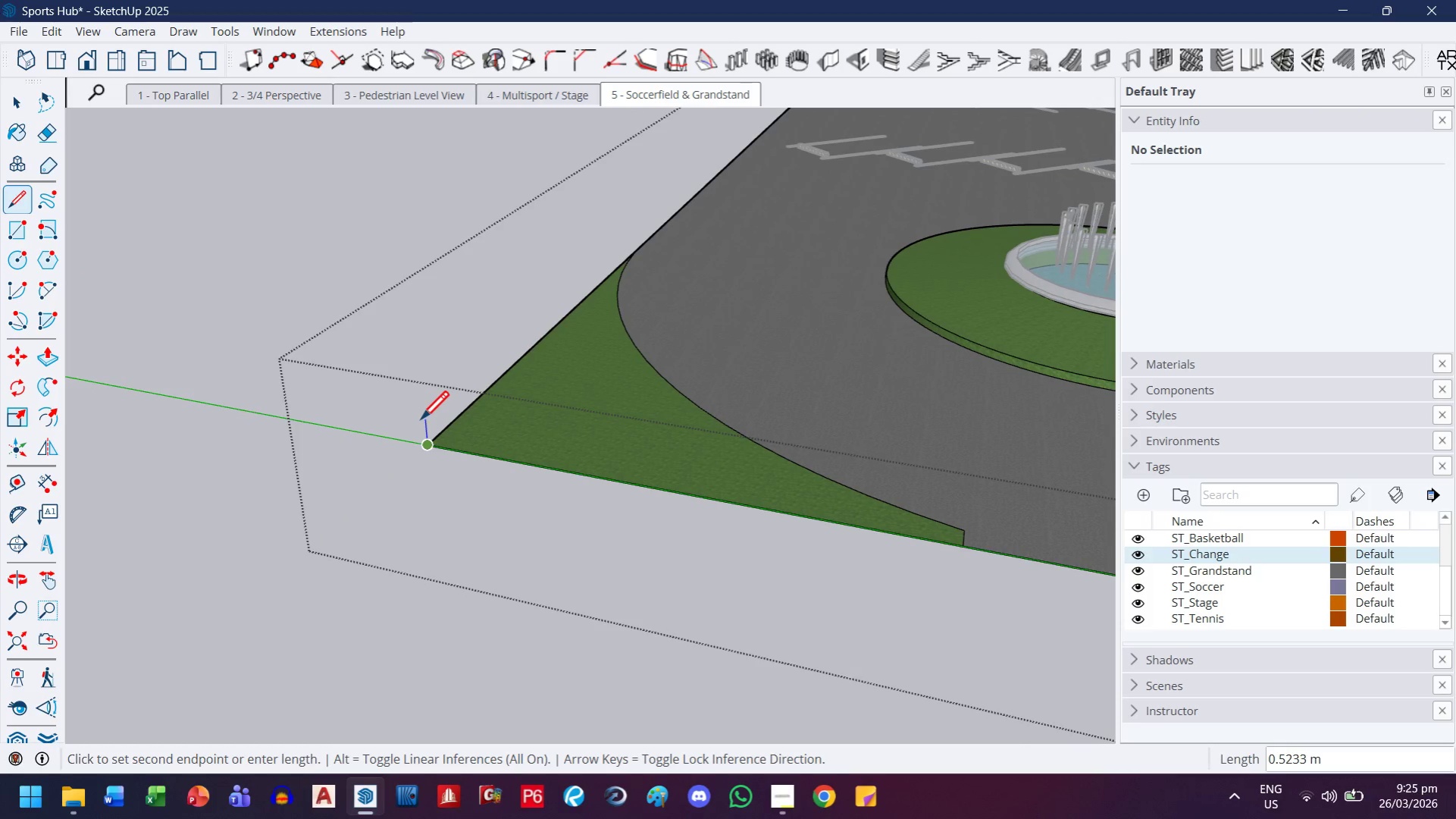 
wait(6.8)
 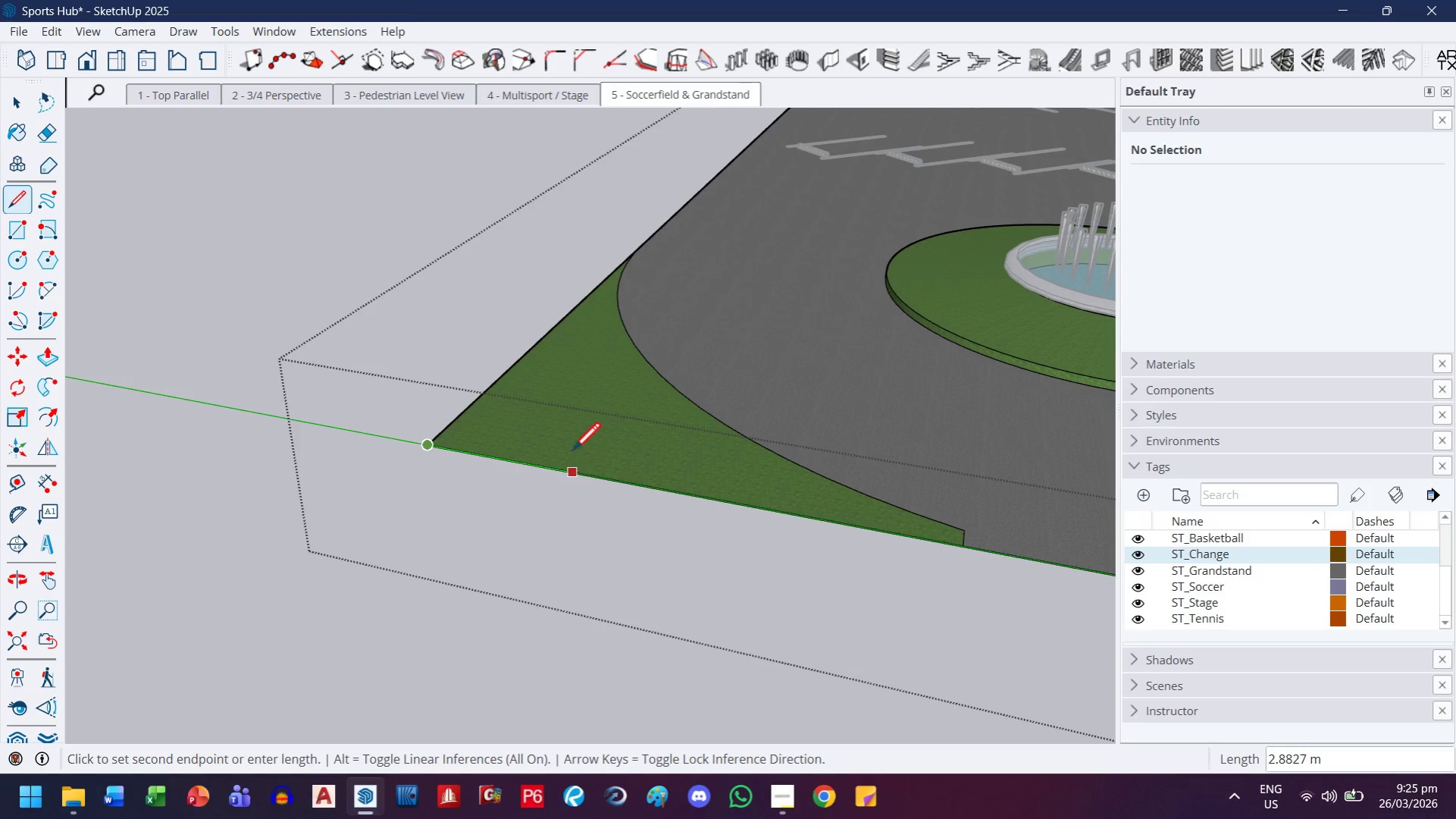 
key(Period)
 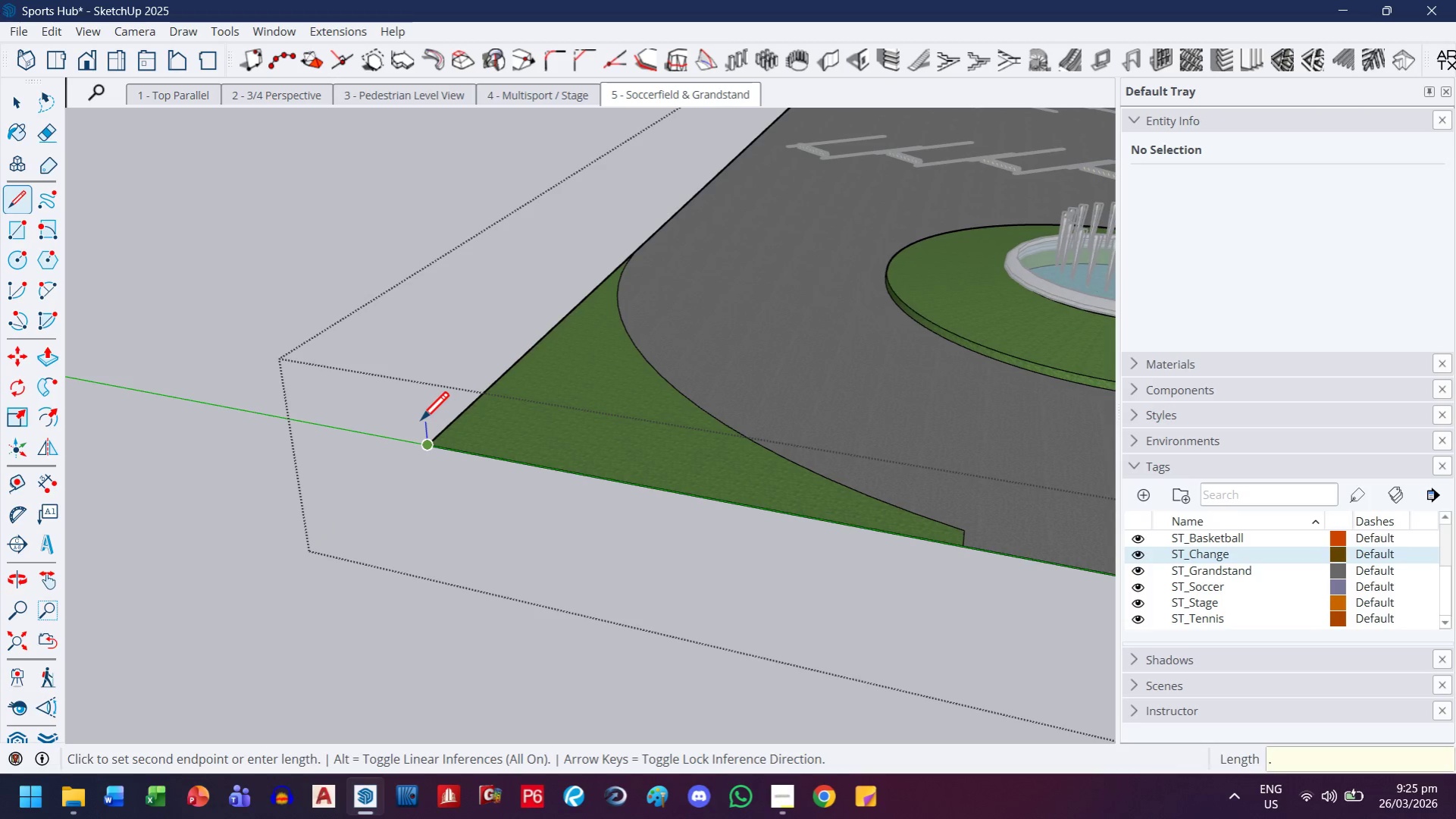 
key(5)
 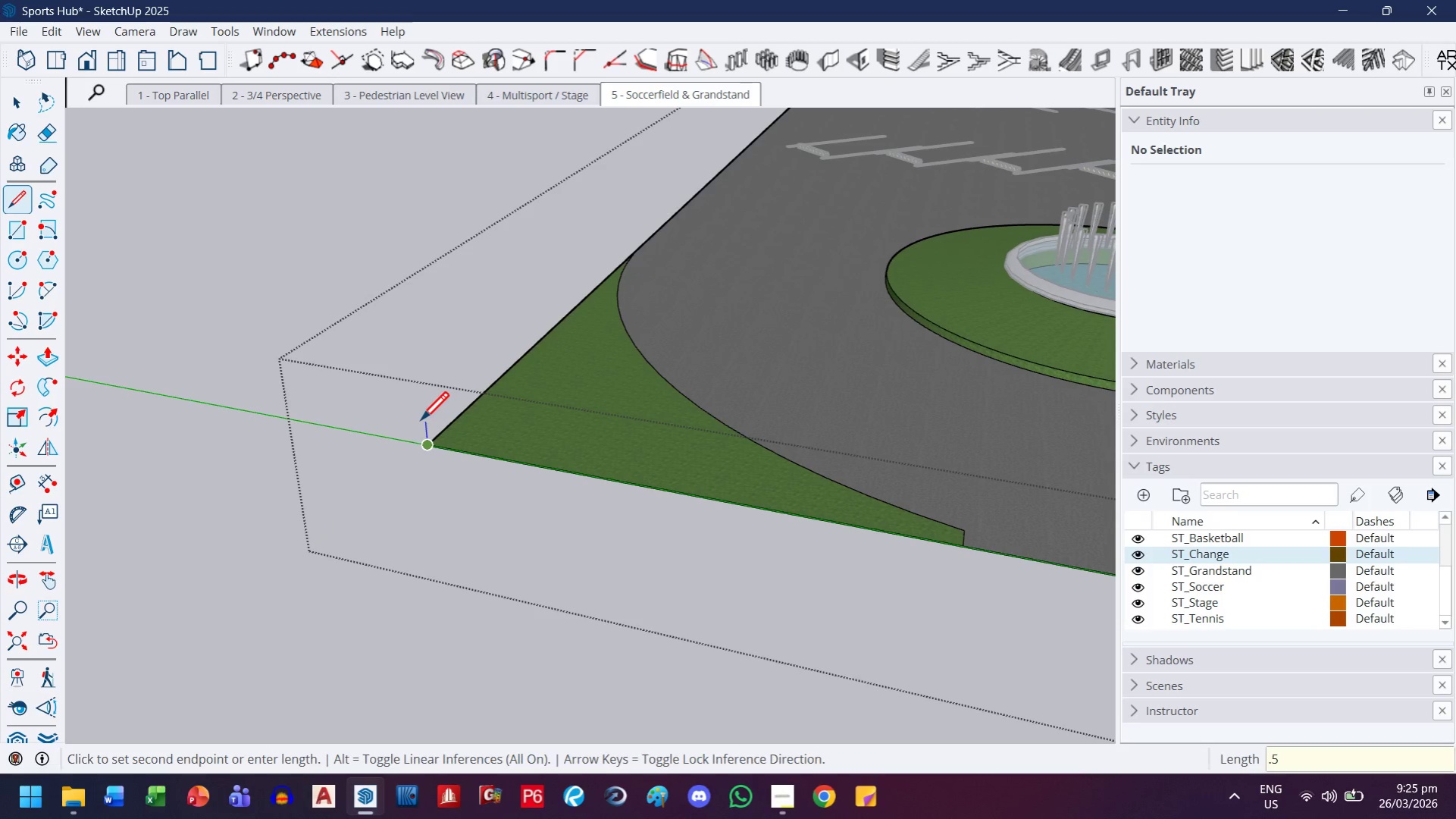 
key(Enter)
 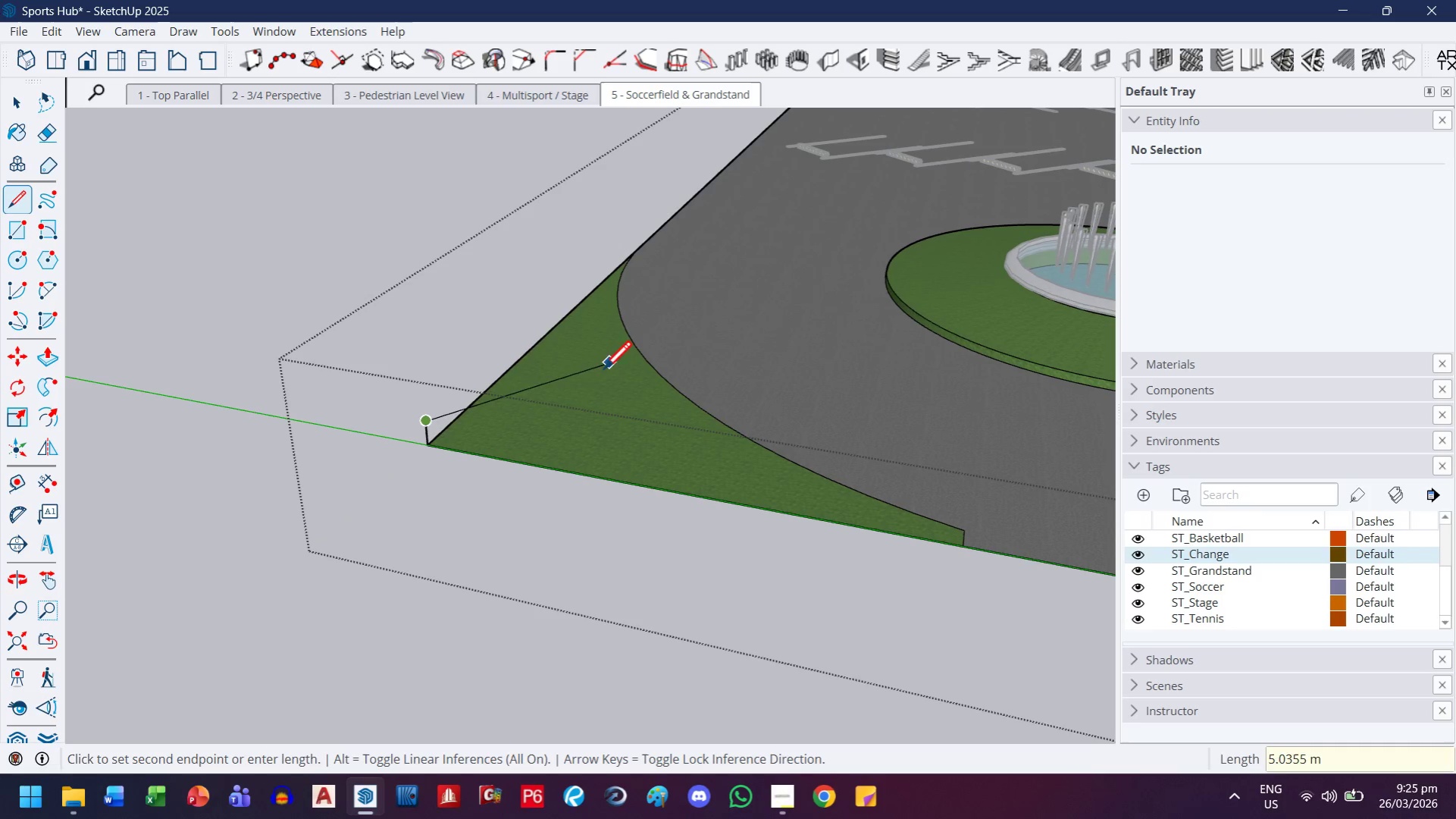 
wait(5.72)
 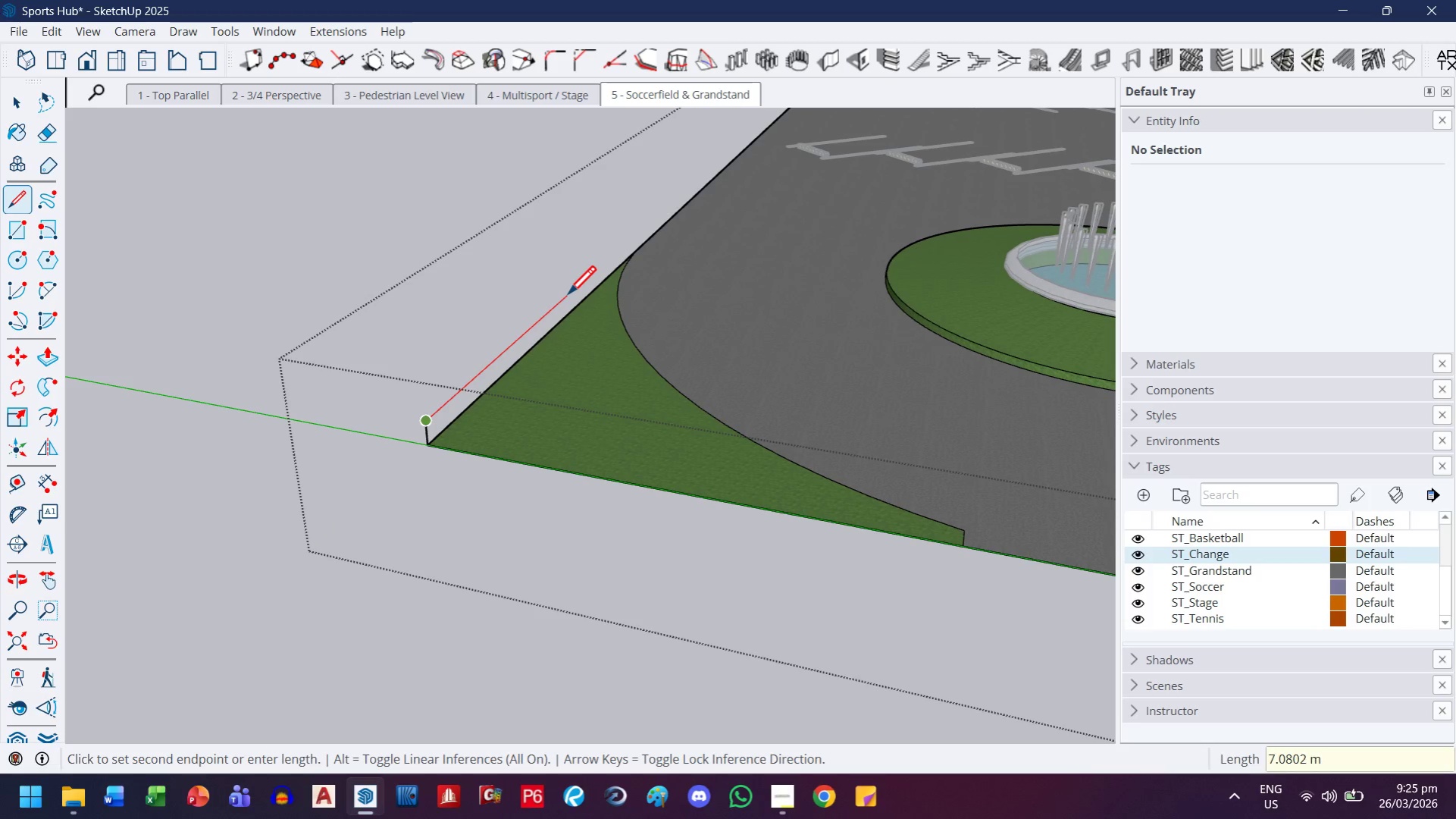 
key(Escape)
 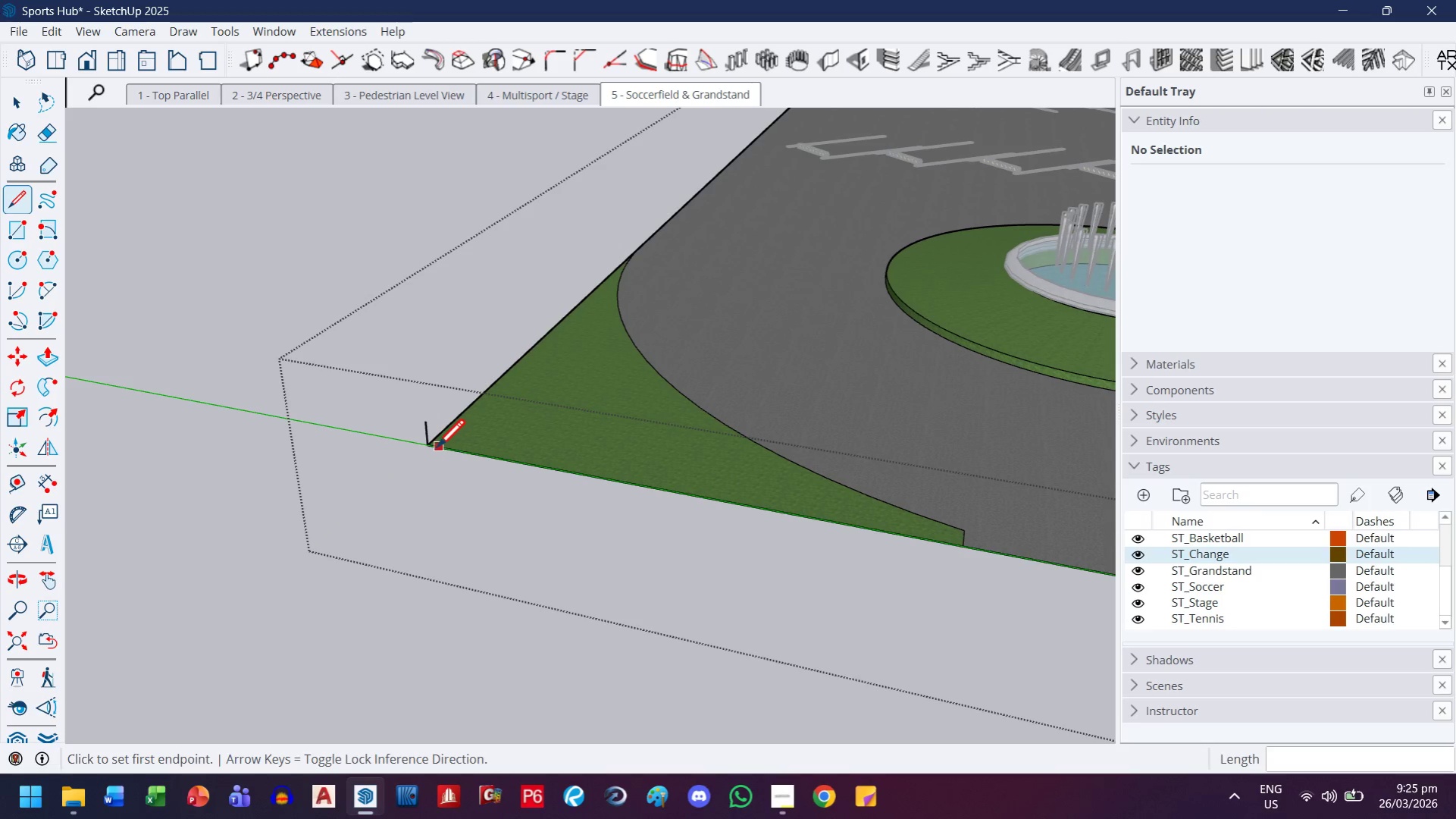 
left_click([433, 449])
 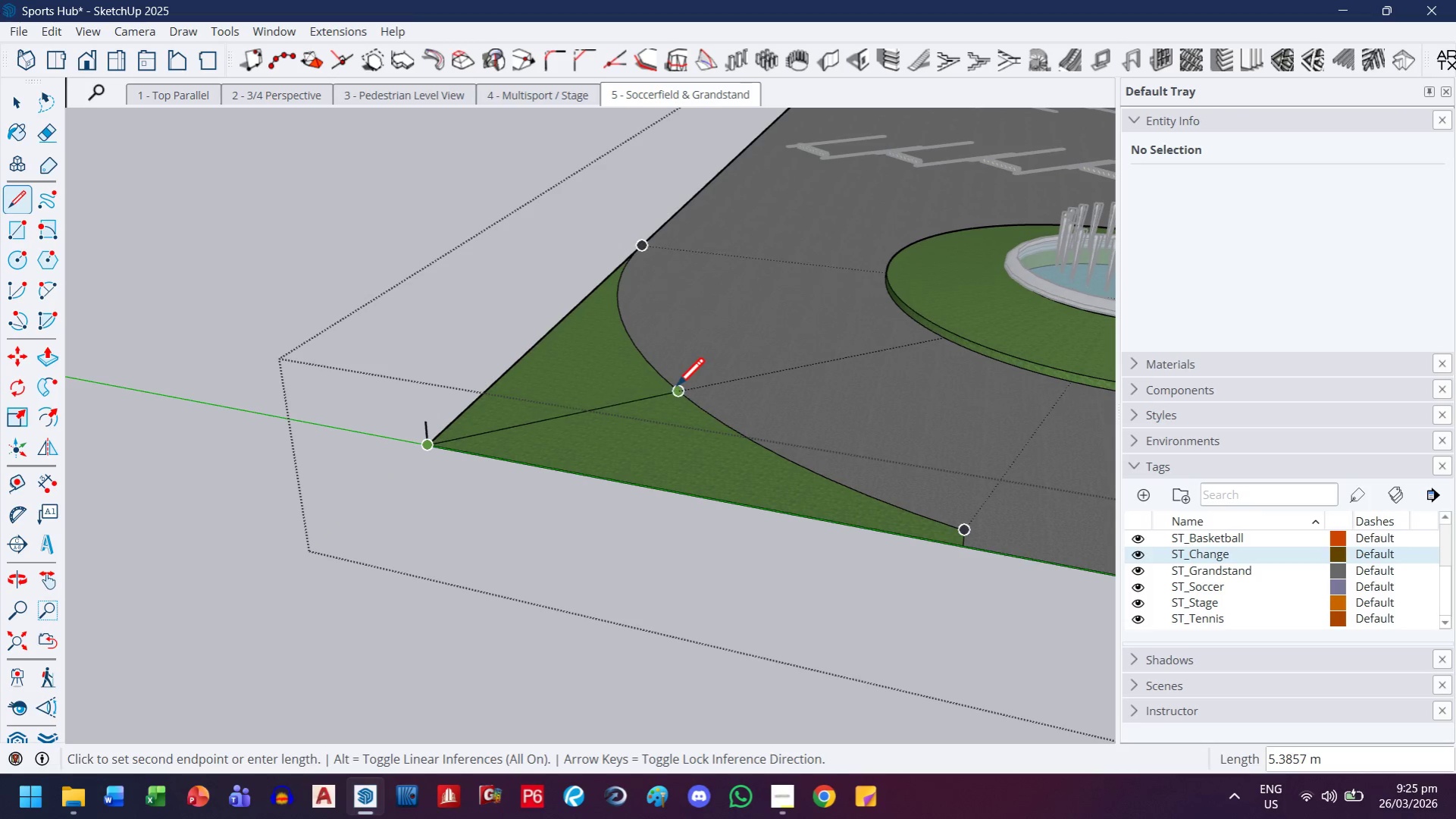 
left_click([675, 388])
 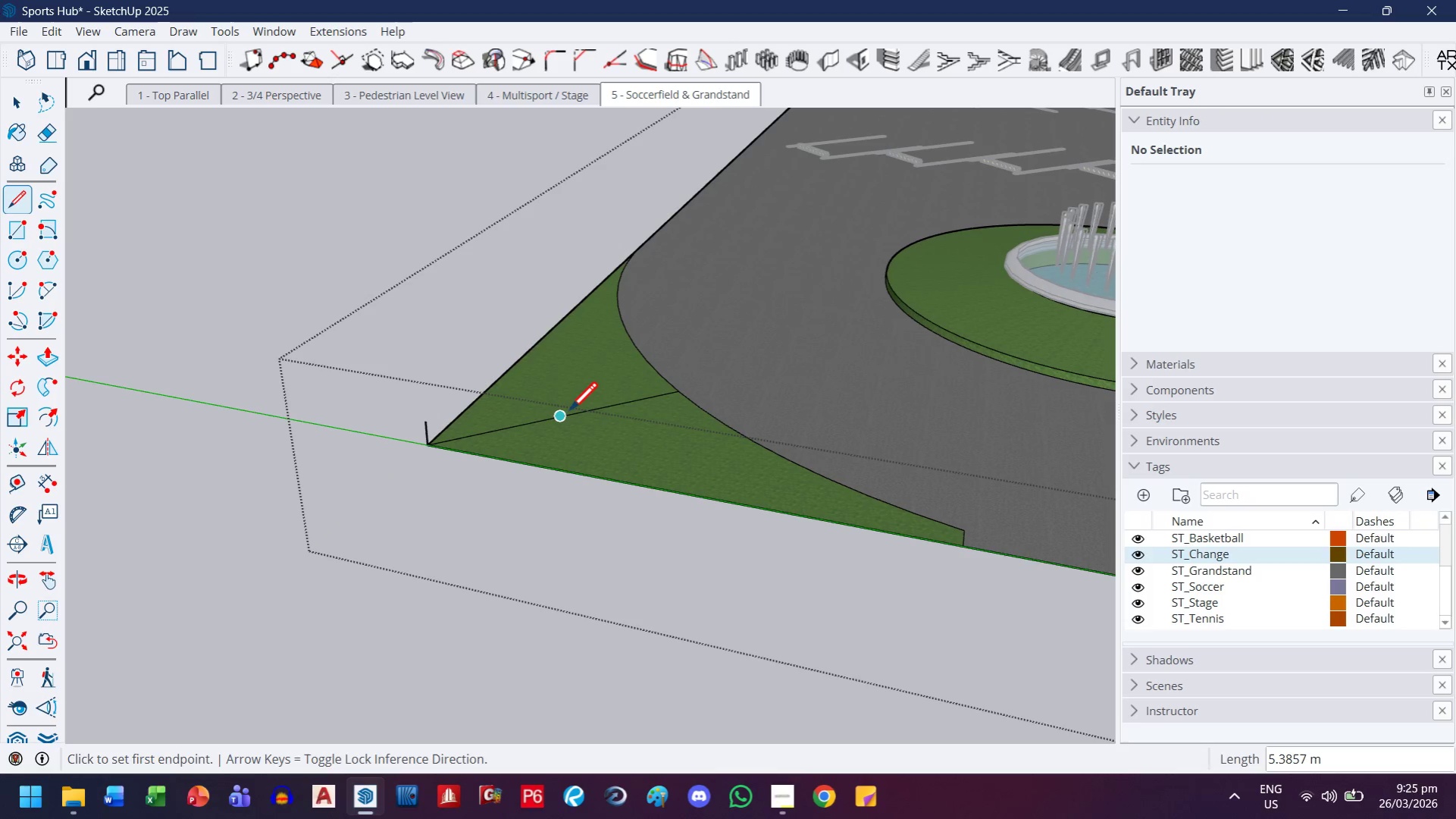 
left_click([568, 413])
 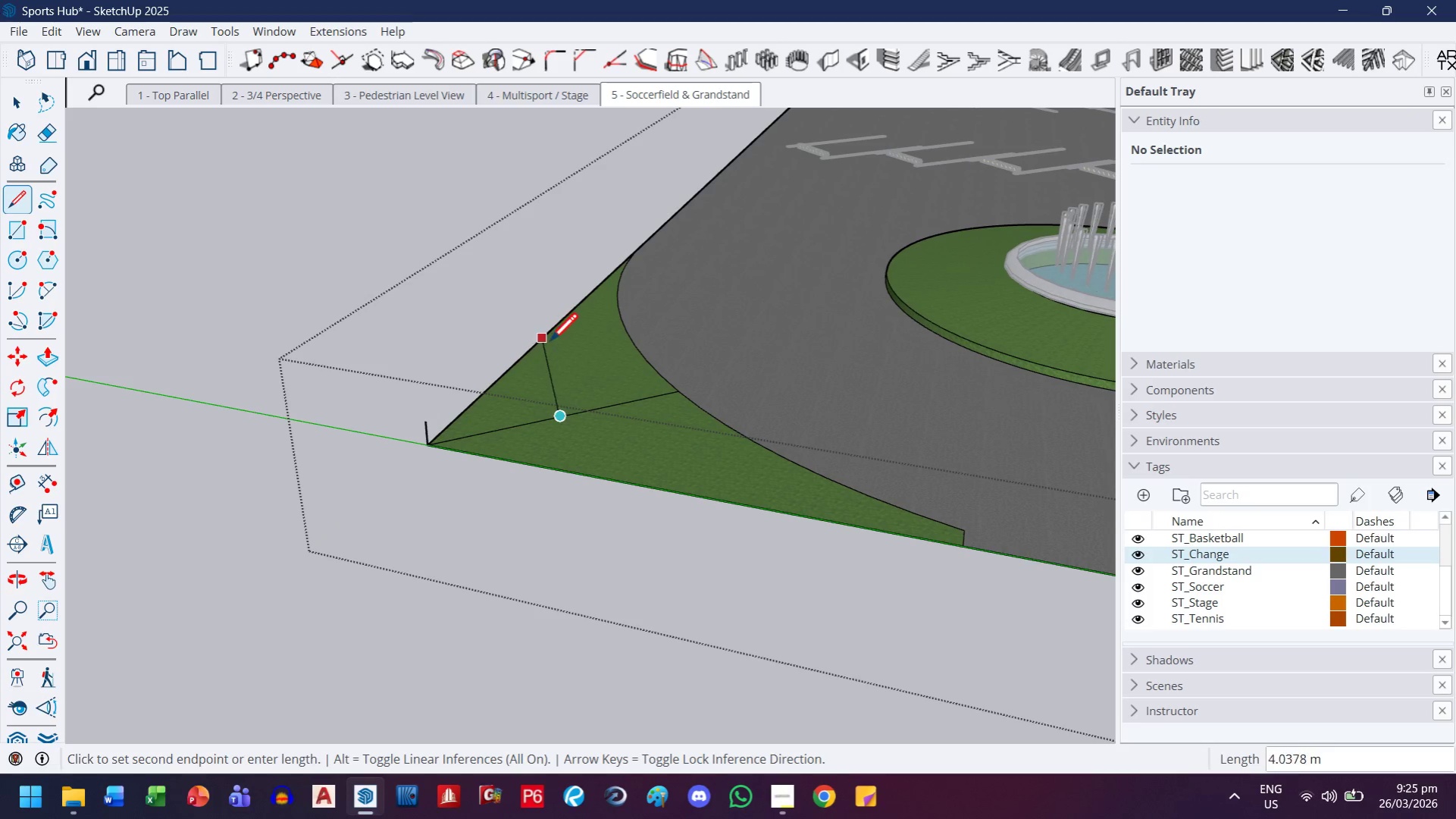 
key(ArrowUp)
 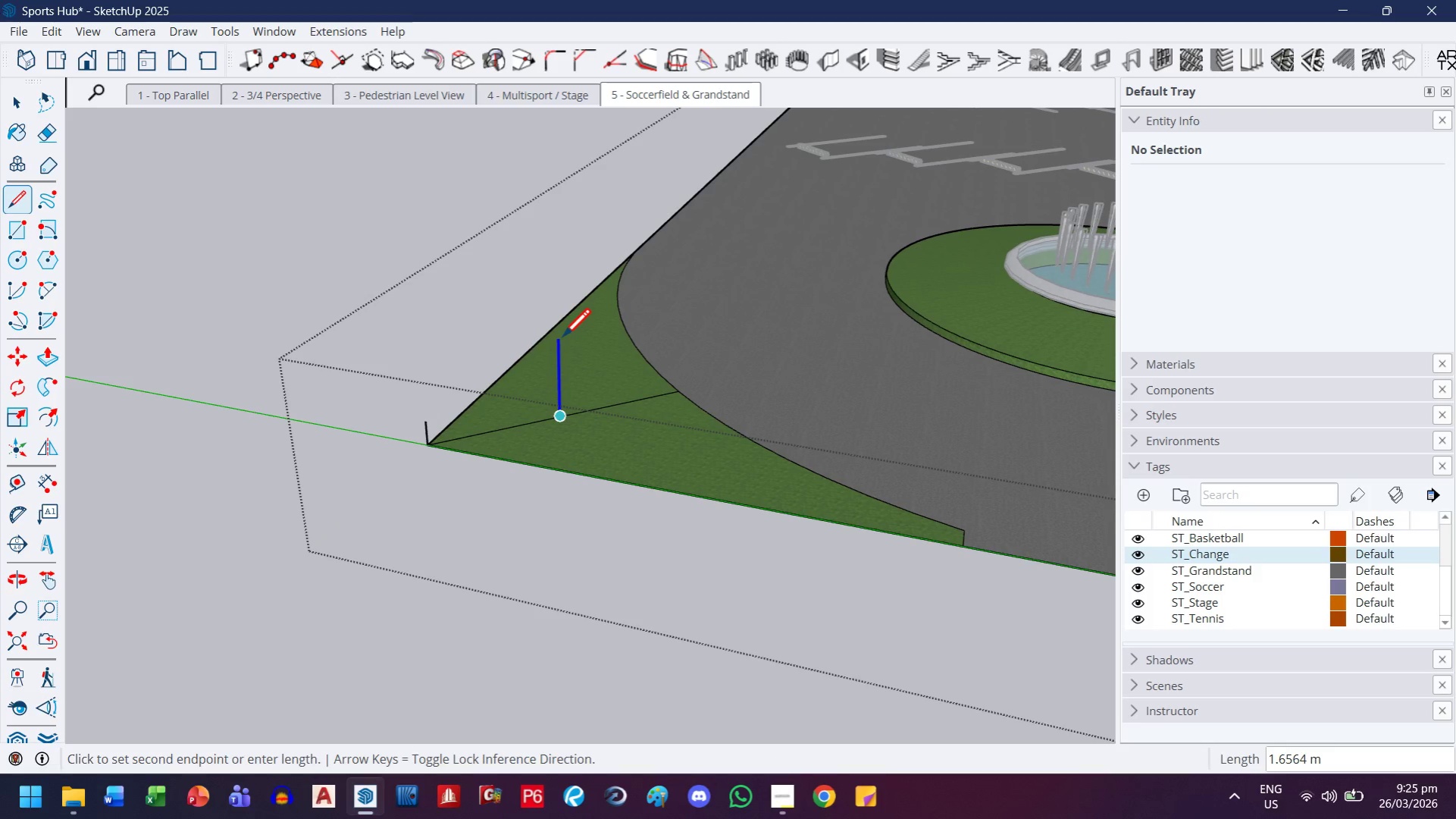 
key(1)
 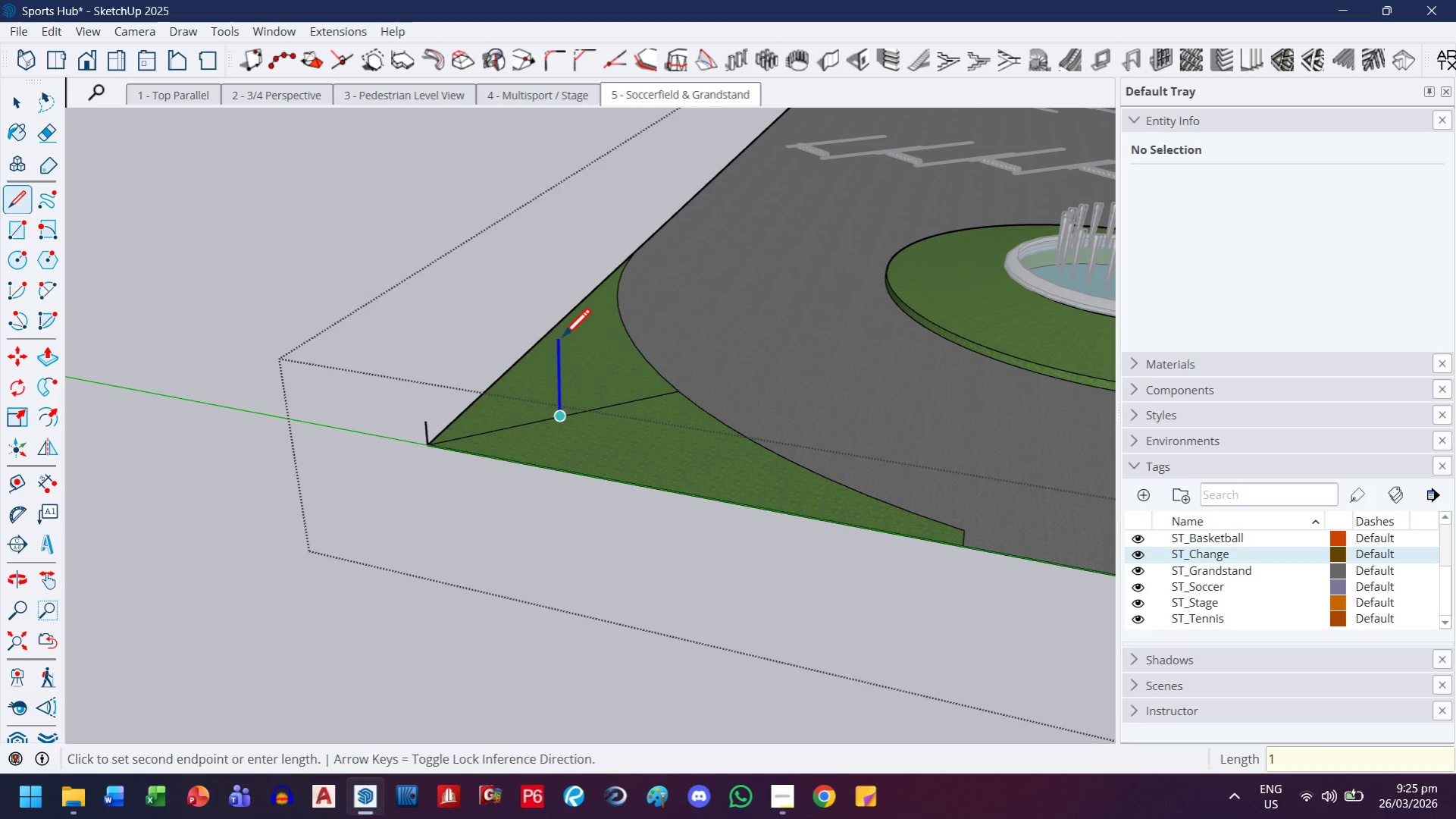 
key(ArrowUp)
 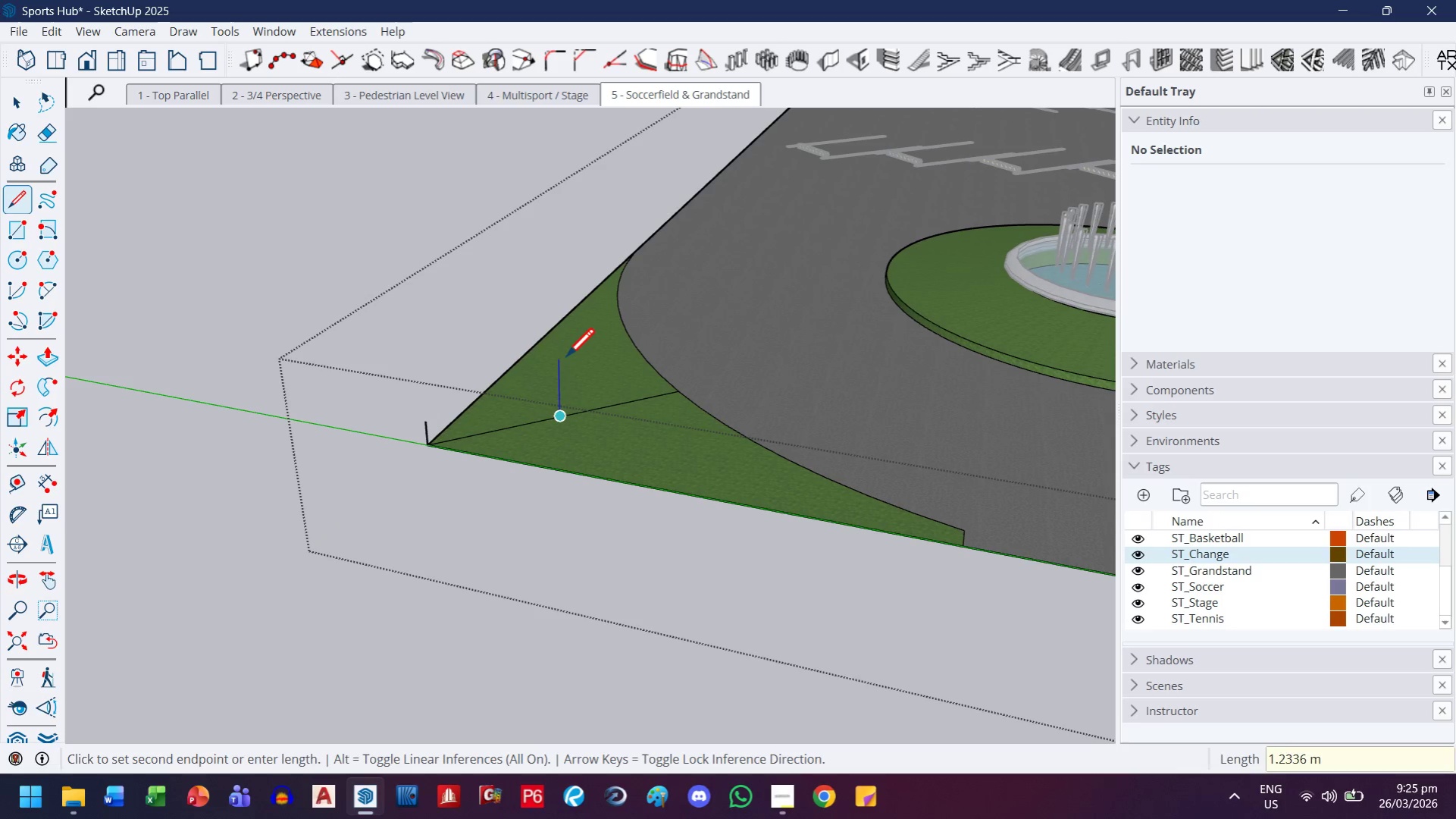 
key(1)
 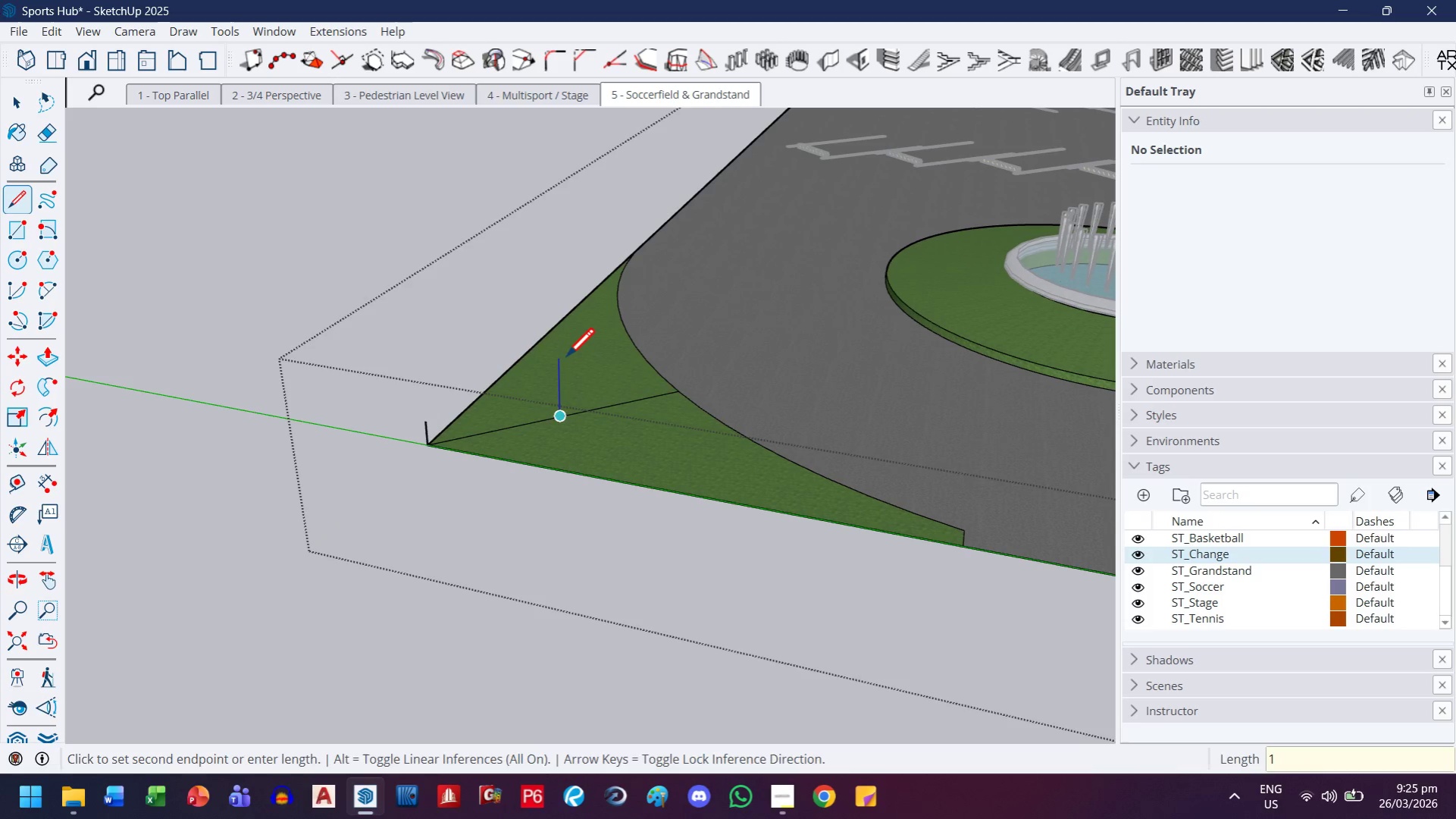 
key(Enter)
 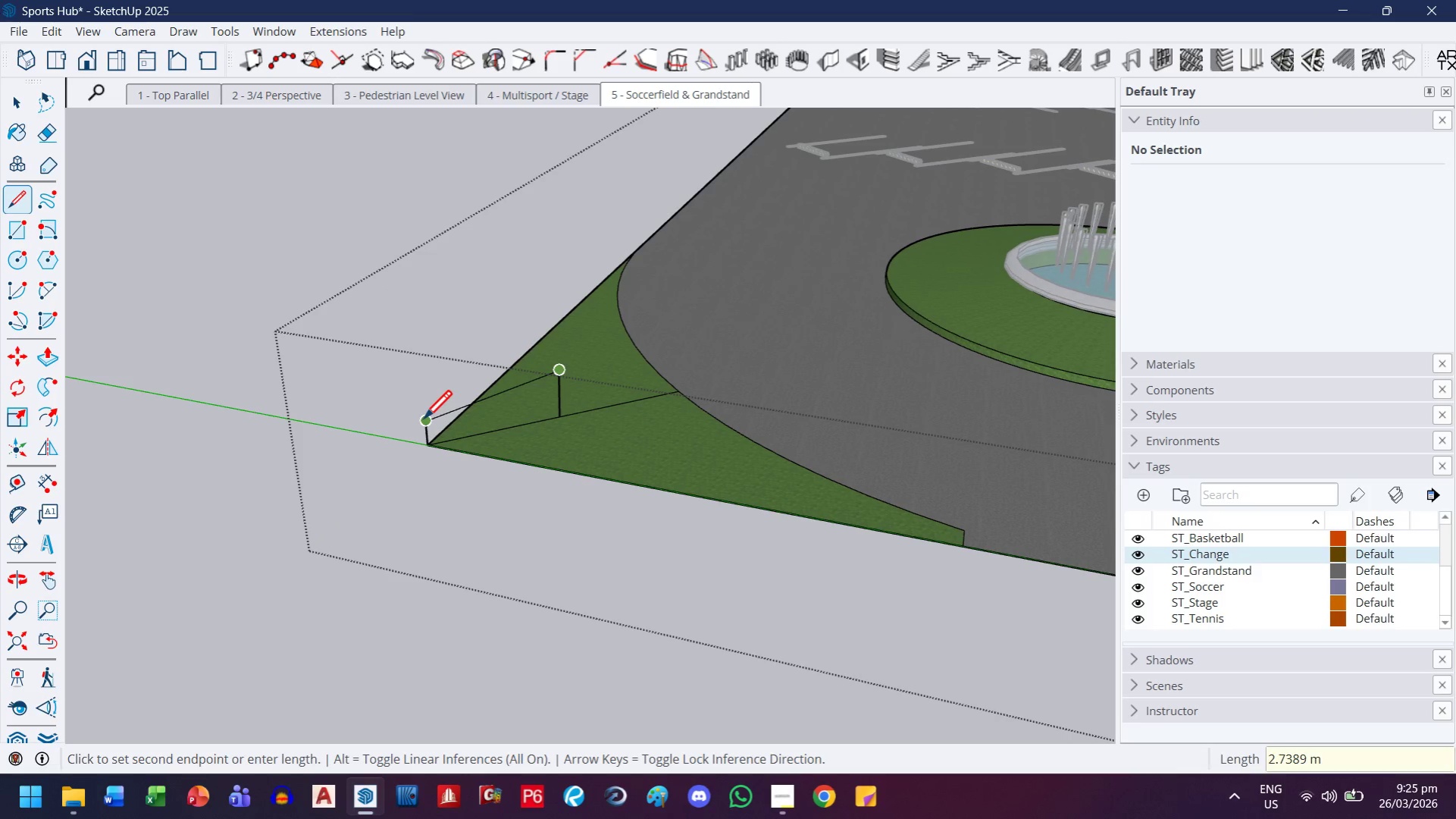 
scroll: coordinate [635, 428], scroll_direction: up, amount: 2.0
 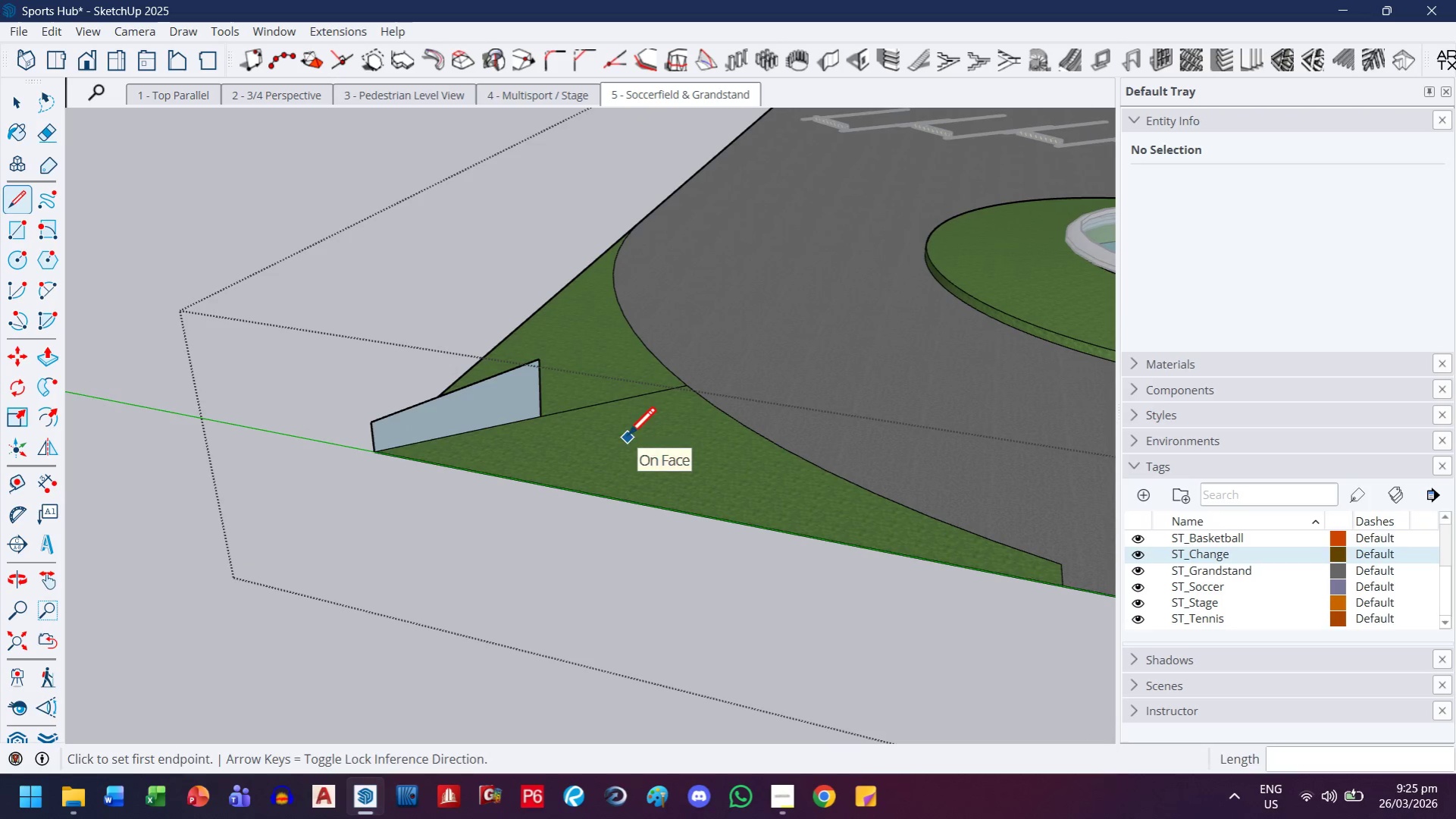 
key(E)
 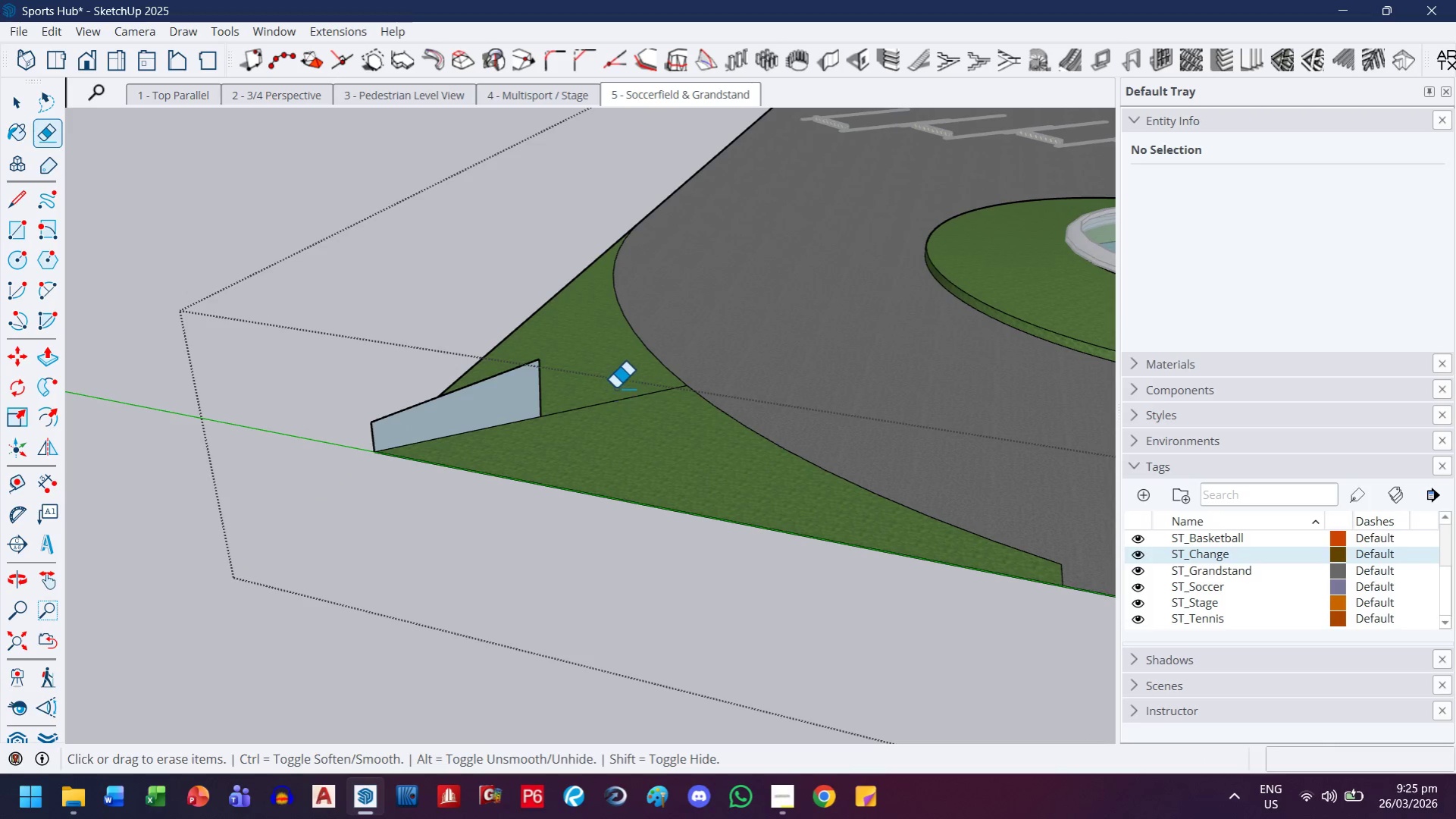 
left_click_drag(start_coordinate=[615, 388], to_coordinate=[621, 403])
 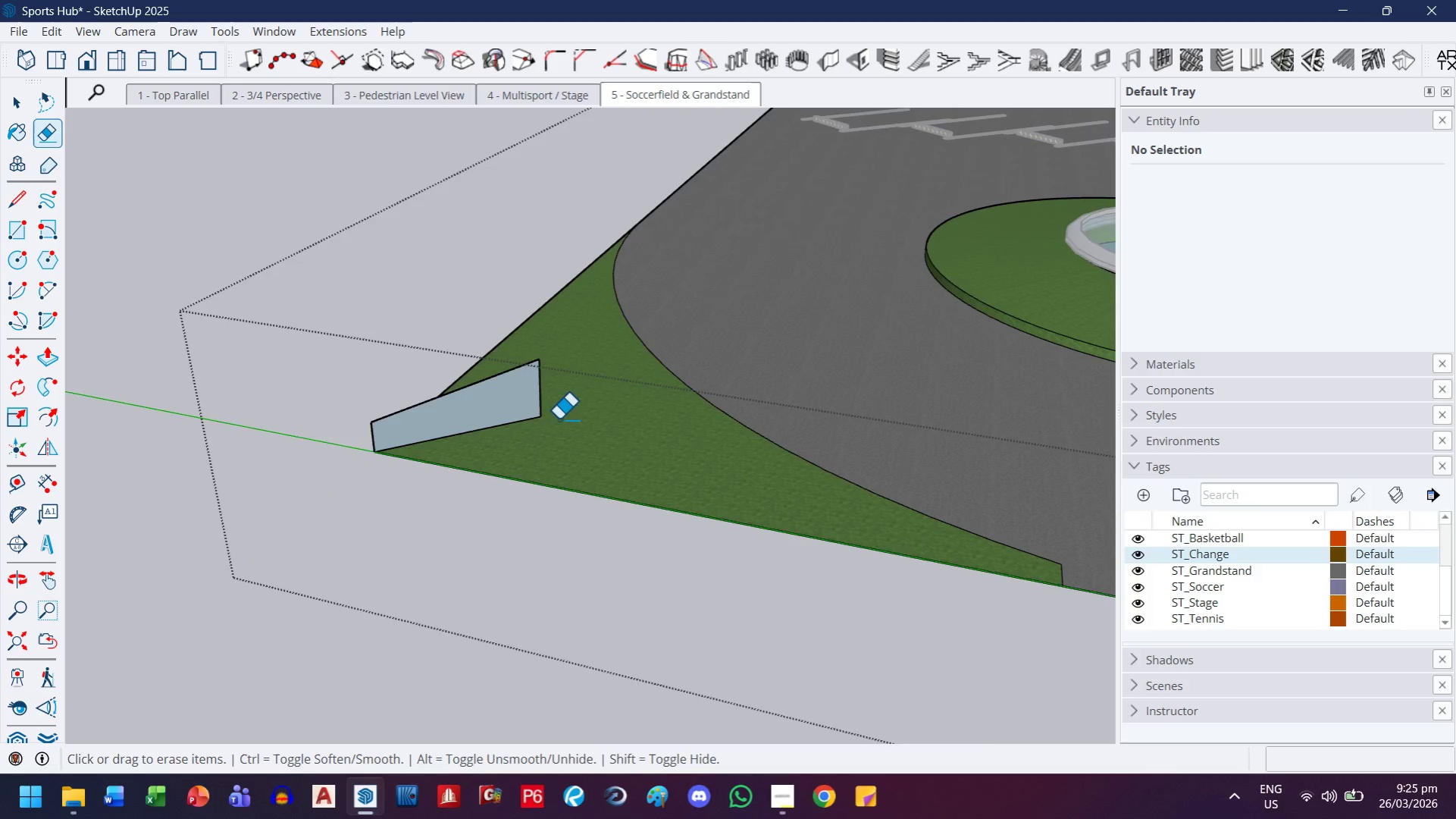 
scroll: coordinate [558, 422], scroll_direction: down, amount: 2.0
 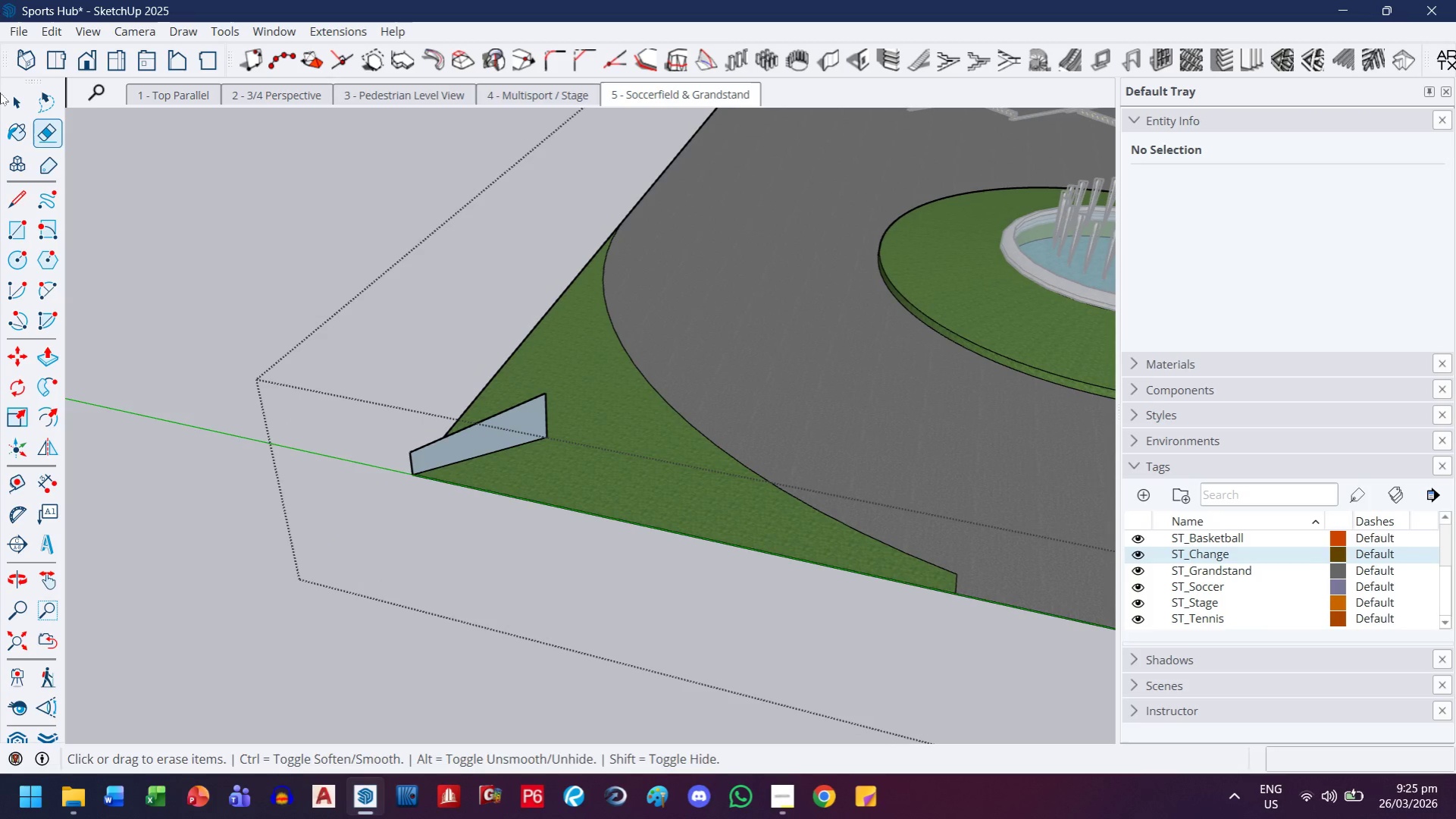 
left_click([15, 102])
 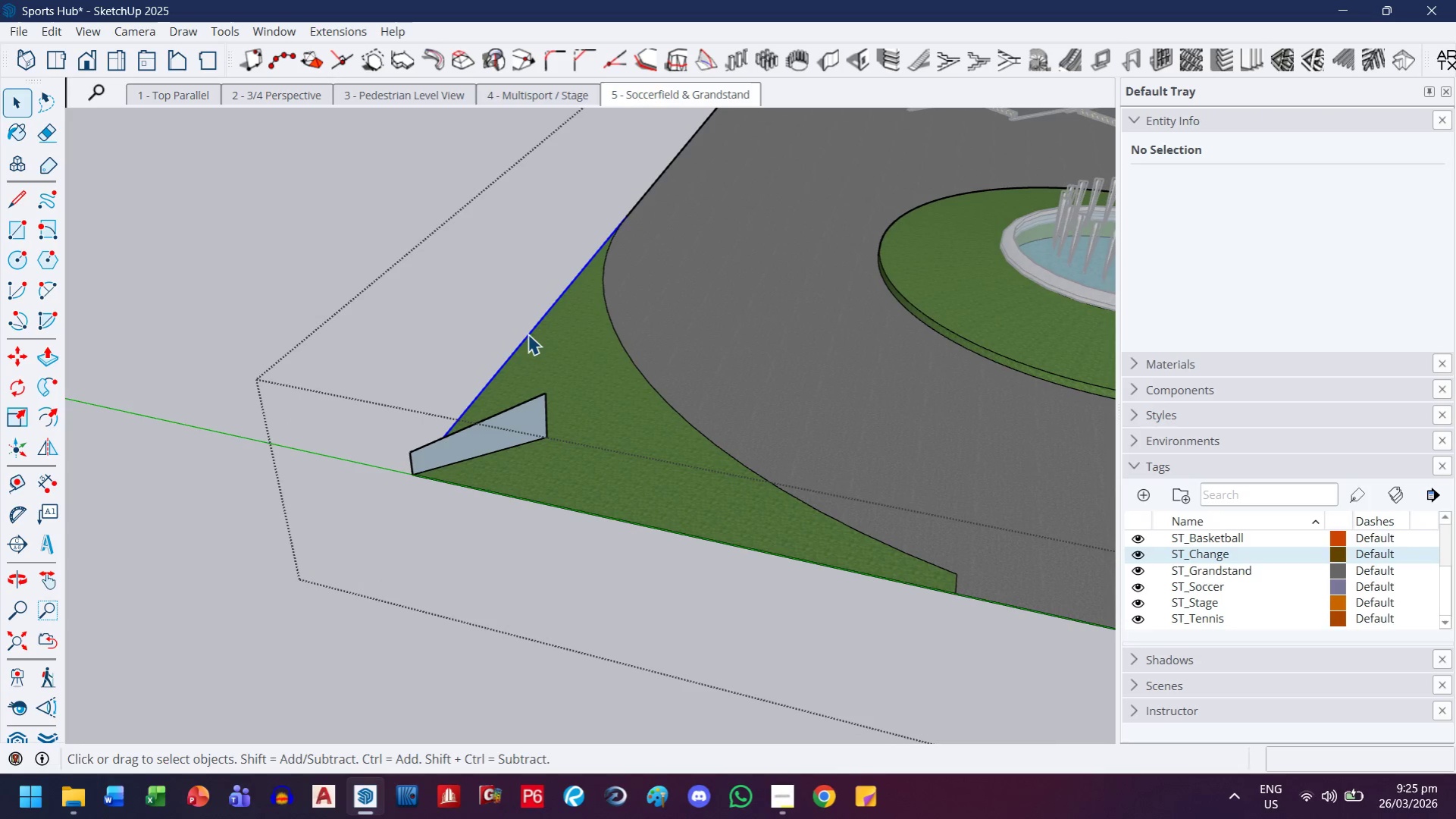 
double_click([594, 384])
 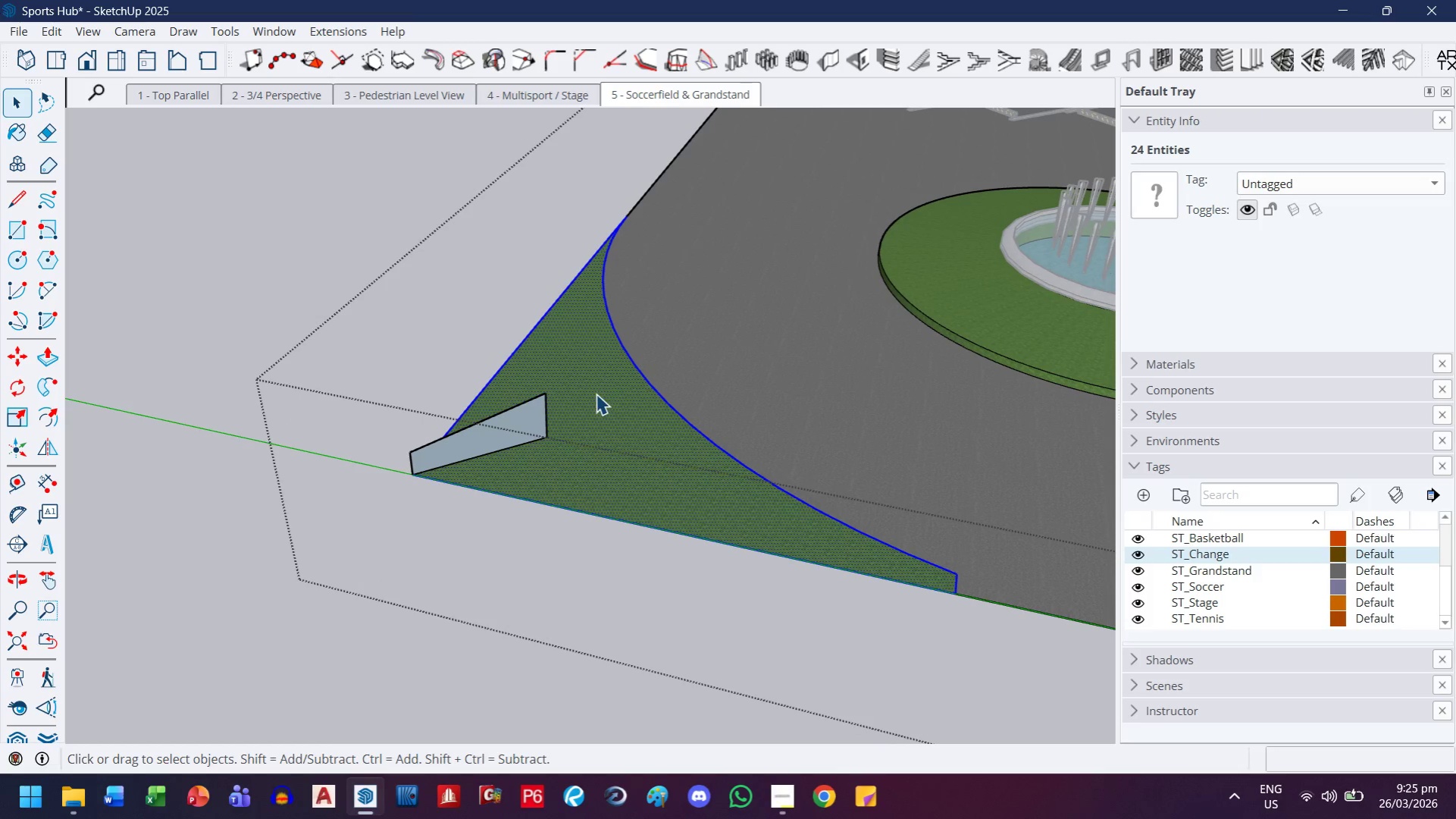 
hold_key(key=ShiftLeft, duration=0.78)
left_click([596, 394])
 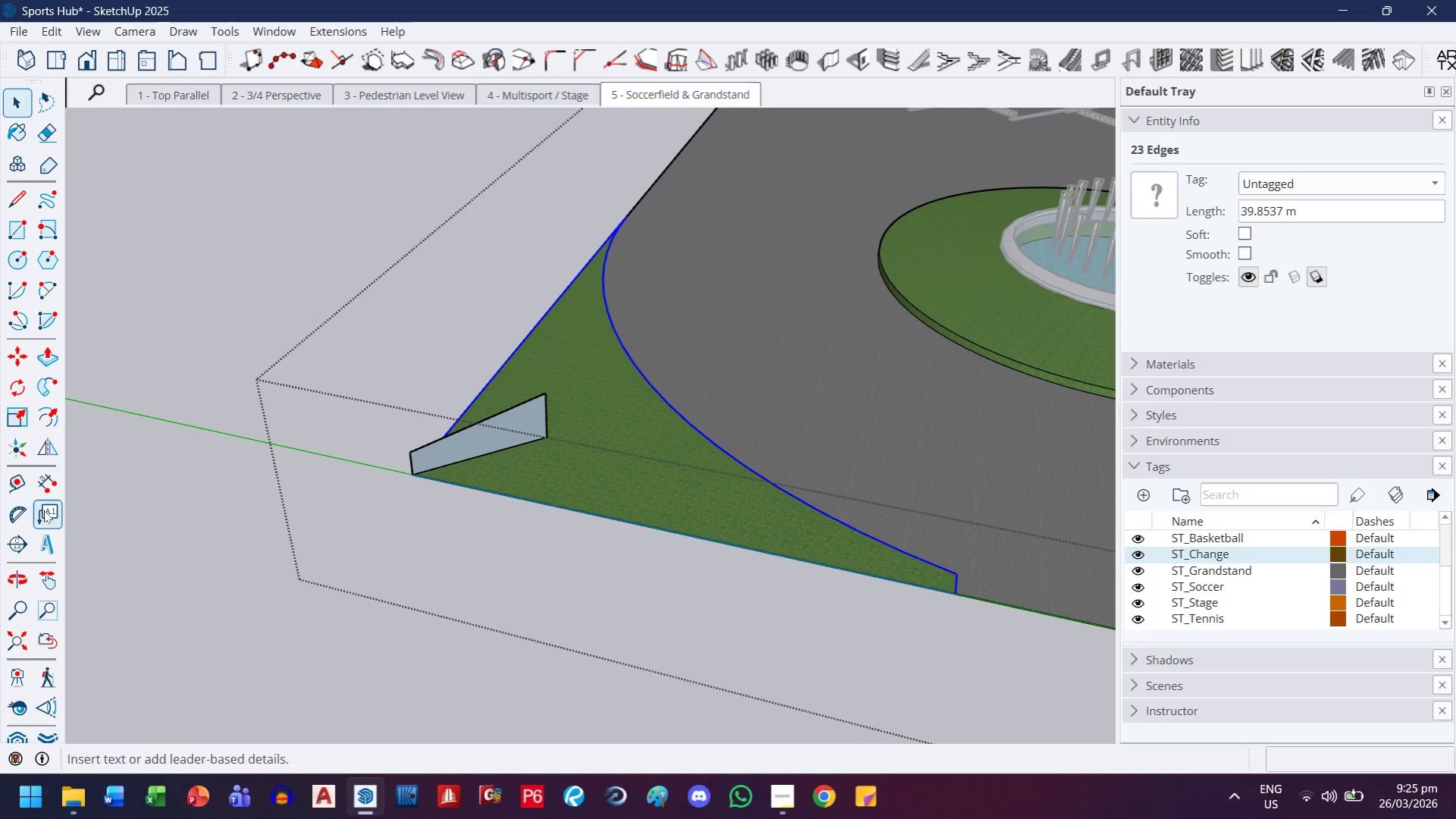 
left_click([50, 395])
 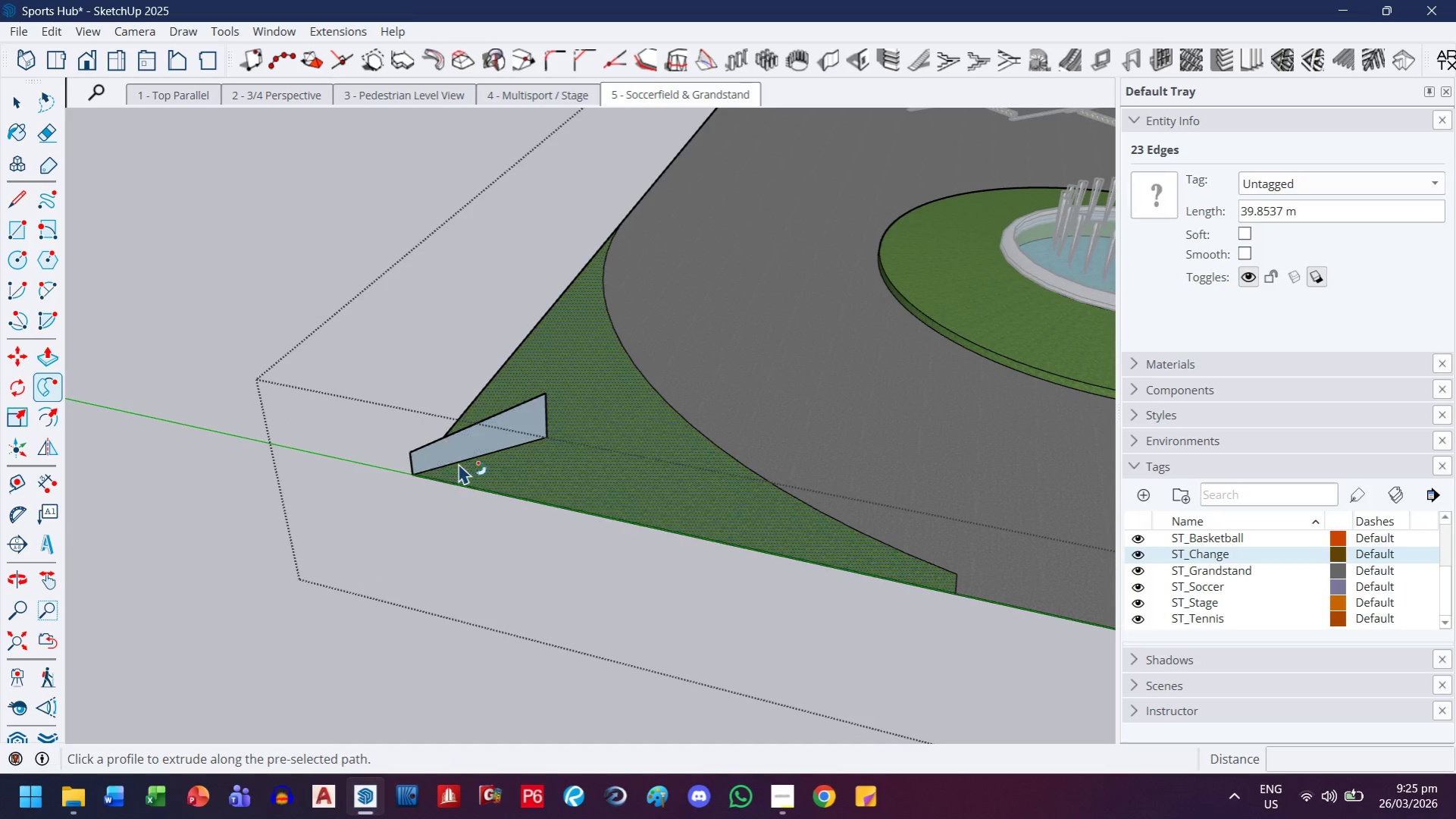 
left_click([468, 453])
 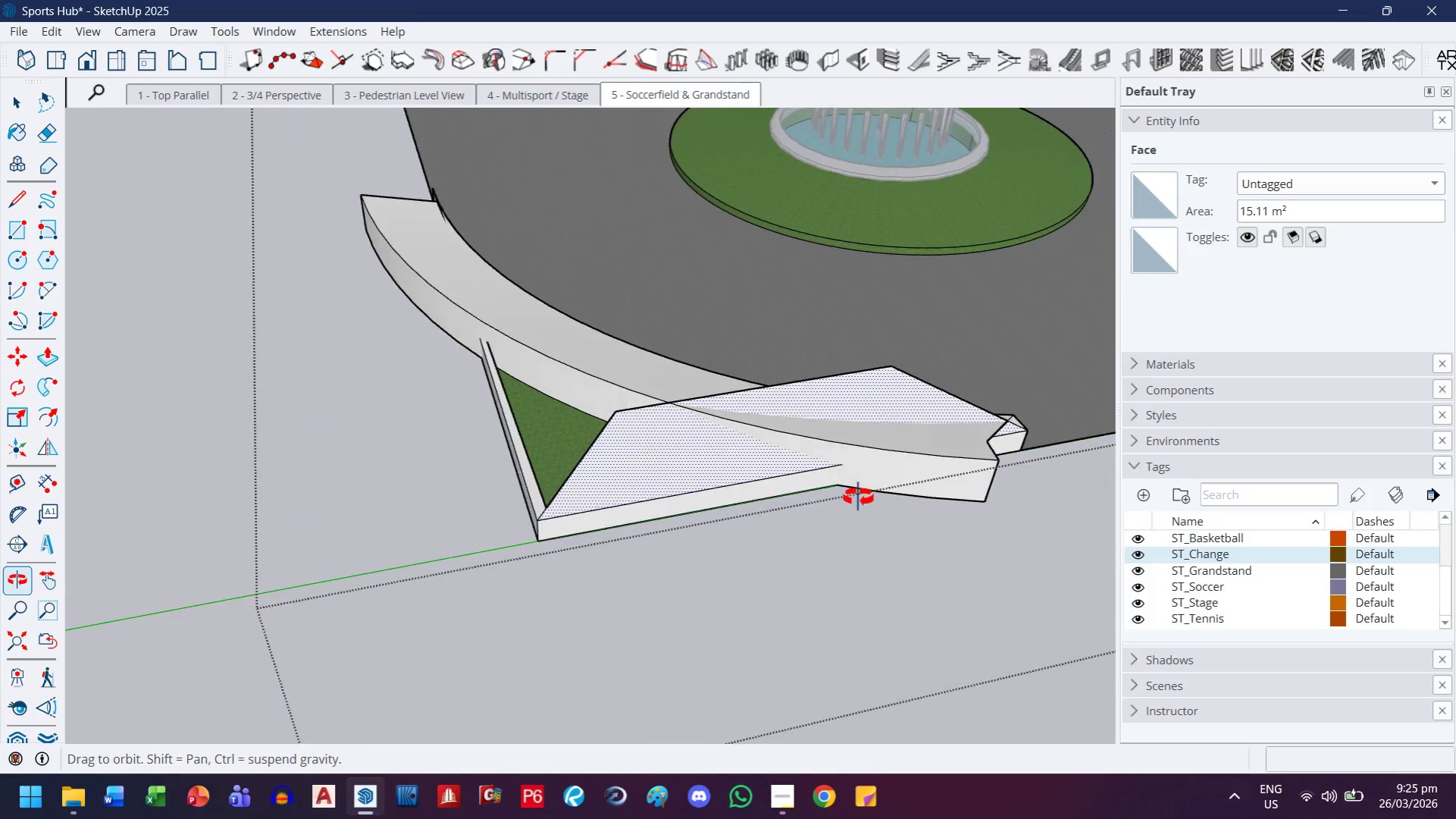 
key(Control+ControlLeft)
 